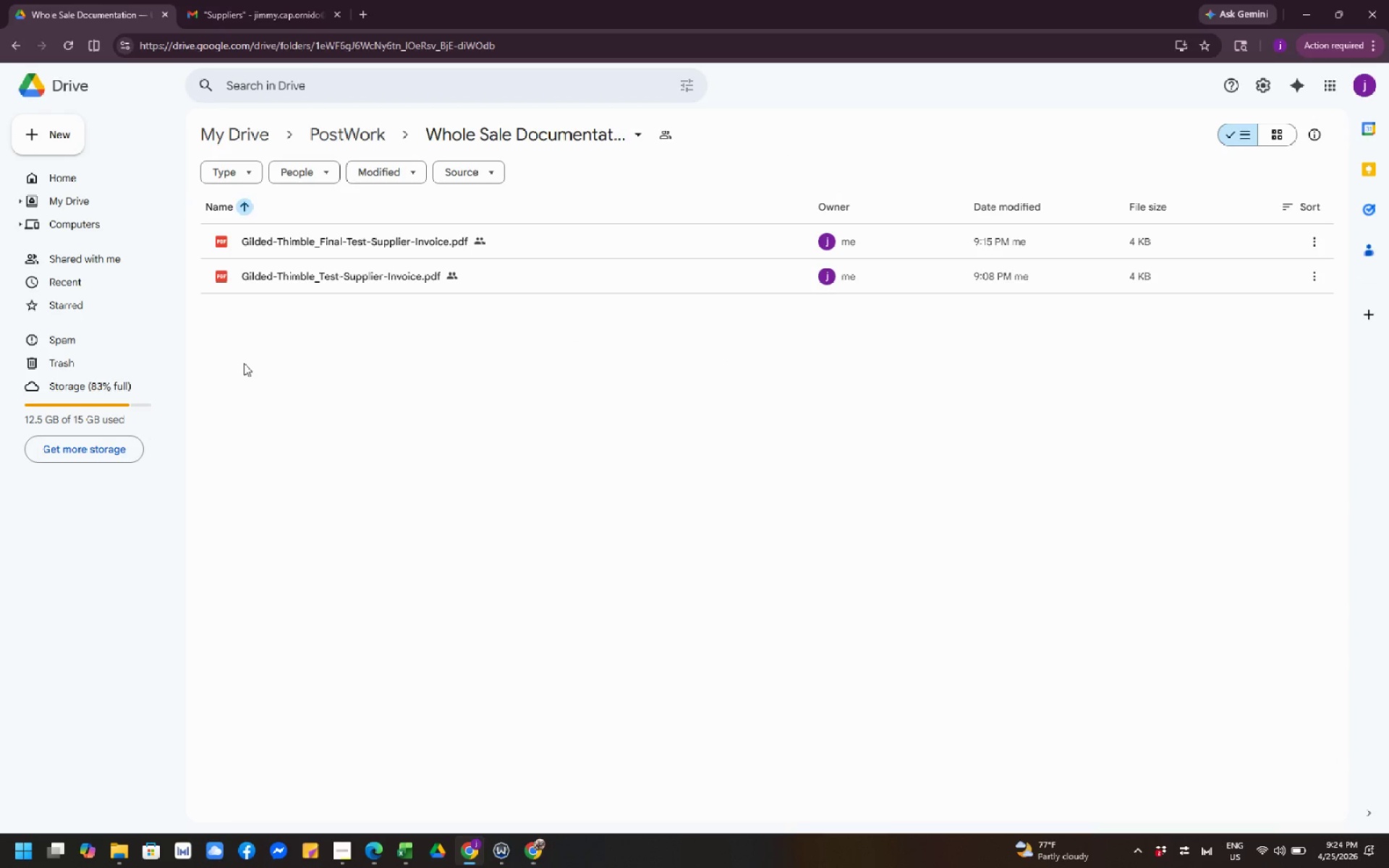 
left_click([253, 409])
 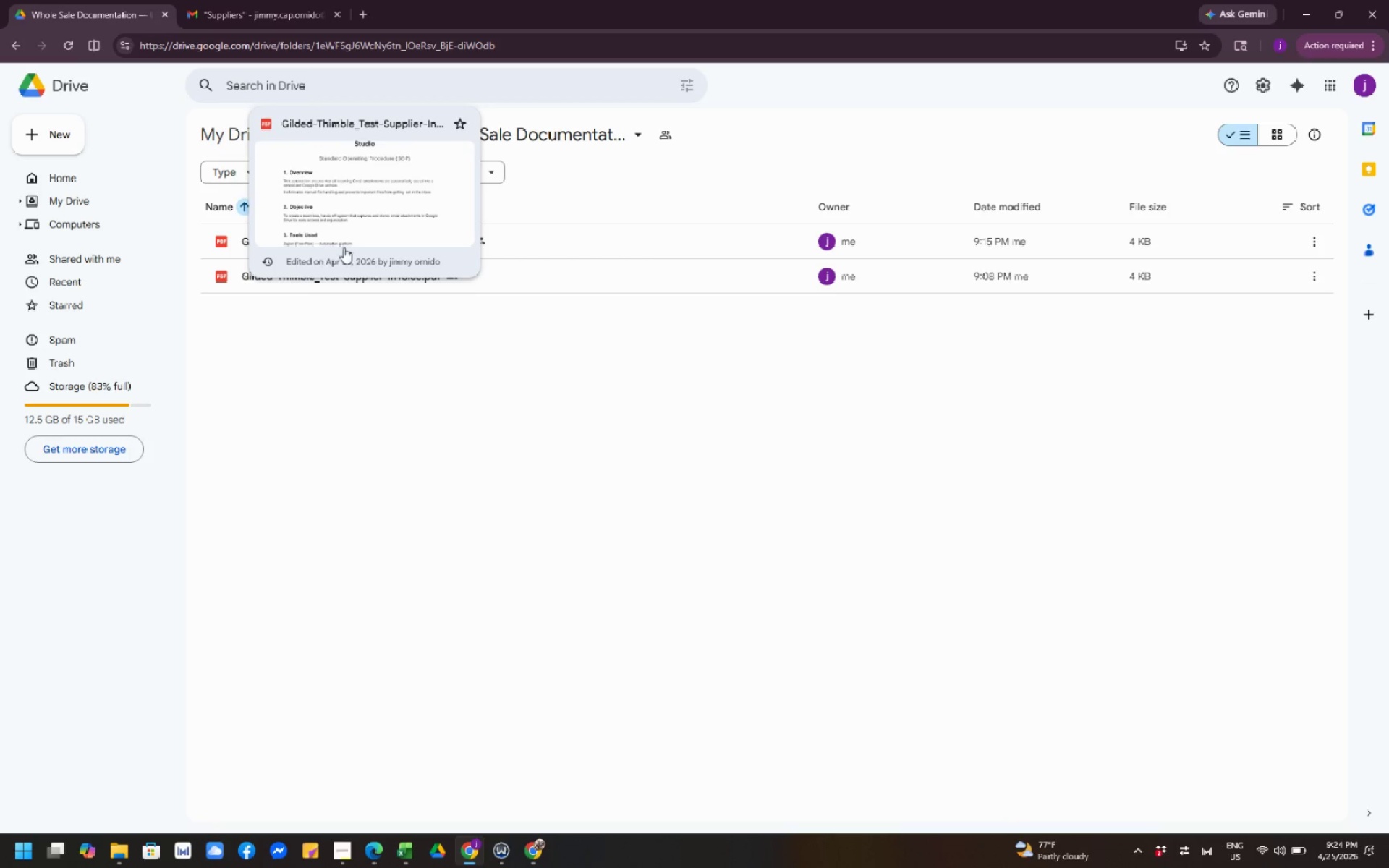 
left_click([532, 386])
 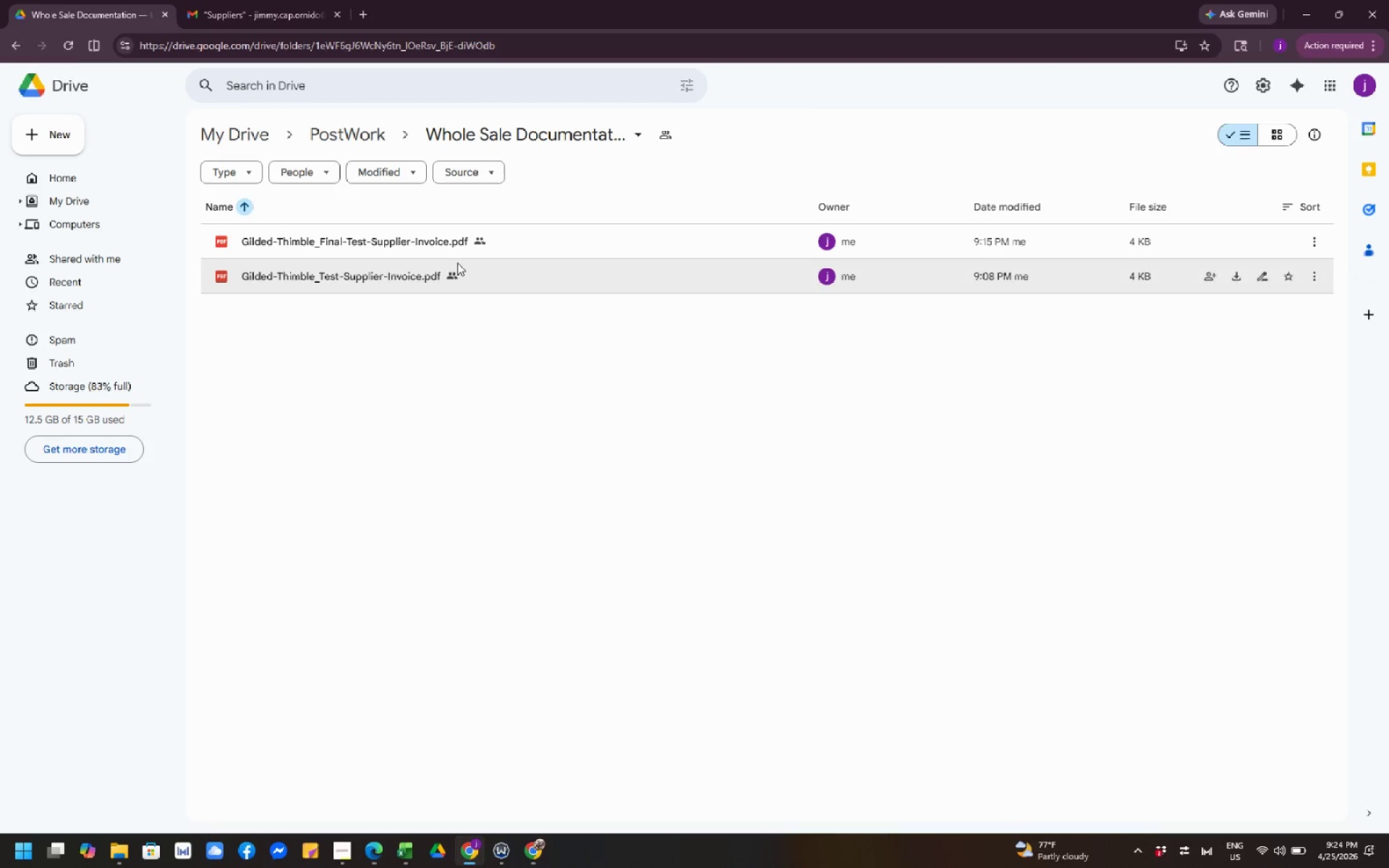 
scroll: coordinate [457, 263], scroll_direction: up, amount: 1.0
 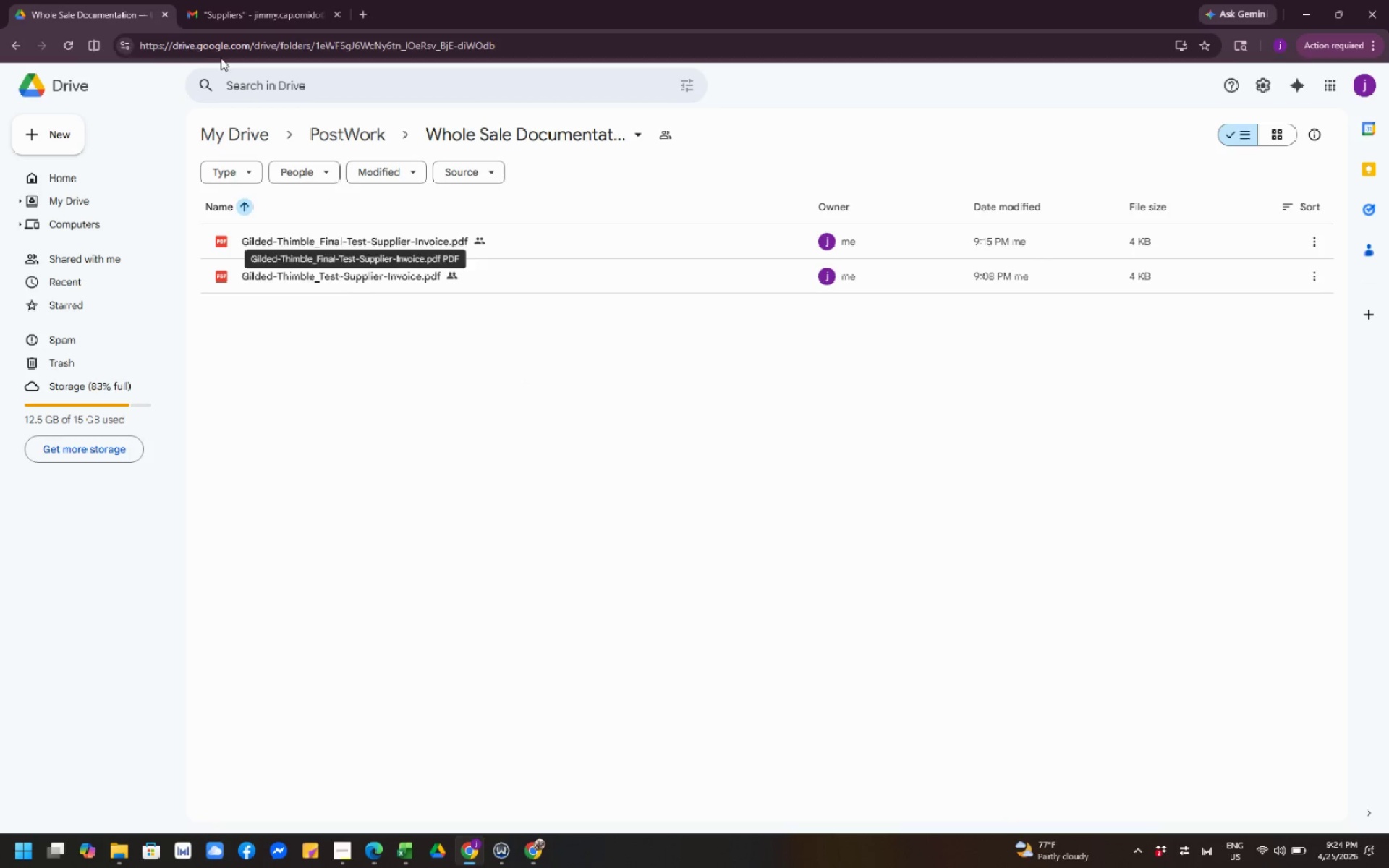 
left_click([229, 18])
 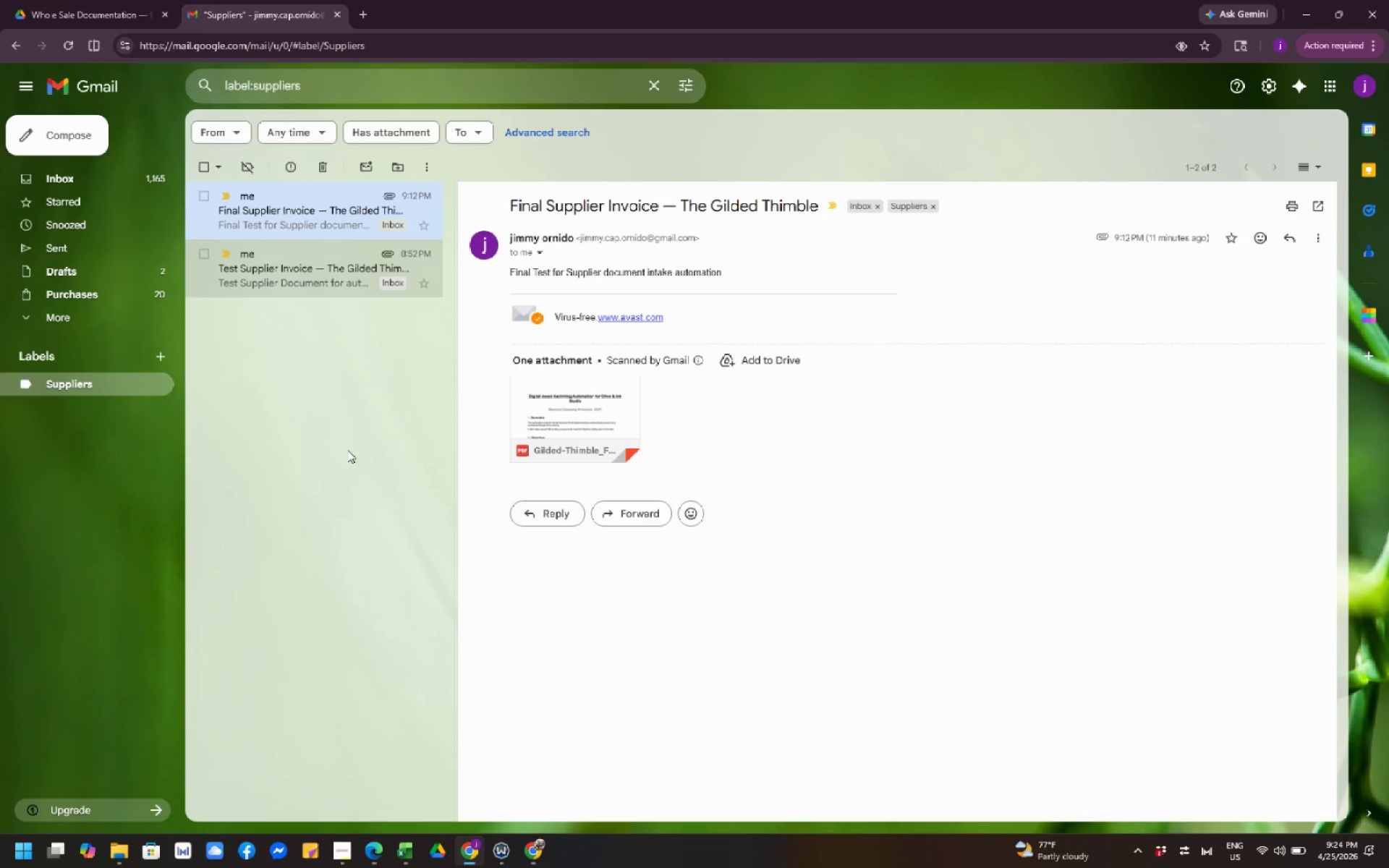 
left_click([357, 470])
 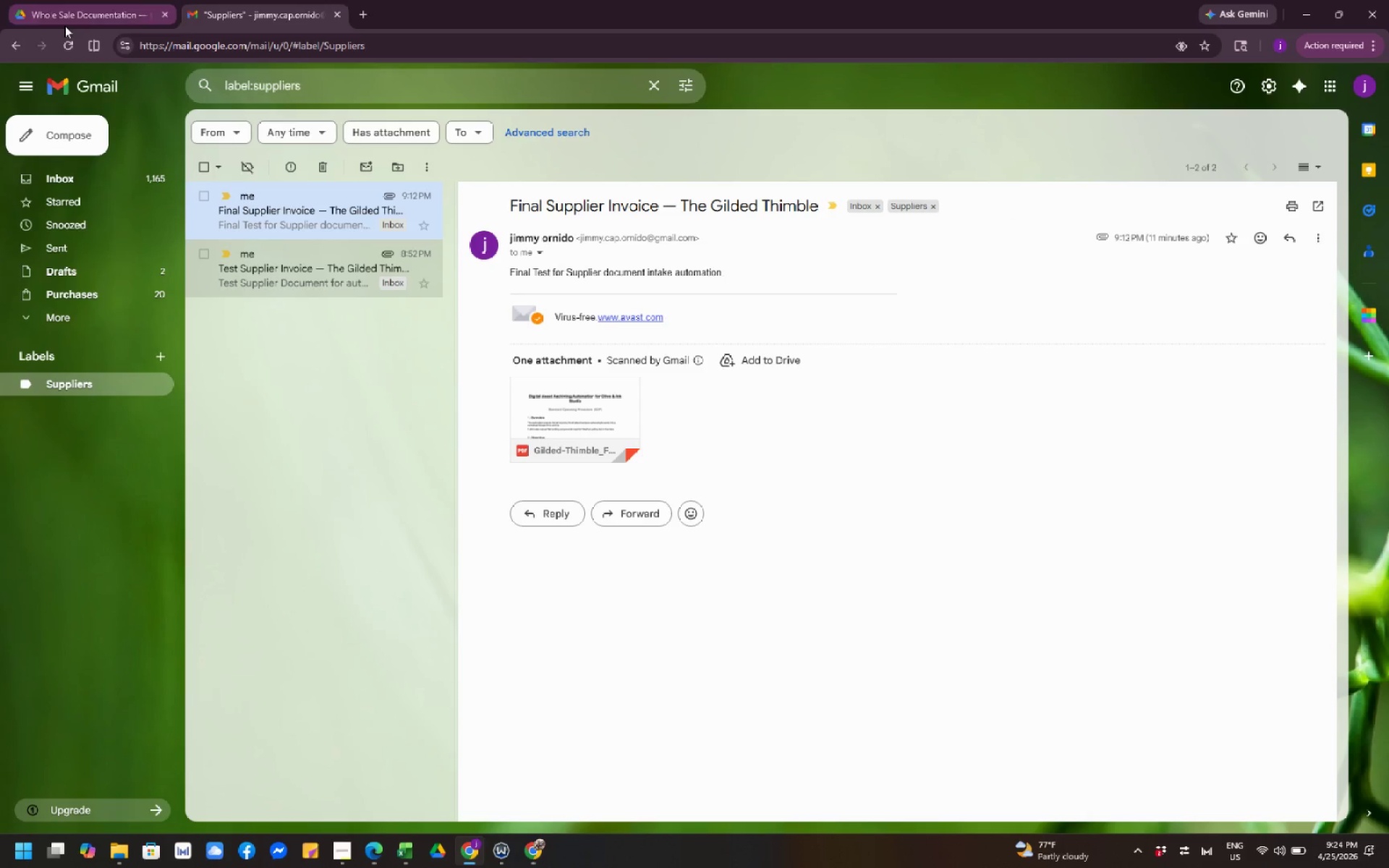 
left_click([64, 24])
 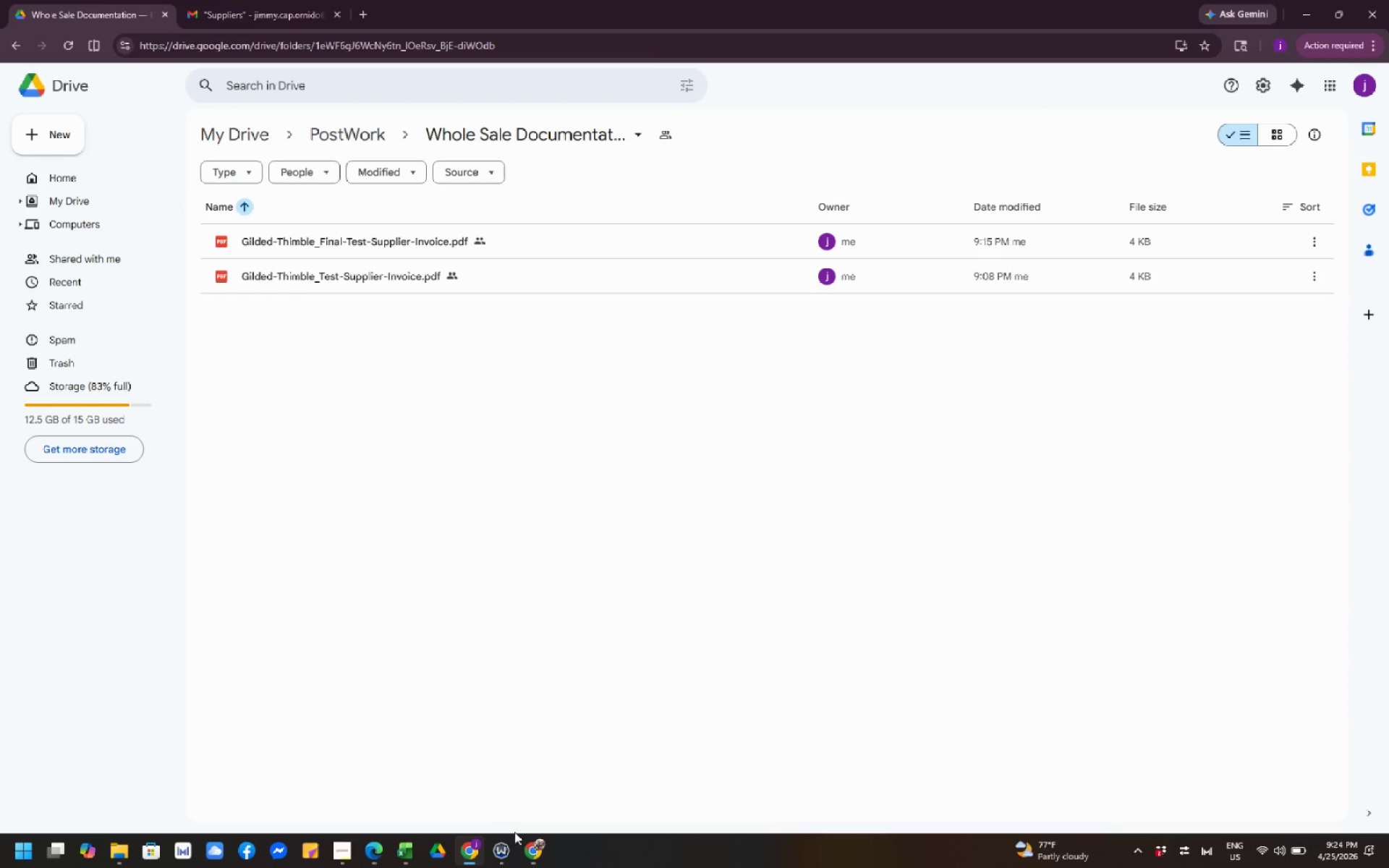 
left_click([534, 860])
 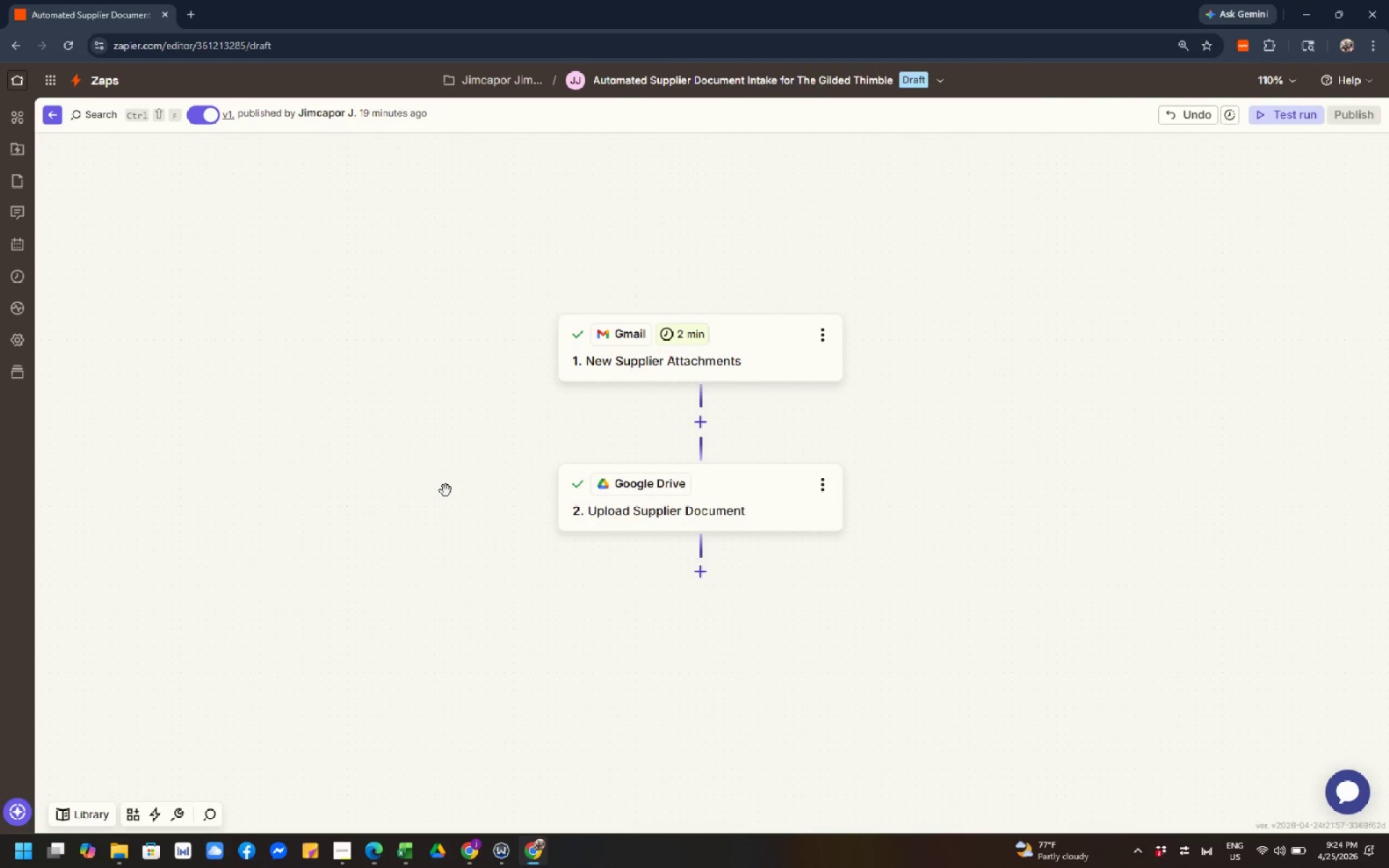 
left_click_drag(start_coordinate=[446, 490], to_coordinate=[451, 571])
 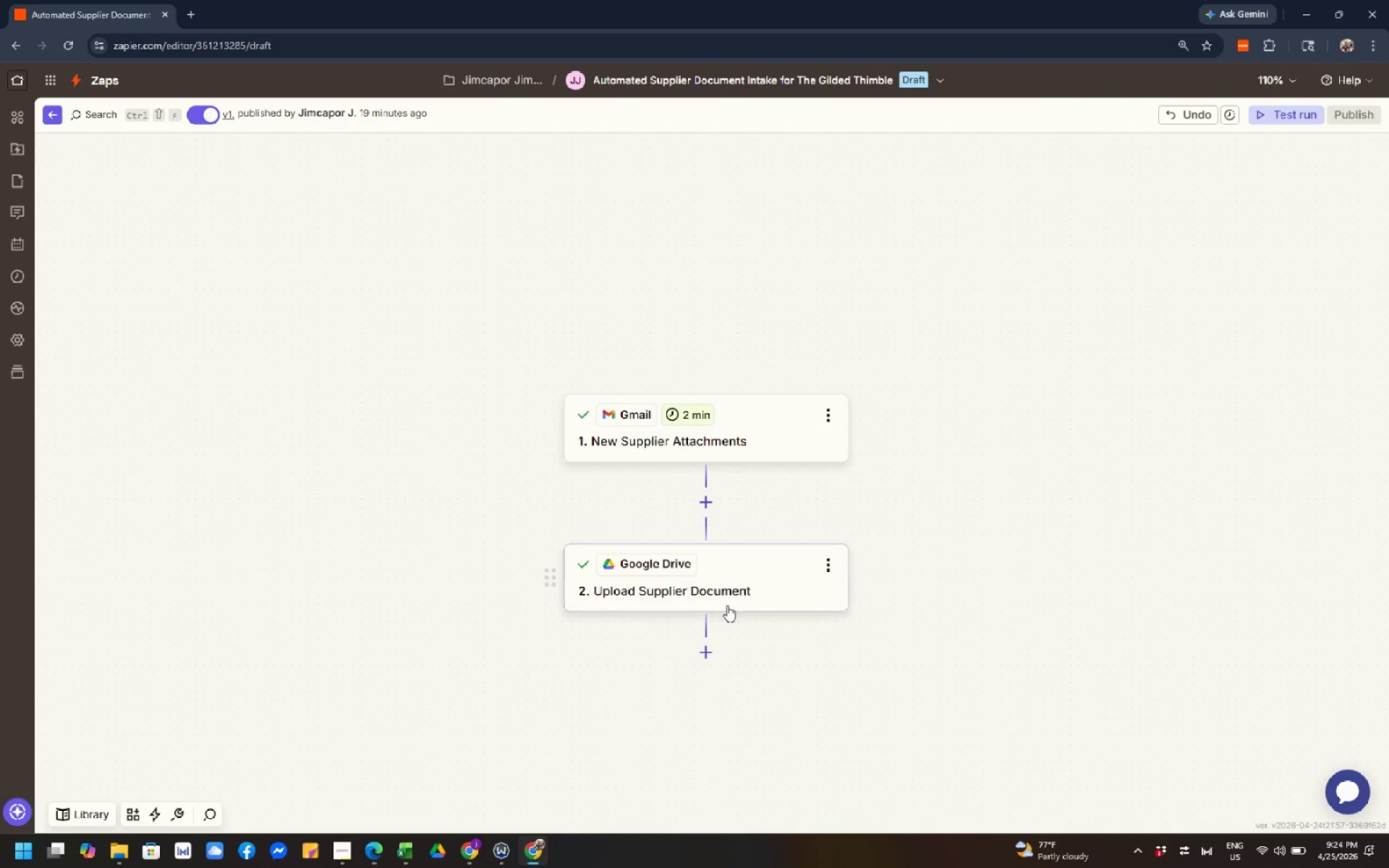 
left_click([731, 610])
 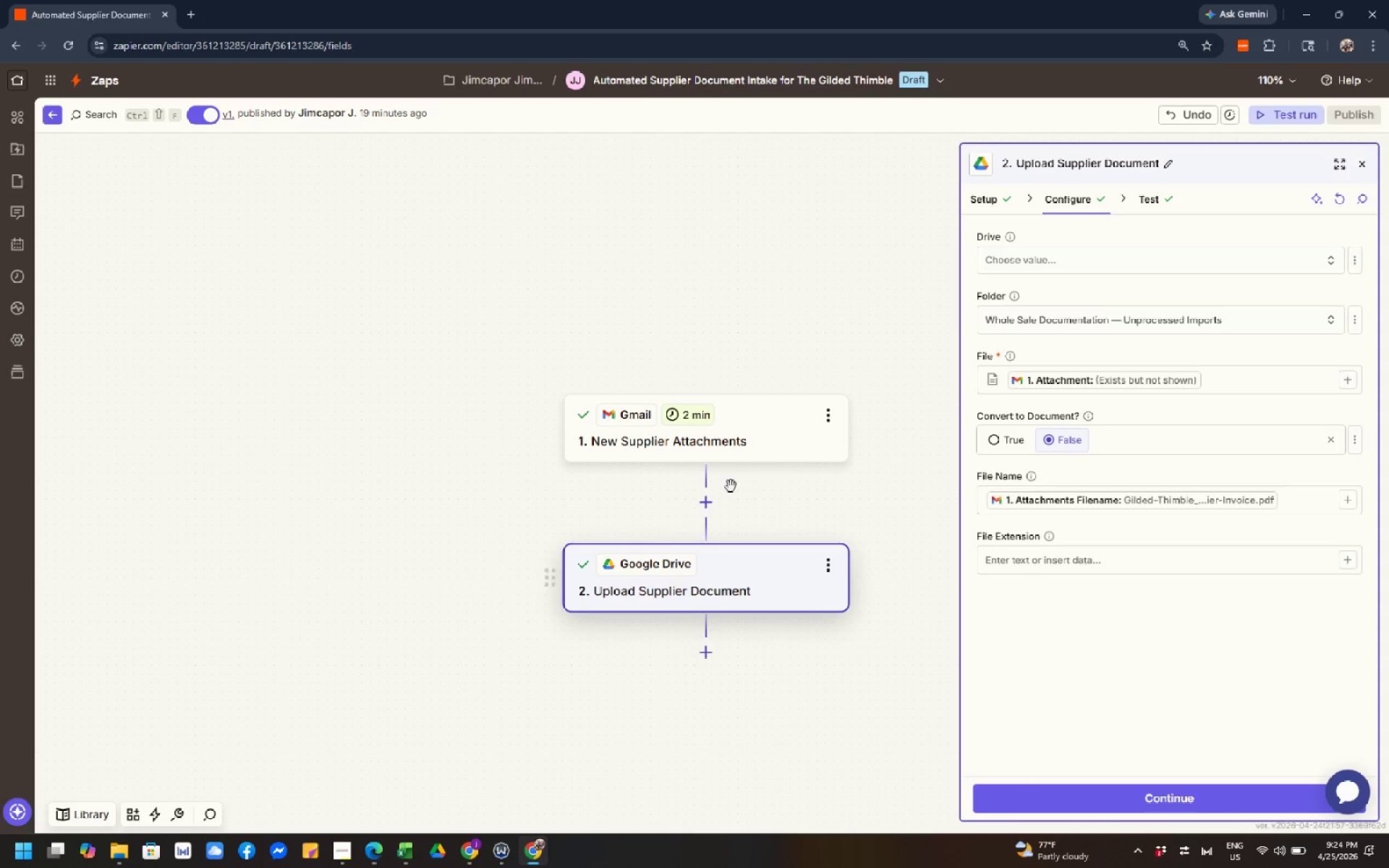 
left_click([749, 443])
 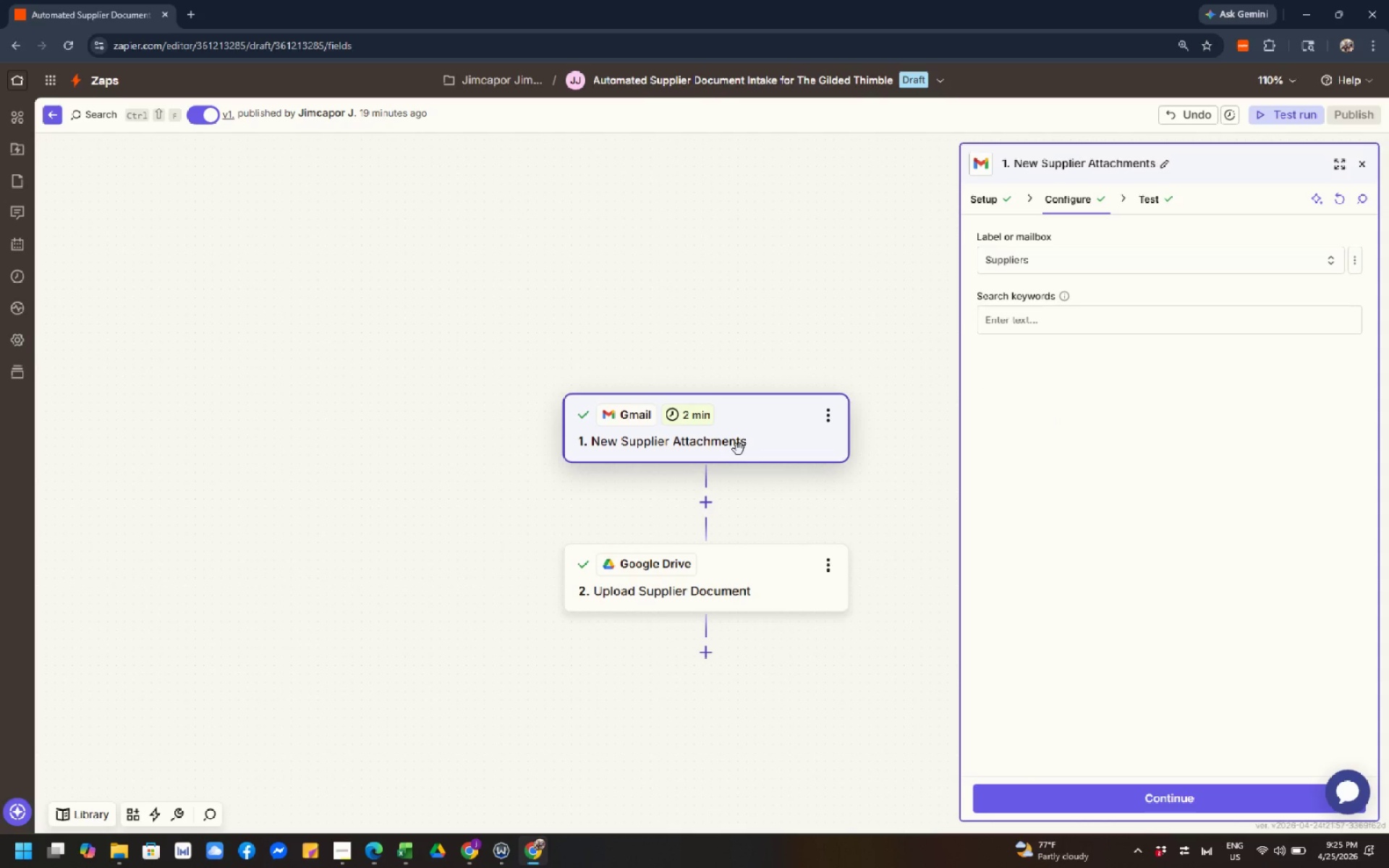 
wait(20.28)
 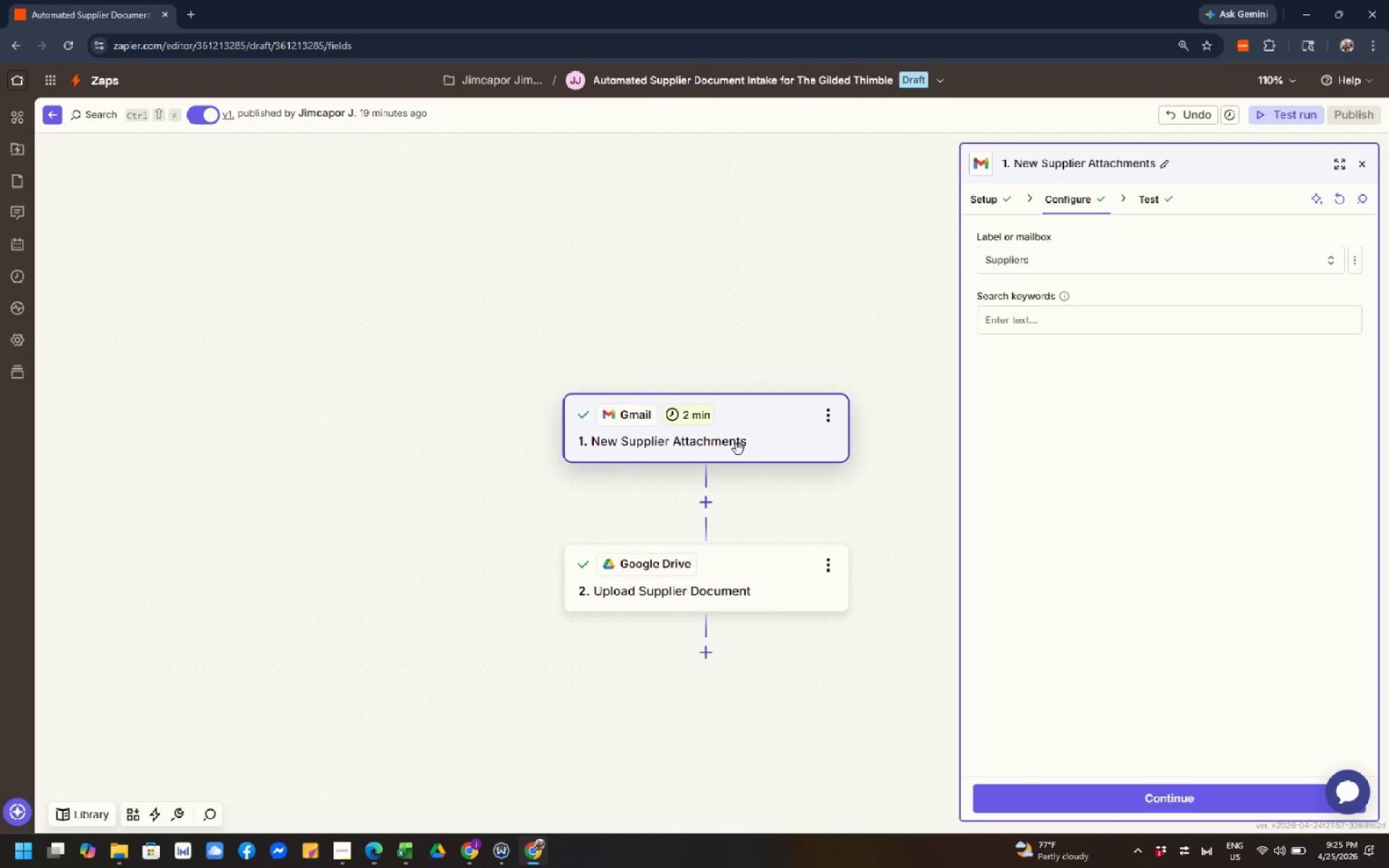 
left_click([478, 353])
 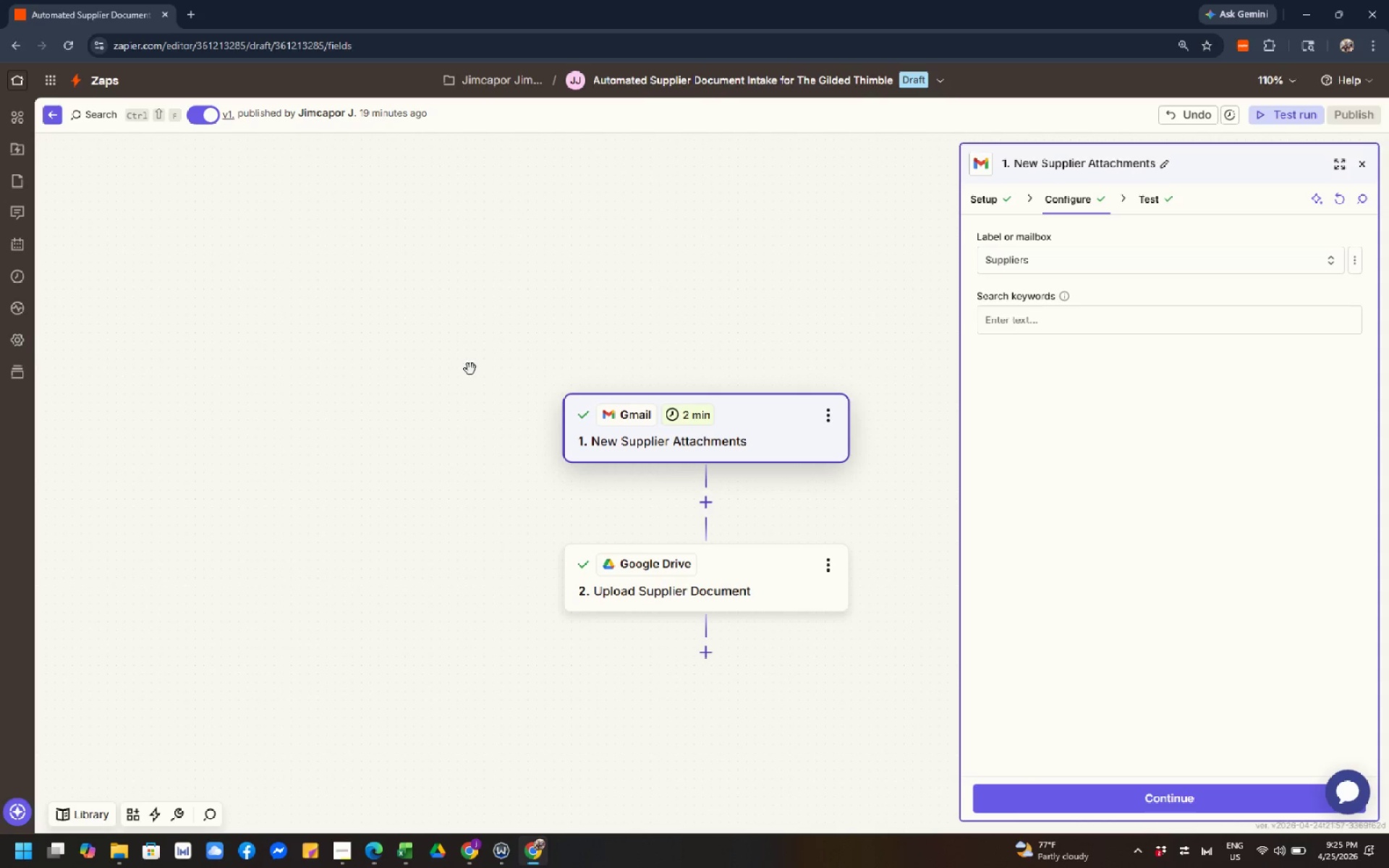 
left_click([713, 607])
 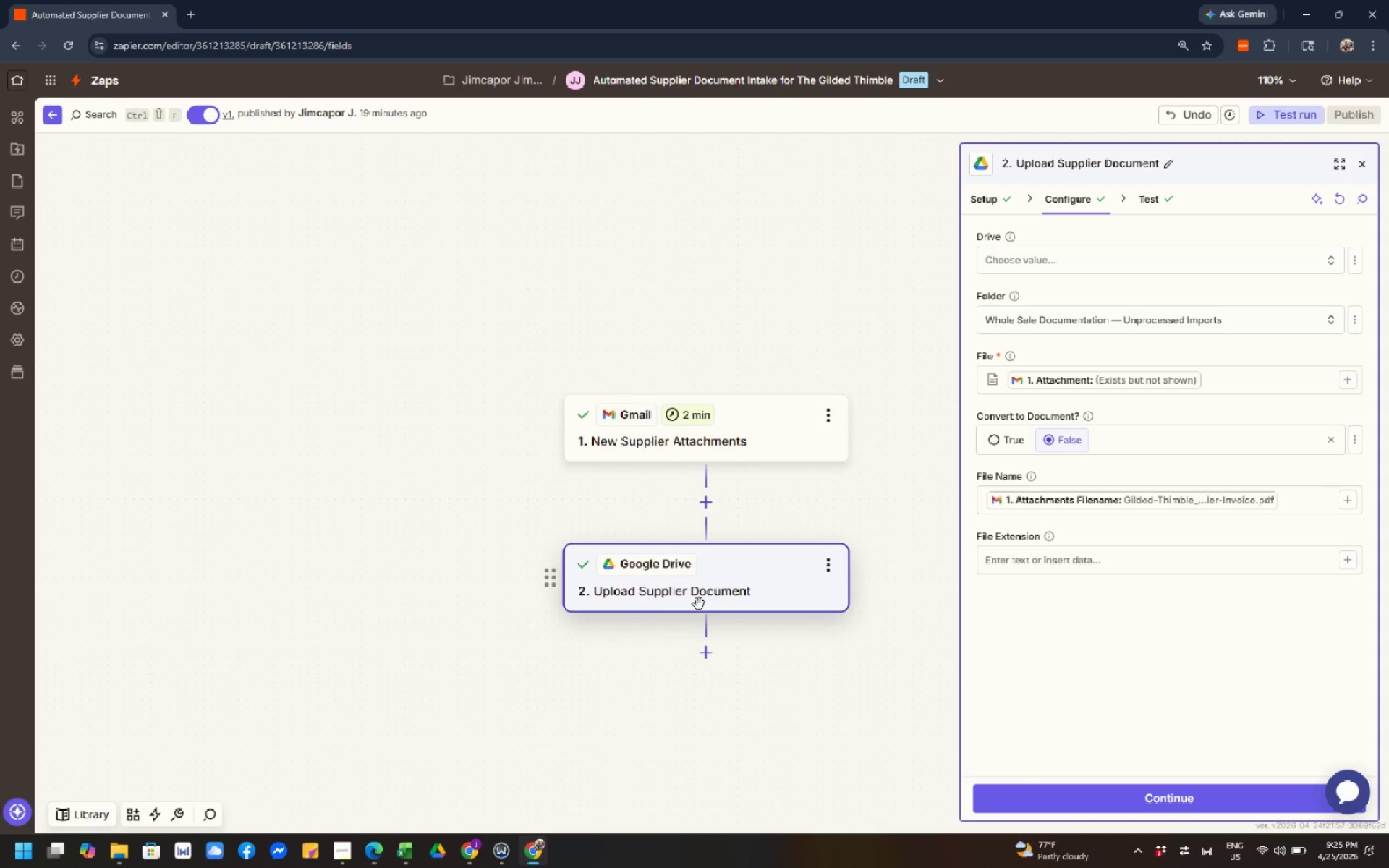 
wait(12.76)
 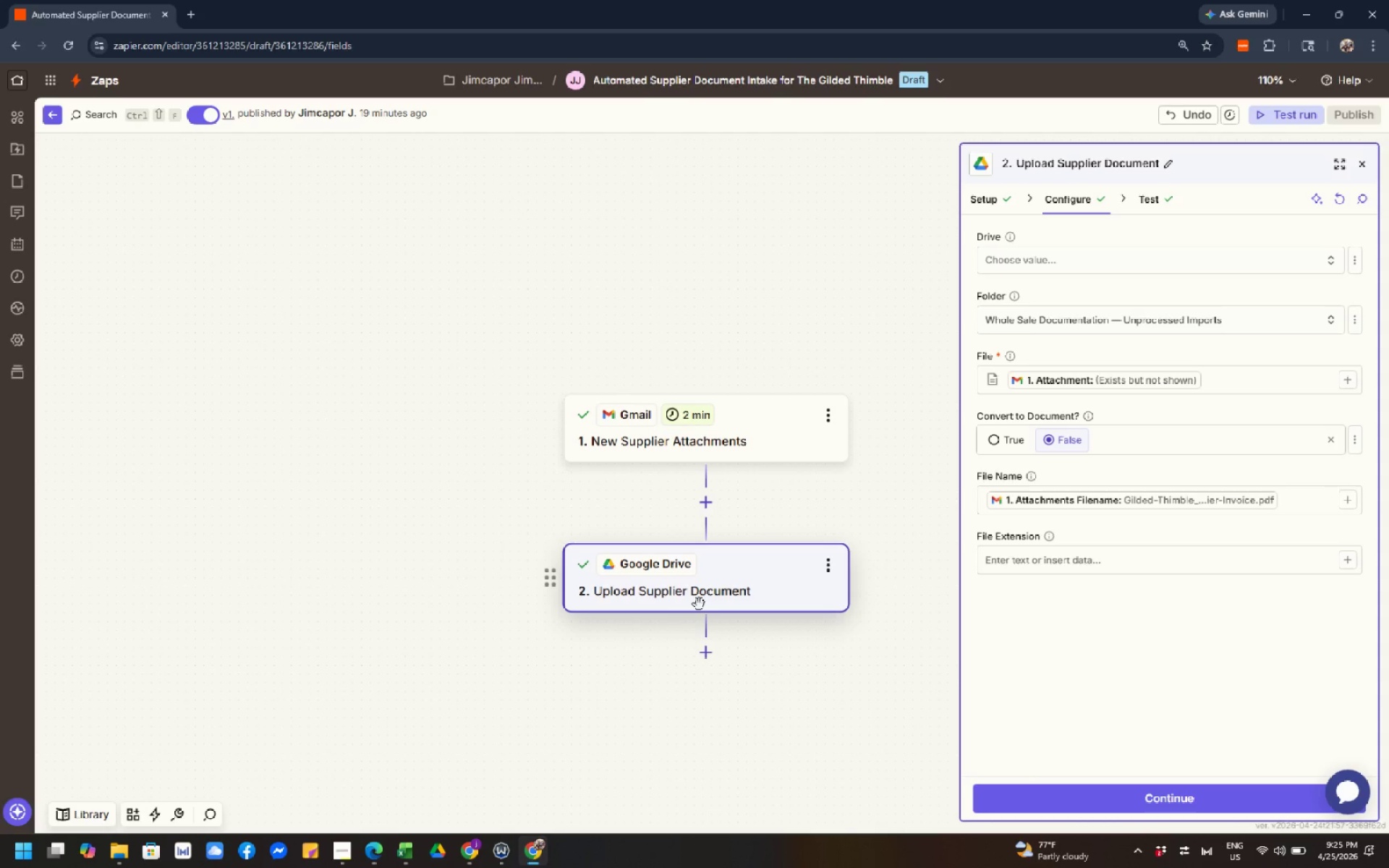 
left_click([379, 569])
 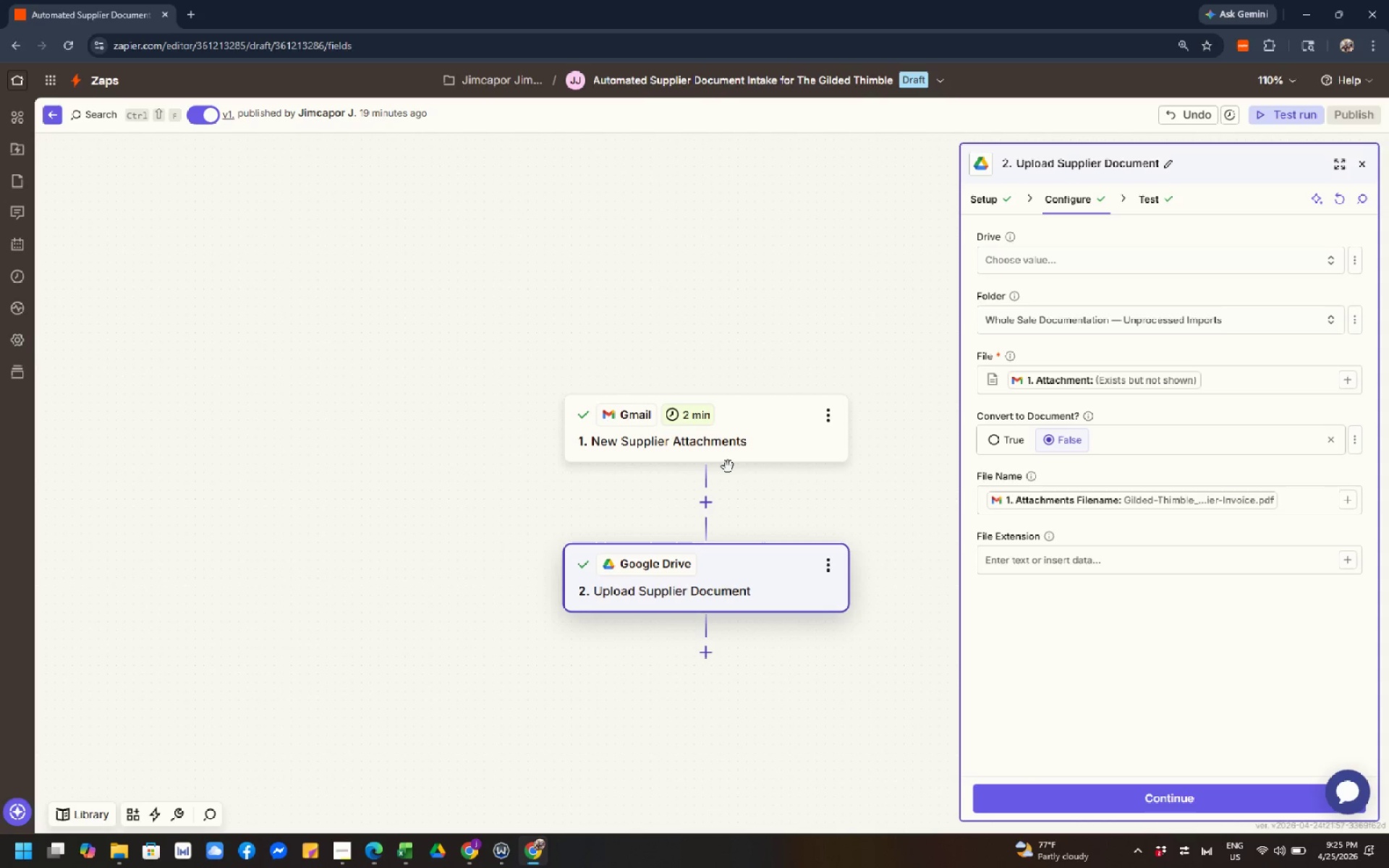 
left_click([728, 467])
 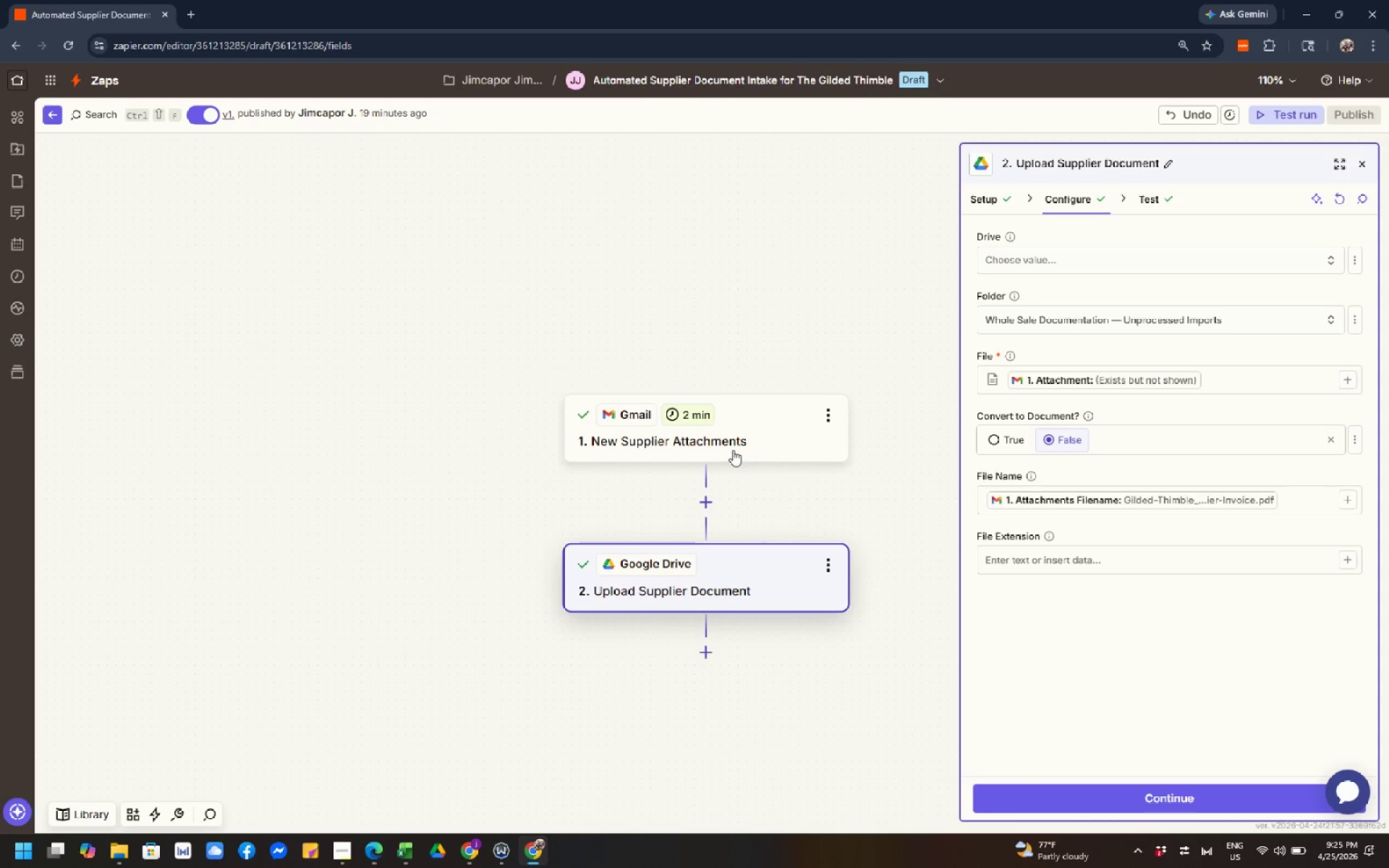 
left_click([733, 450])
 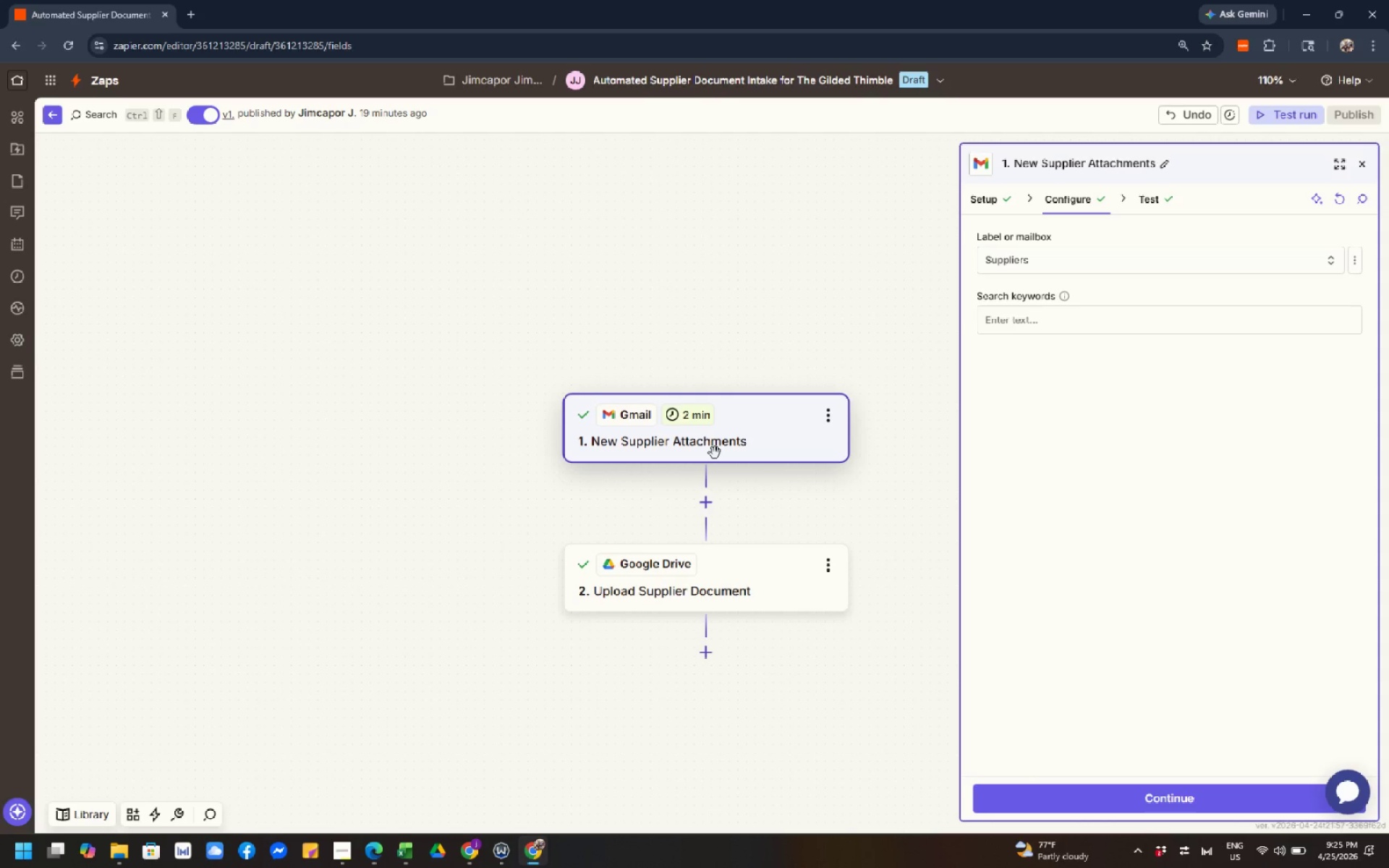 
wait(9.41)
 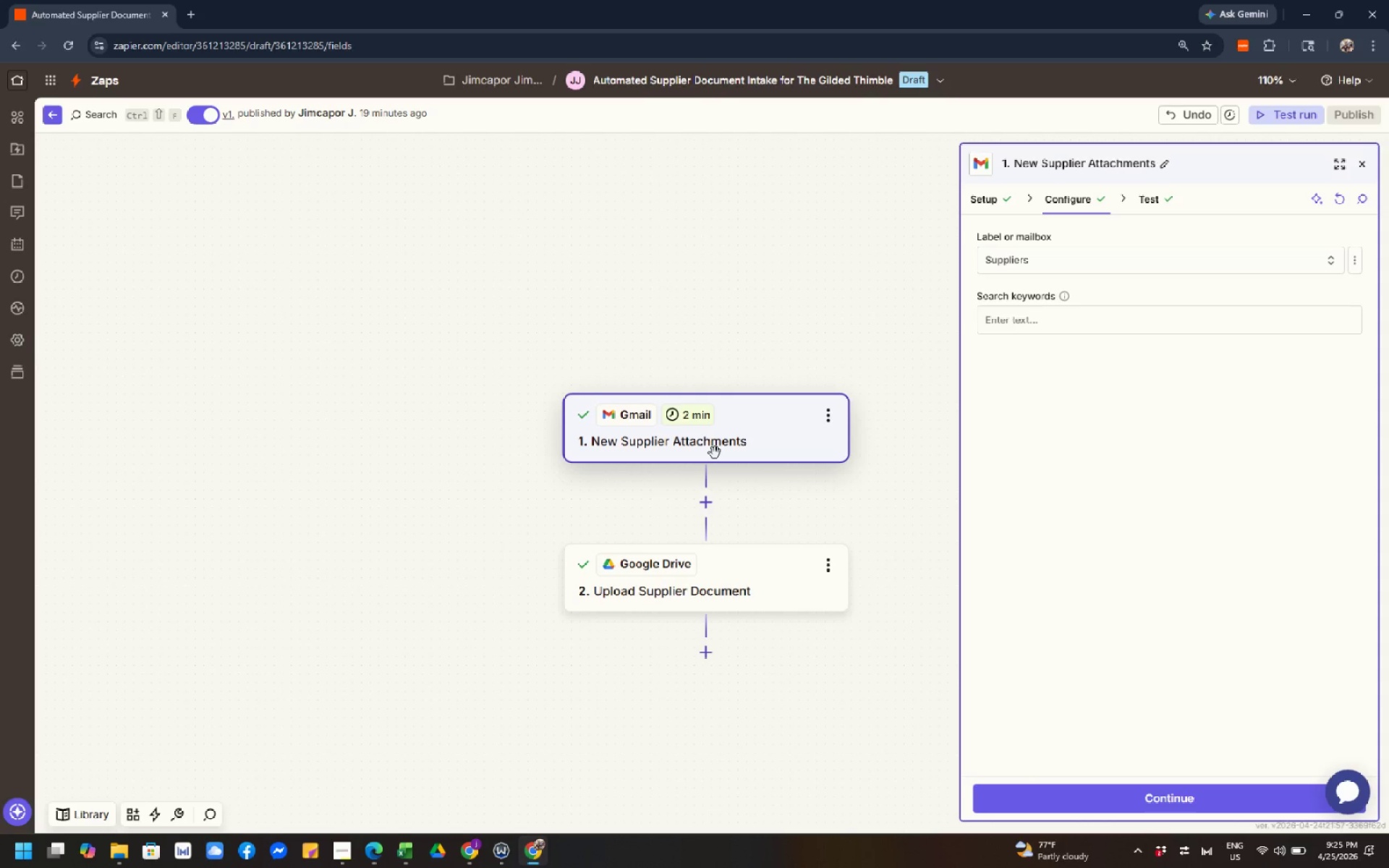 
left_click([681, 595])
 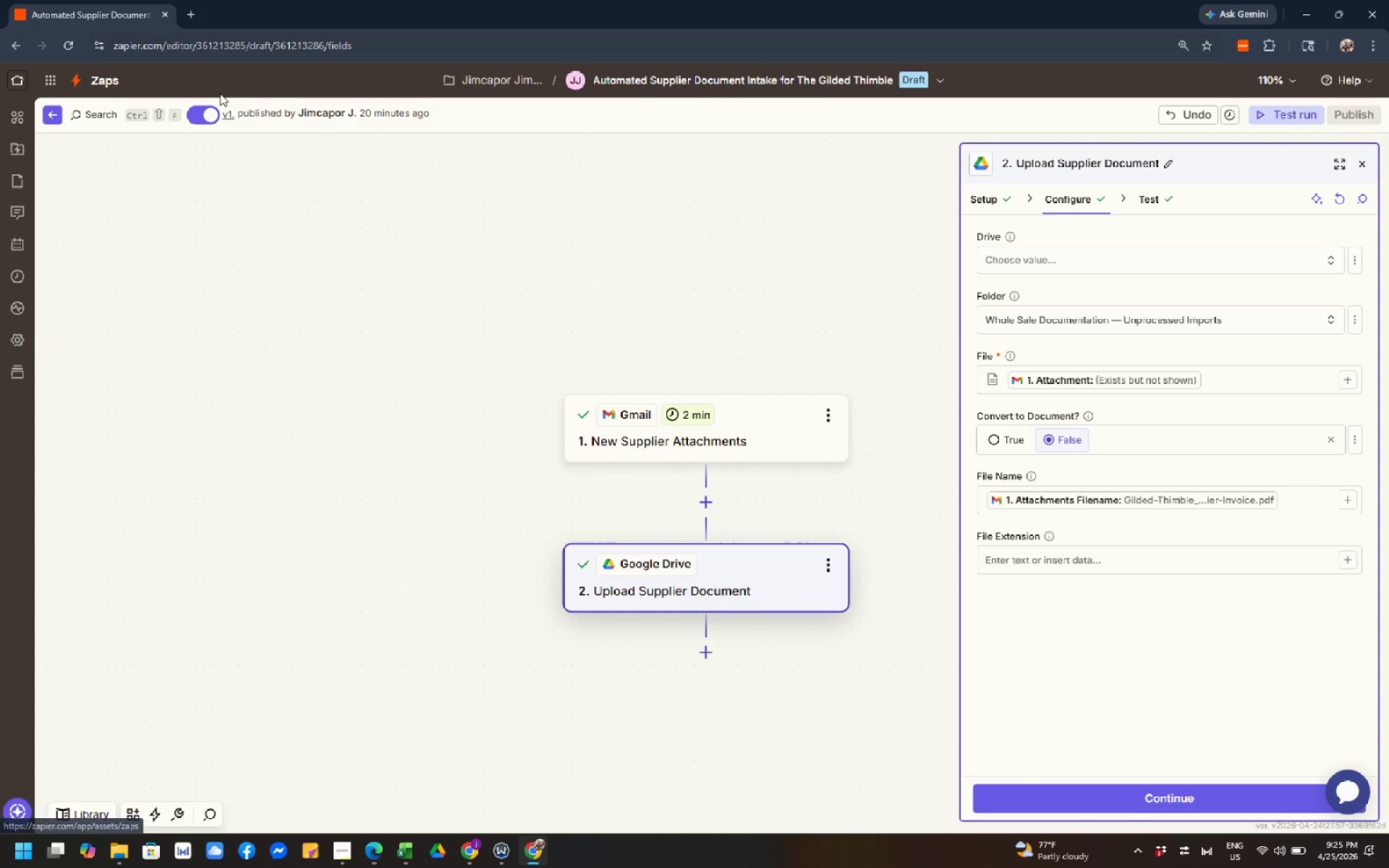 
left_click([464, 852])
 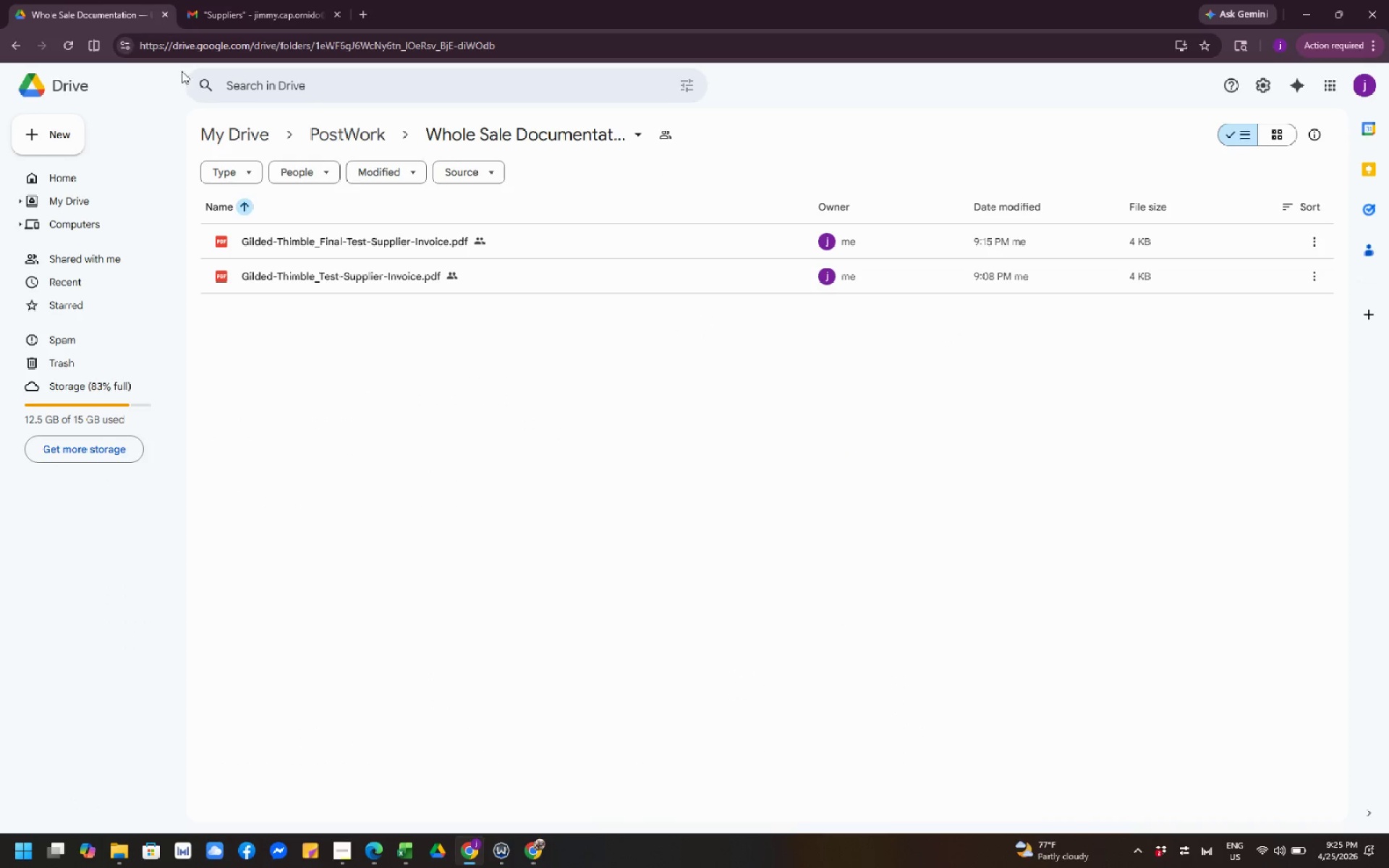 
left_click([238, 20])
 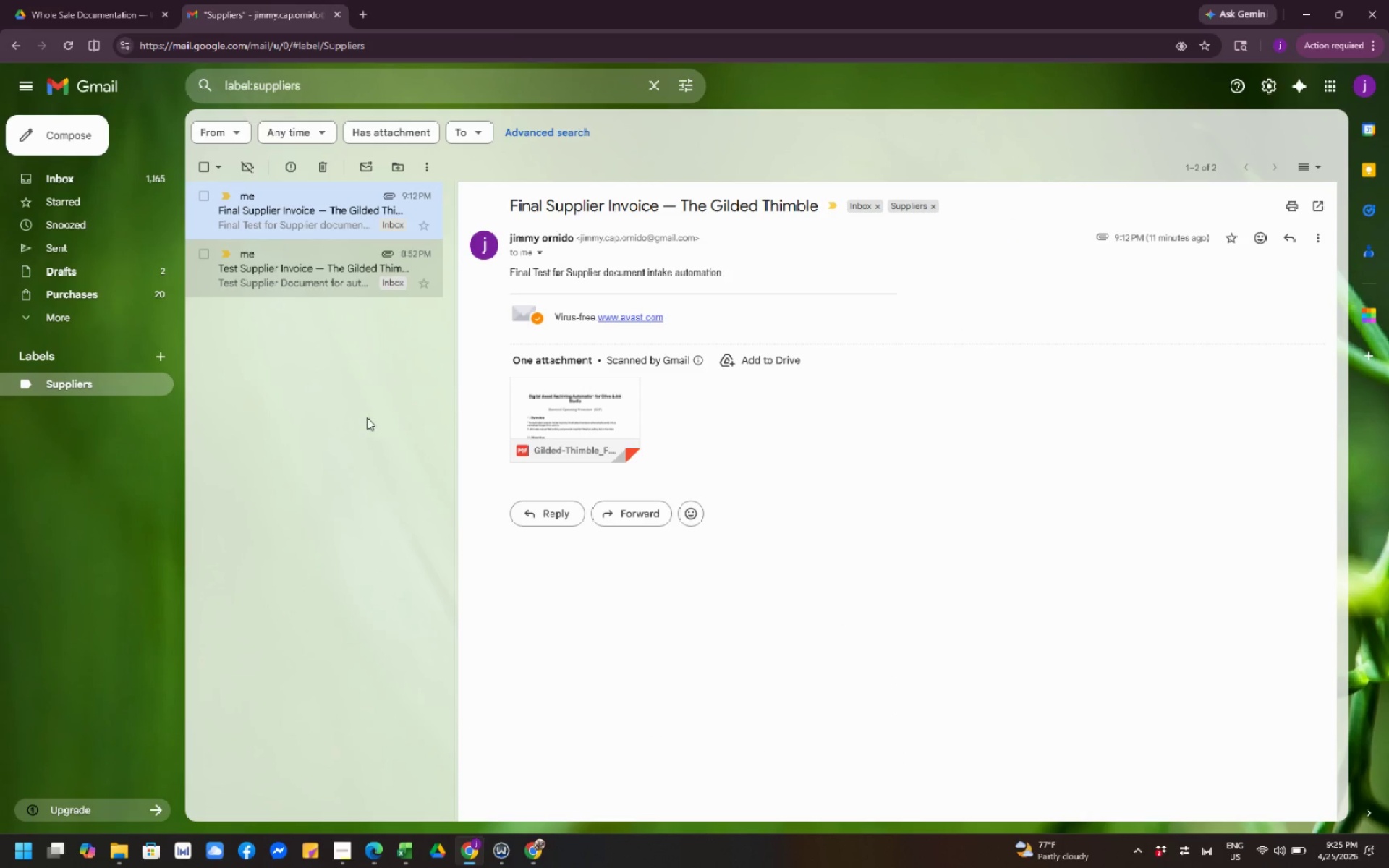 
left_click([370, 462])
 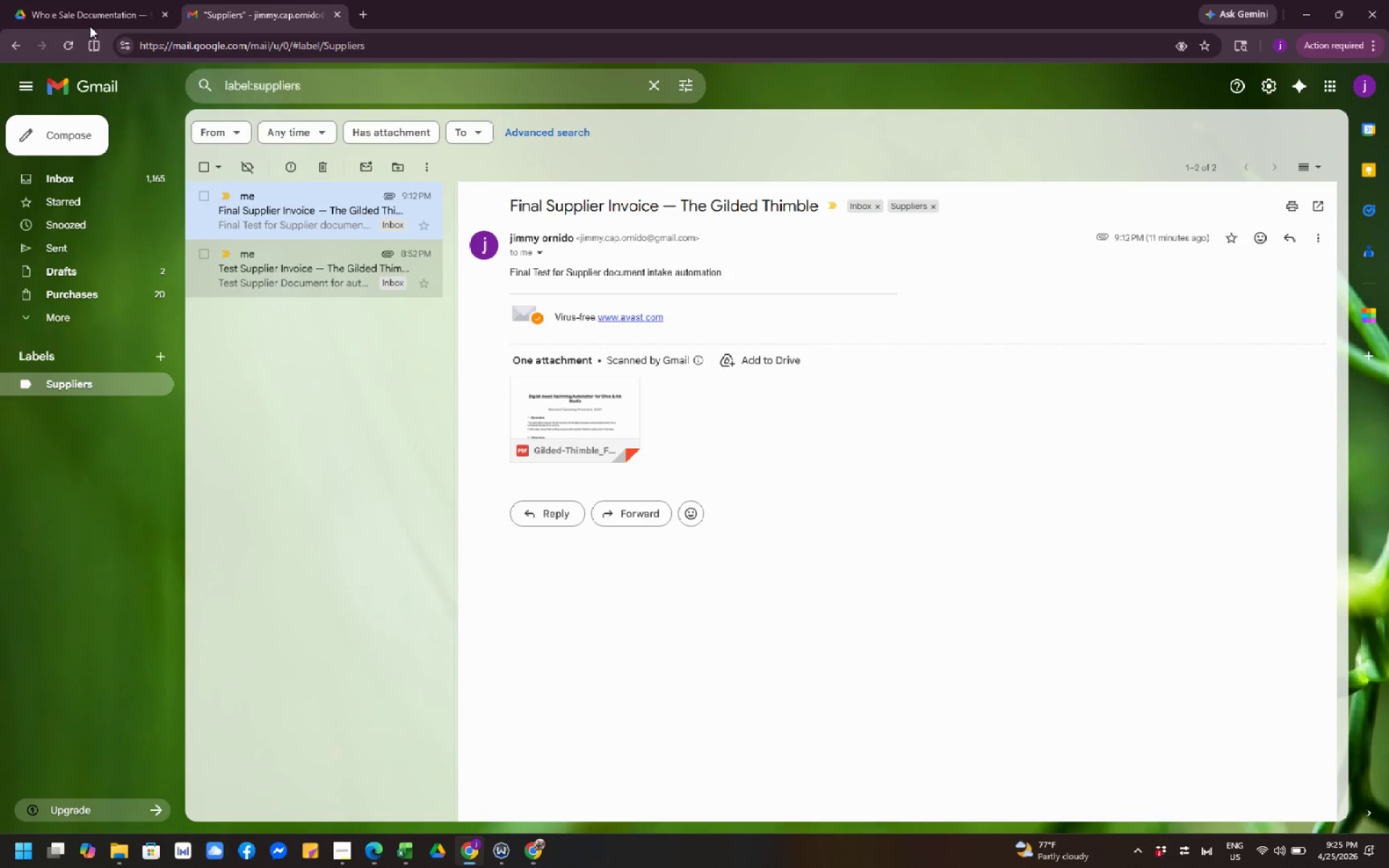 
left_click([88, 22])
 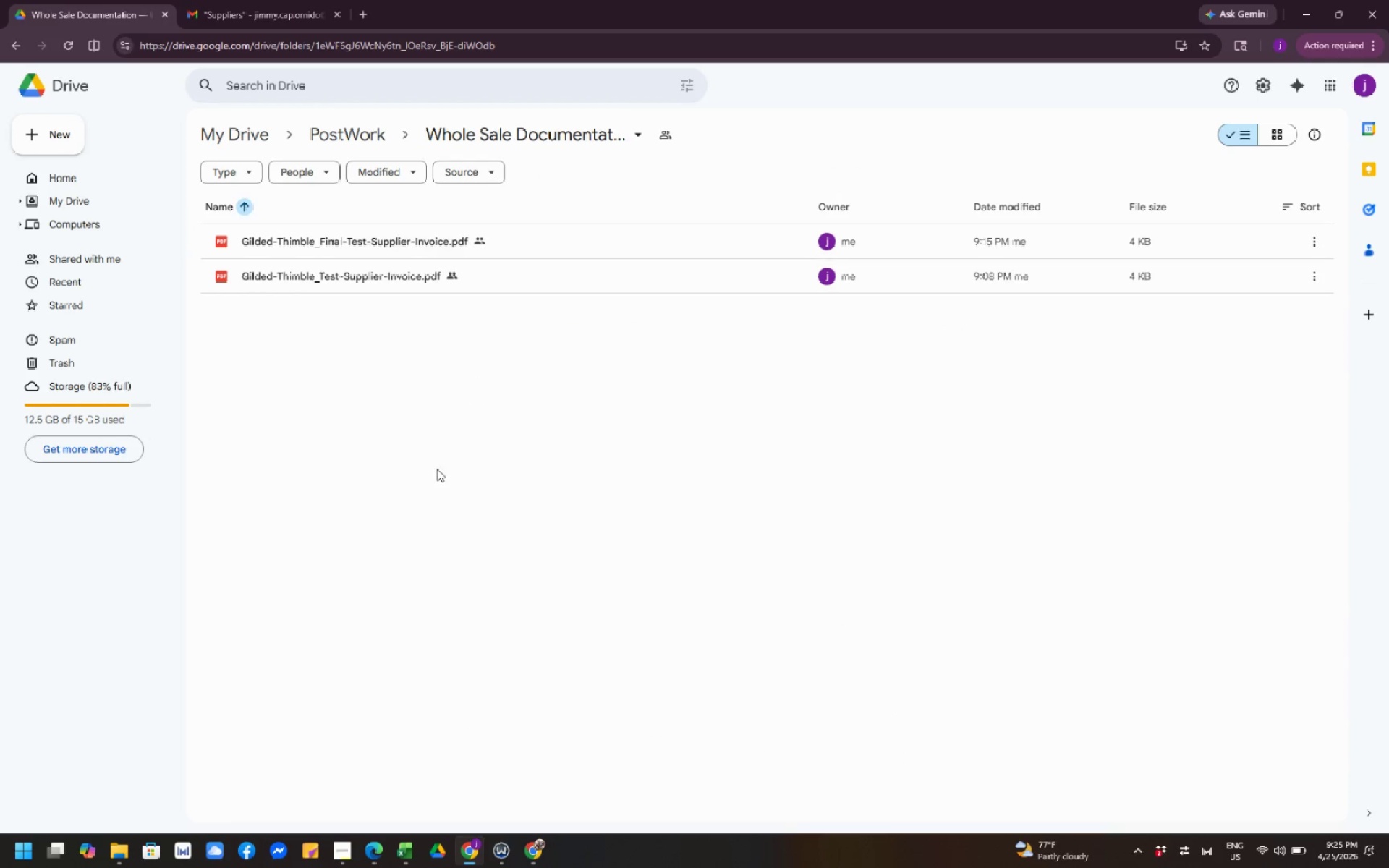 
left_click([493, 553])
 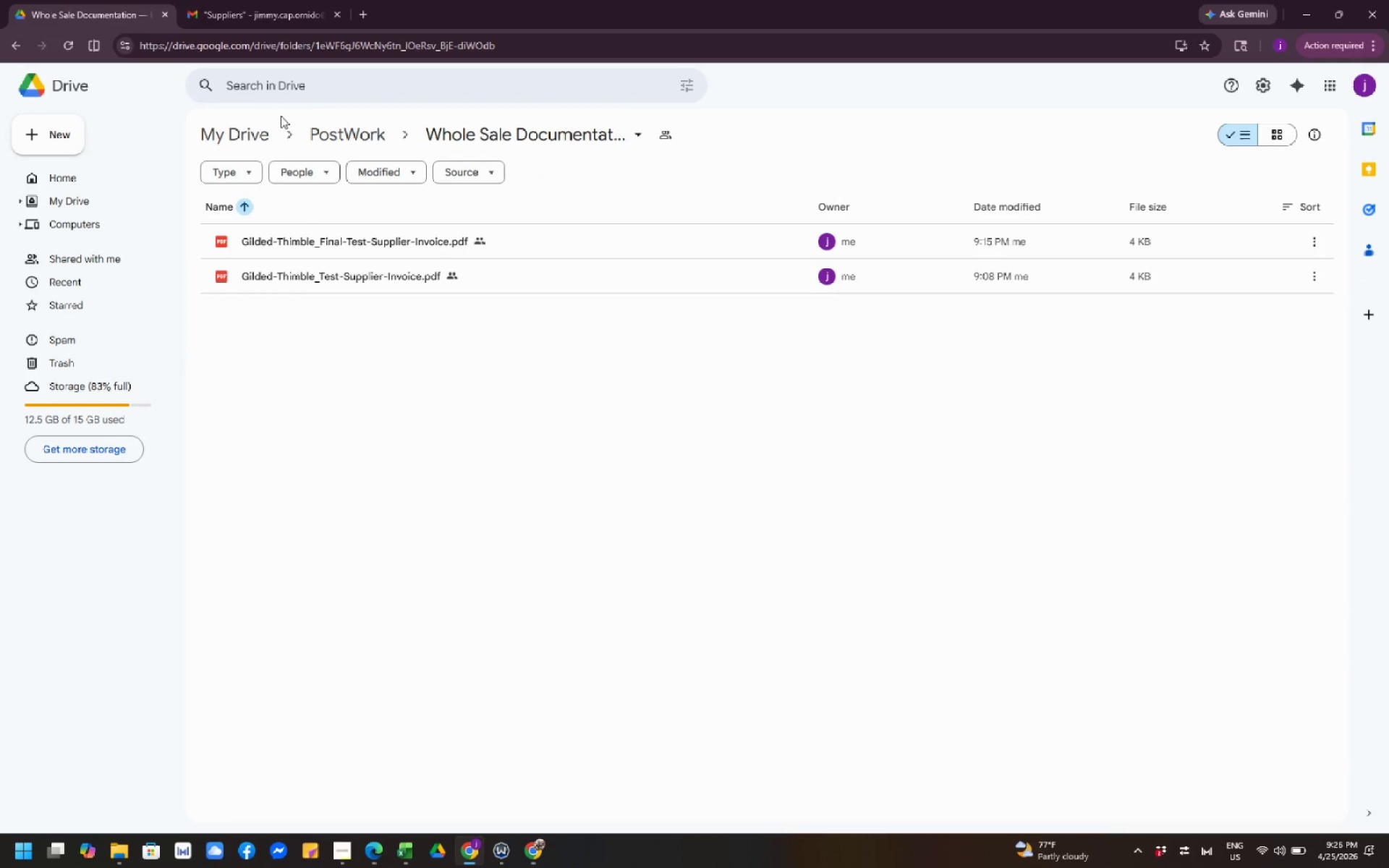 
mouse_move([301, 135])
 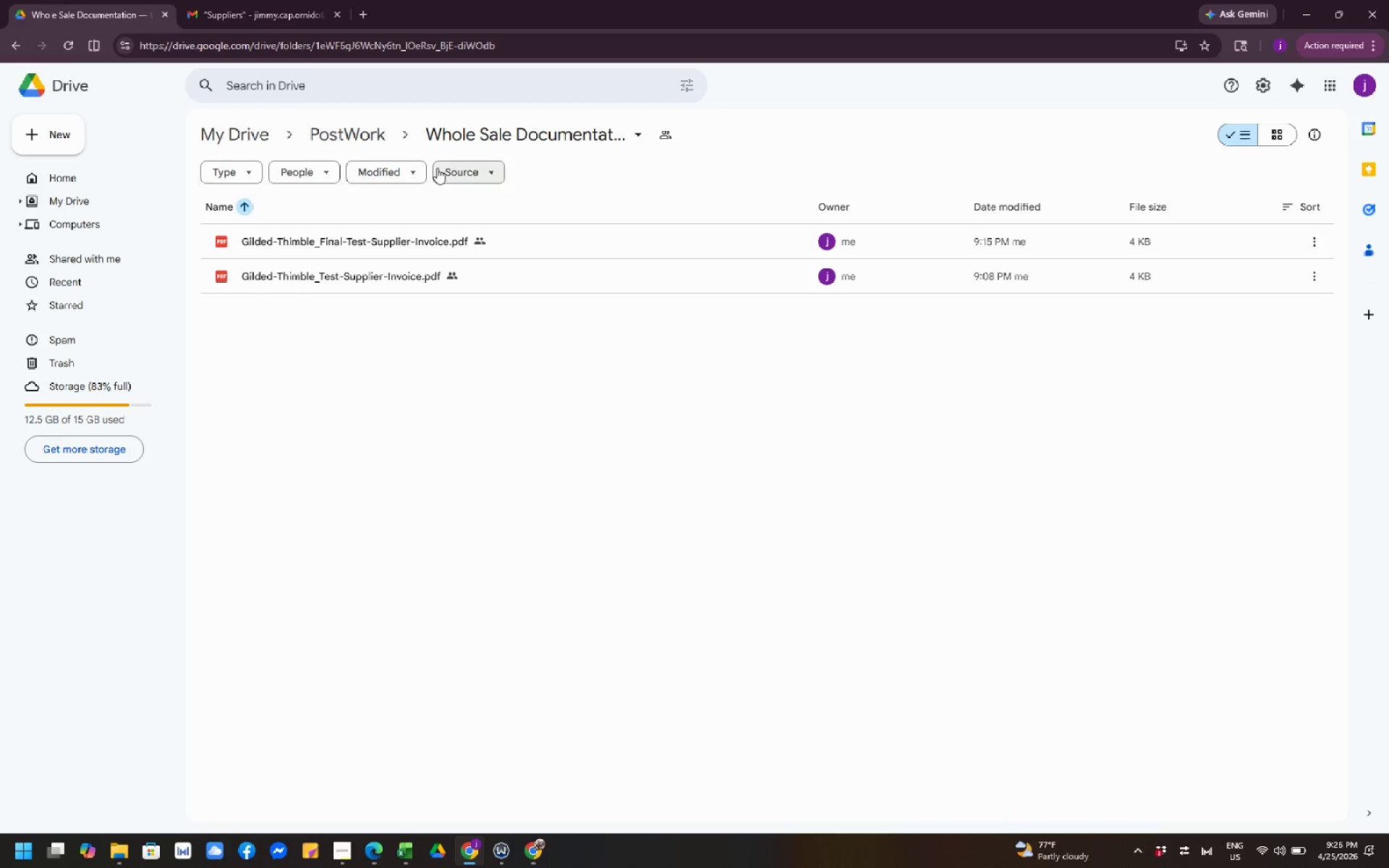 
wait(14.63)
 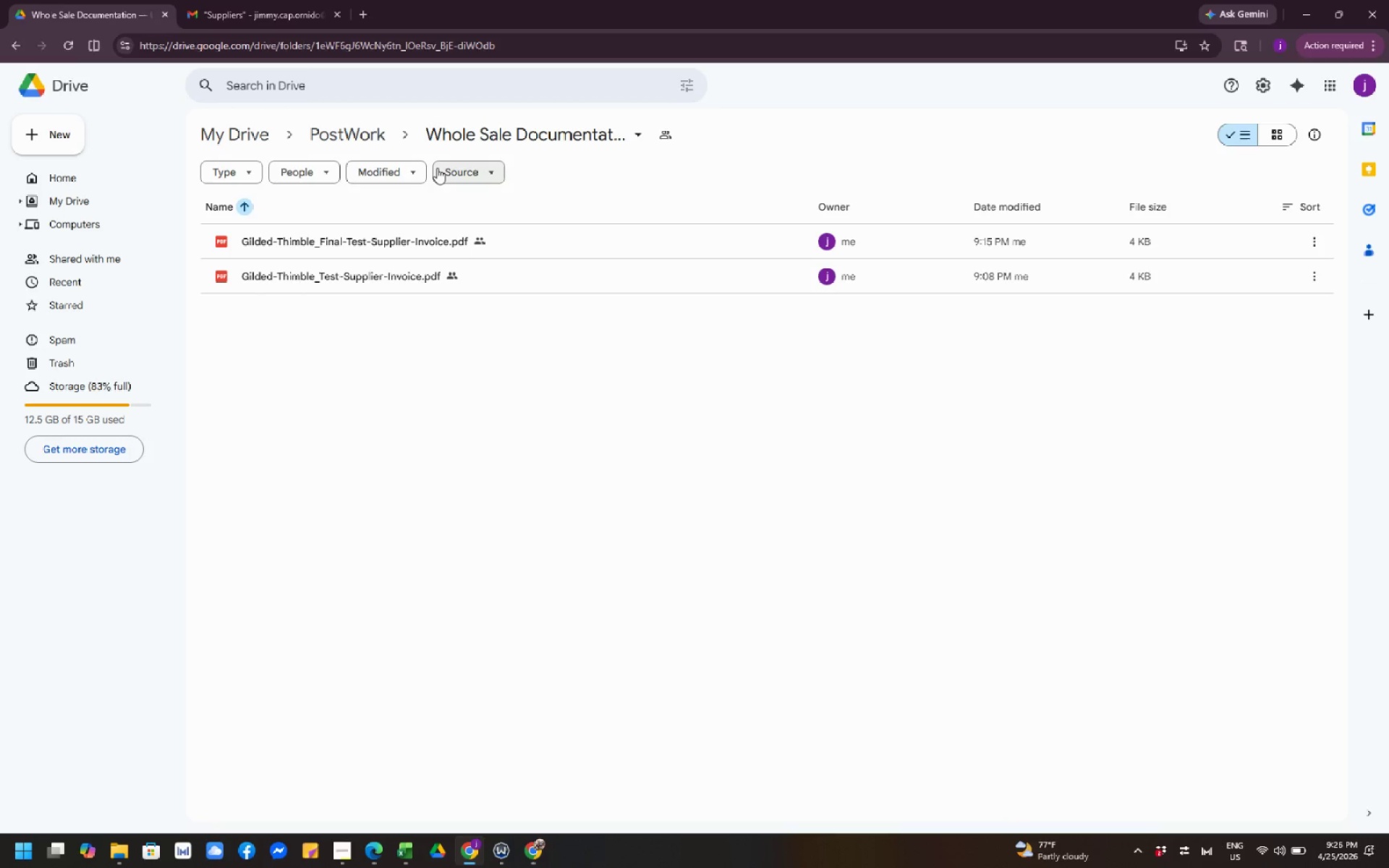 
left_click([255, 19])
 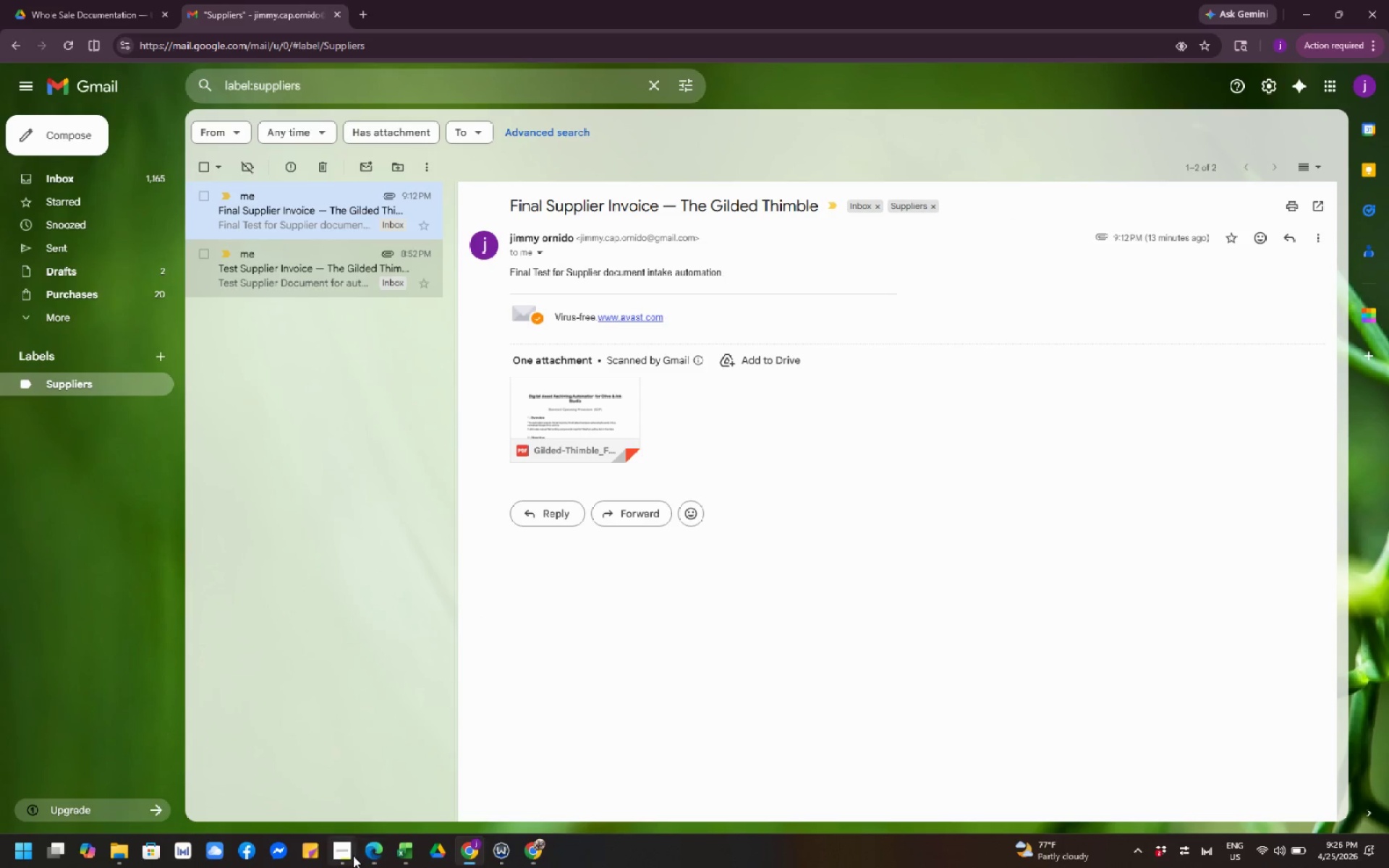 
left_click([349, 857])
 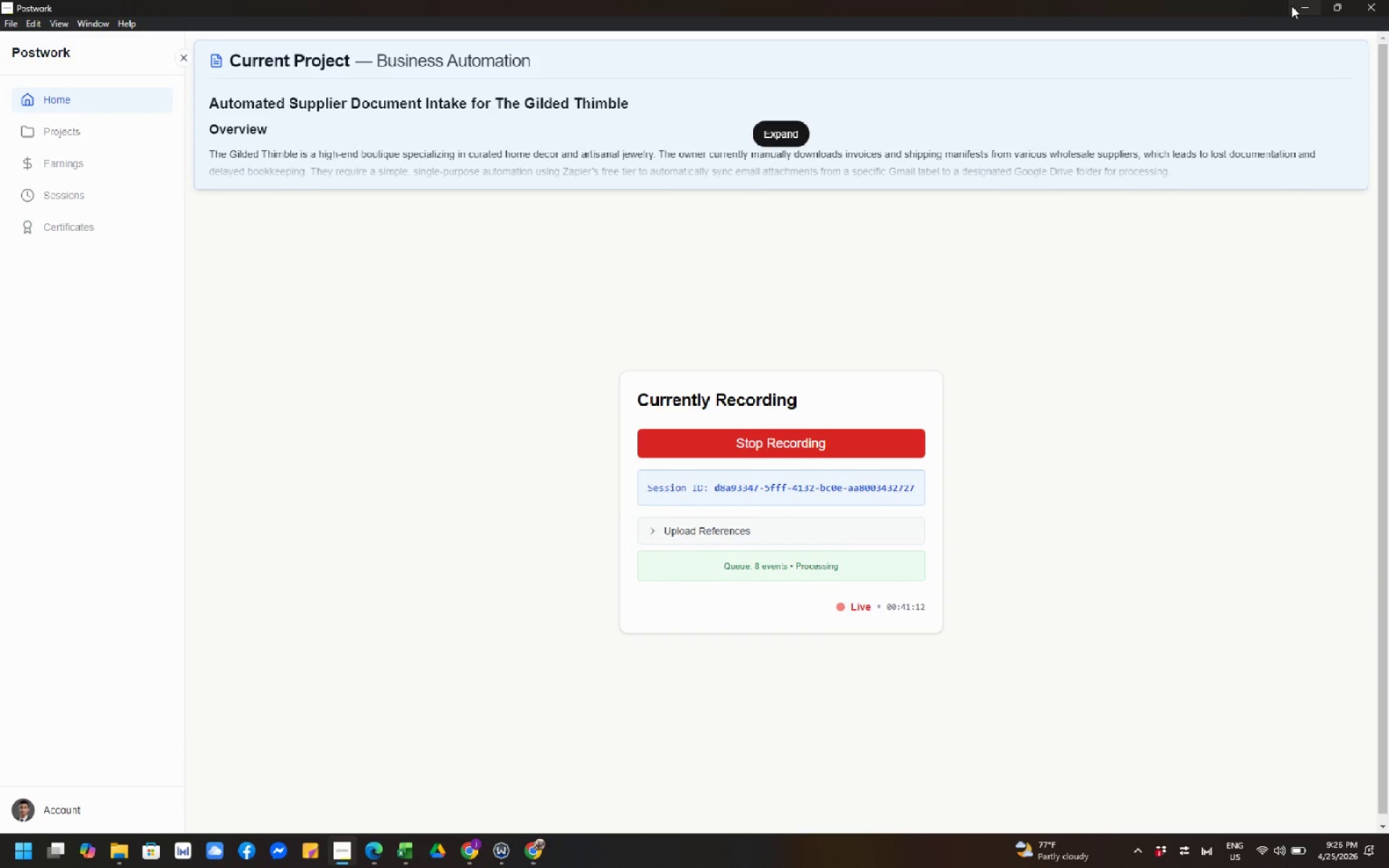 
left_click([974, 571])
 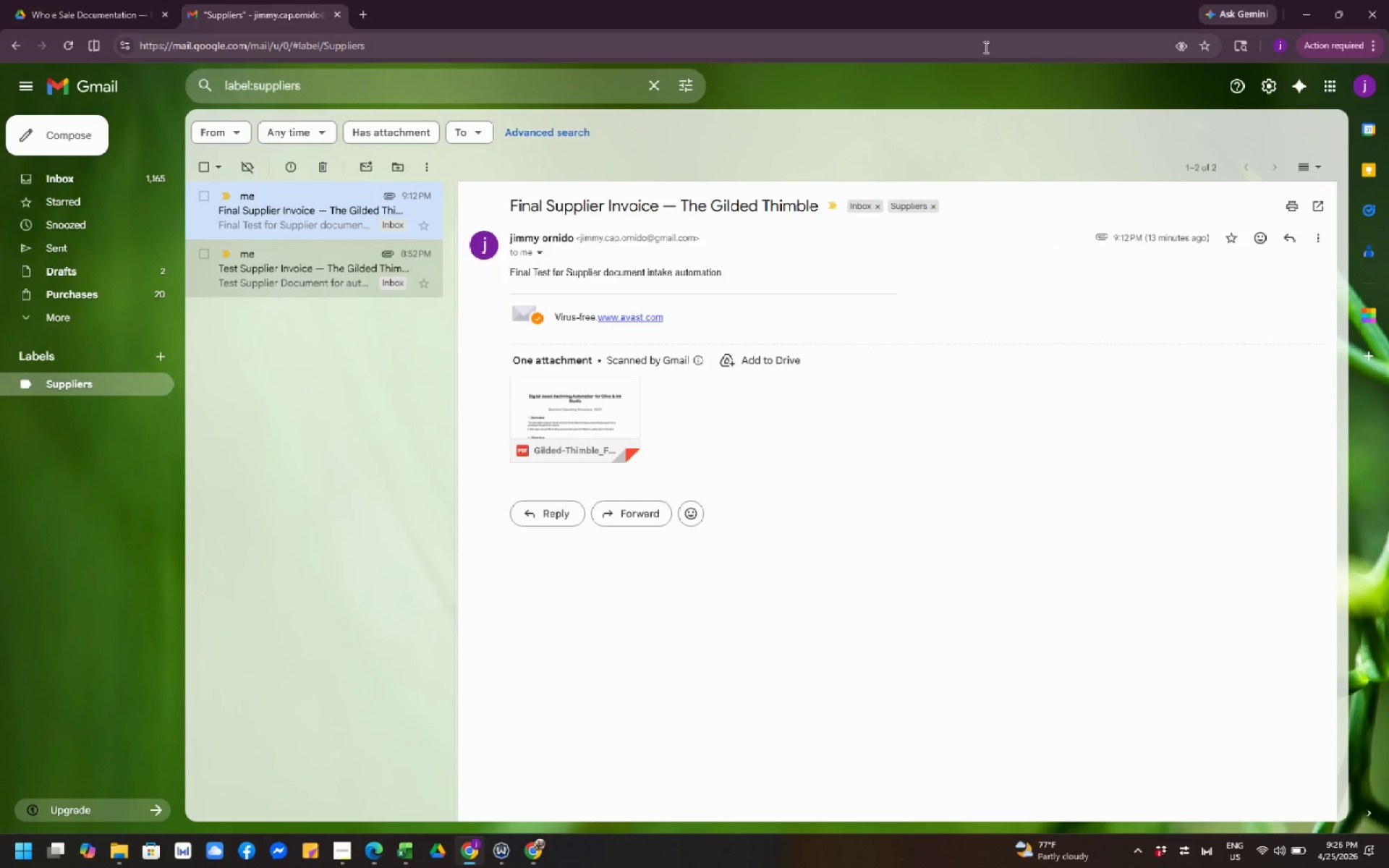 
left_click([961, 463])
 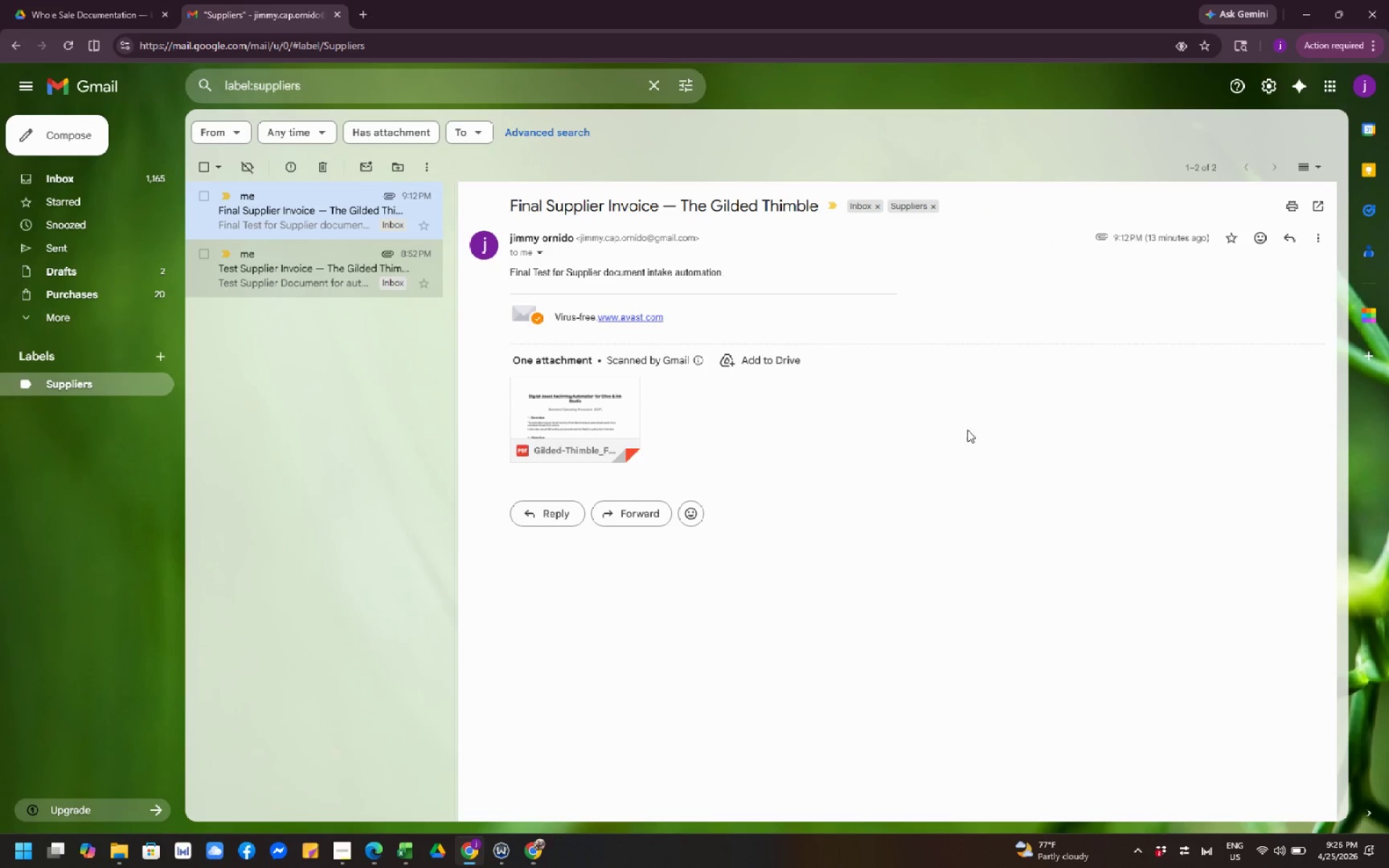 
left_click_drag(start_coordinate=[972, 454], to_coordinate=[976, 464])
 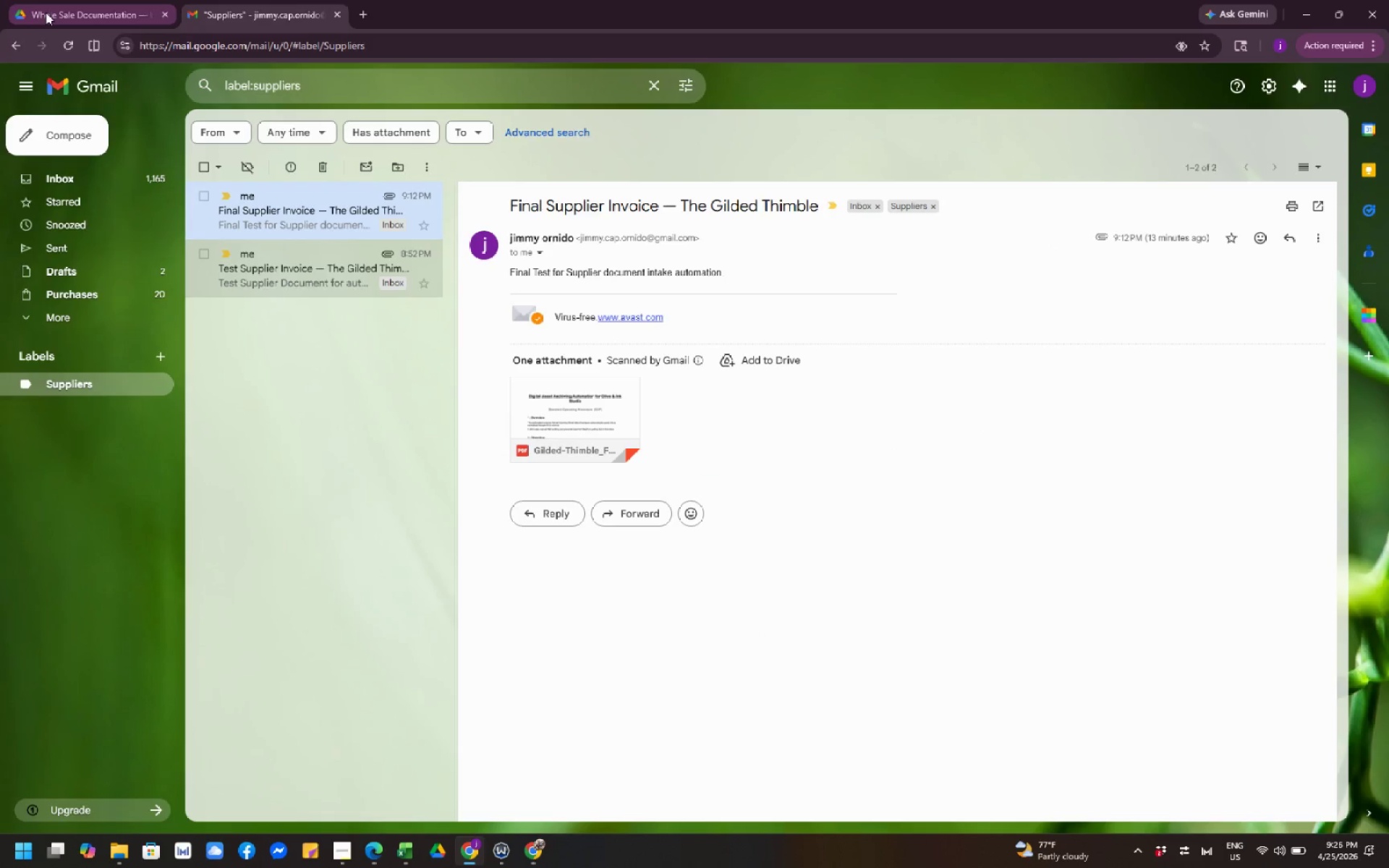 
left_click([46, 12])
 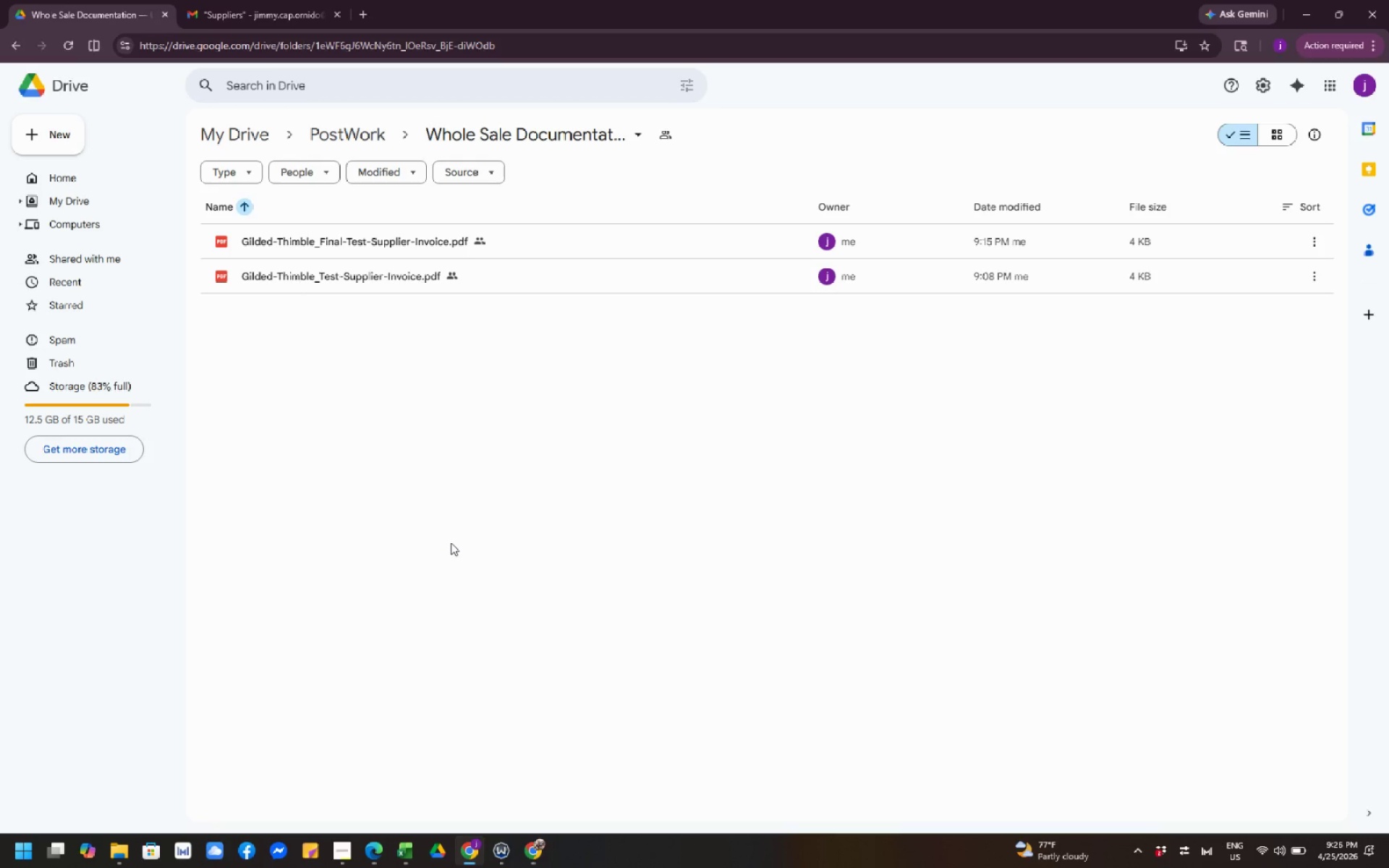 
left_click([451, 542])
 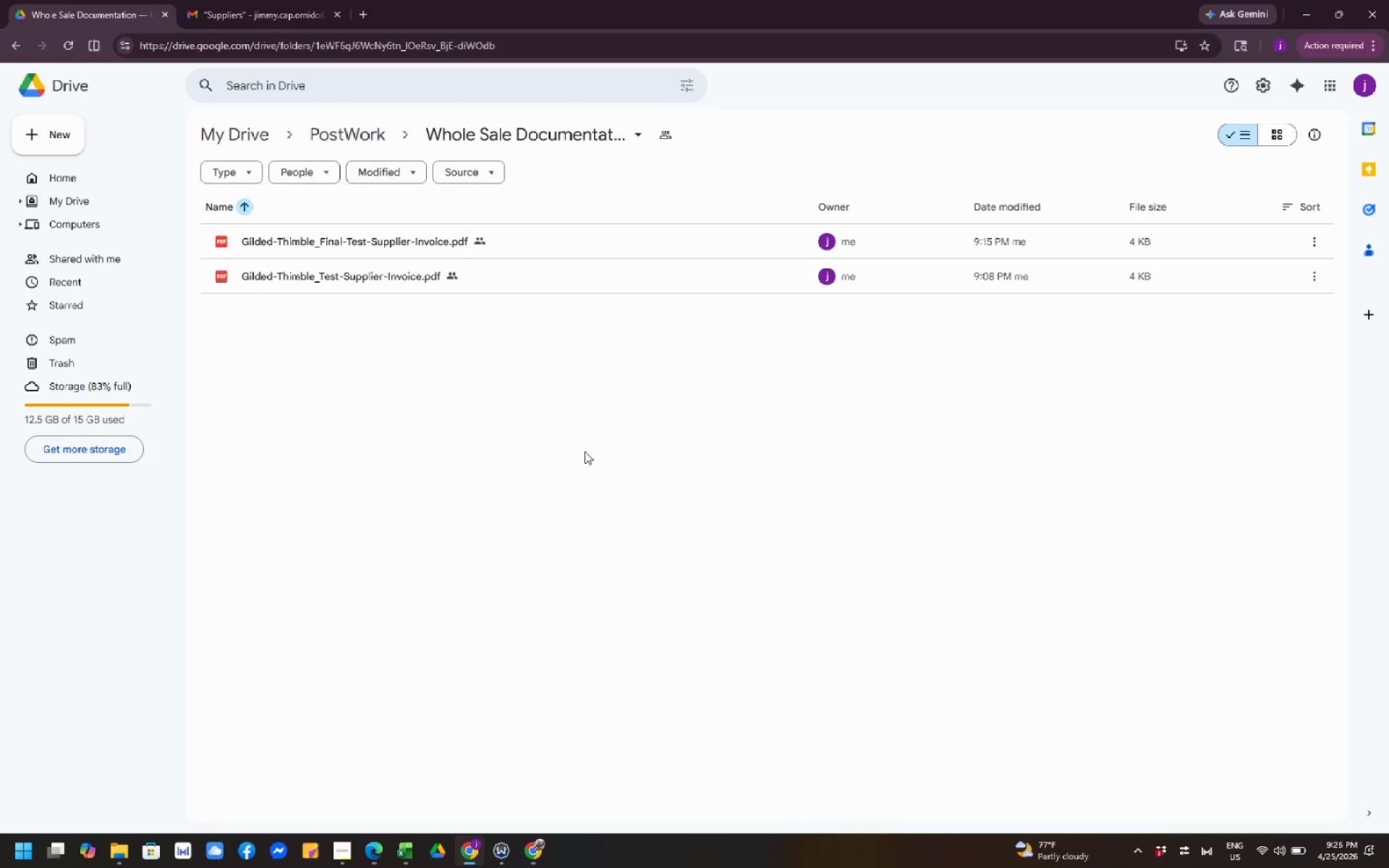 
double_click([585, 451])
 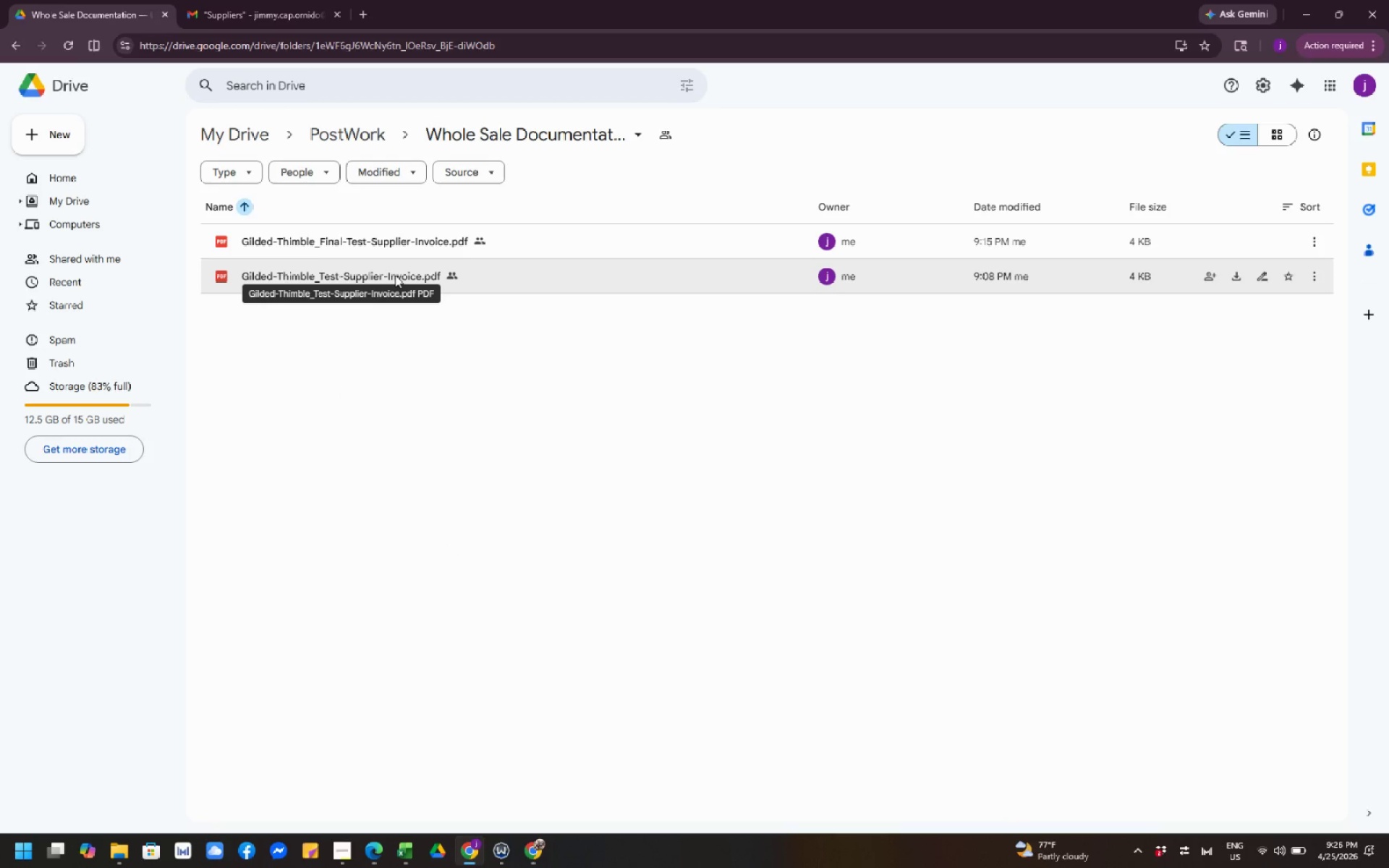 
wait(5.59)
 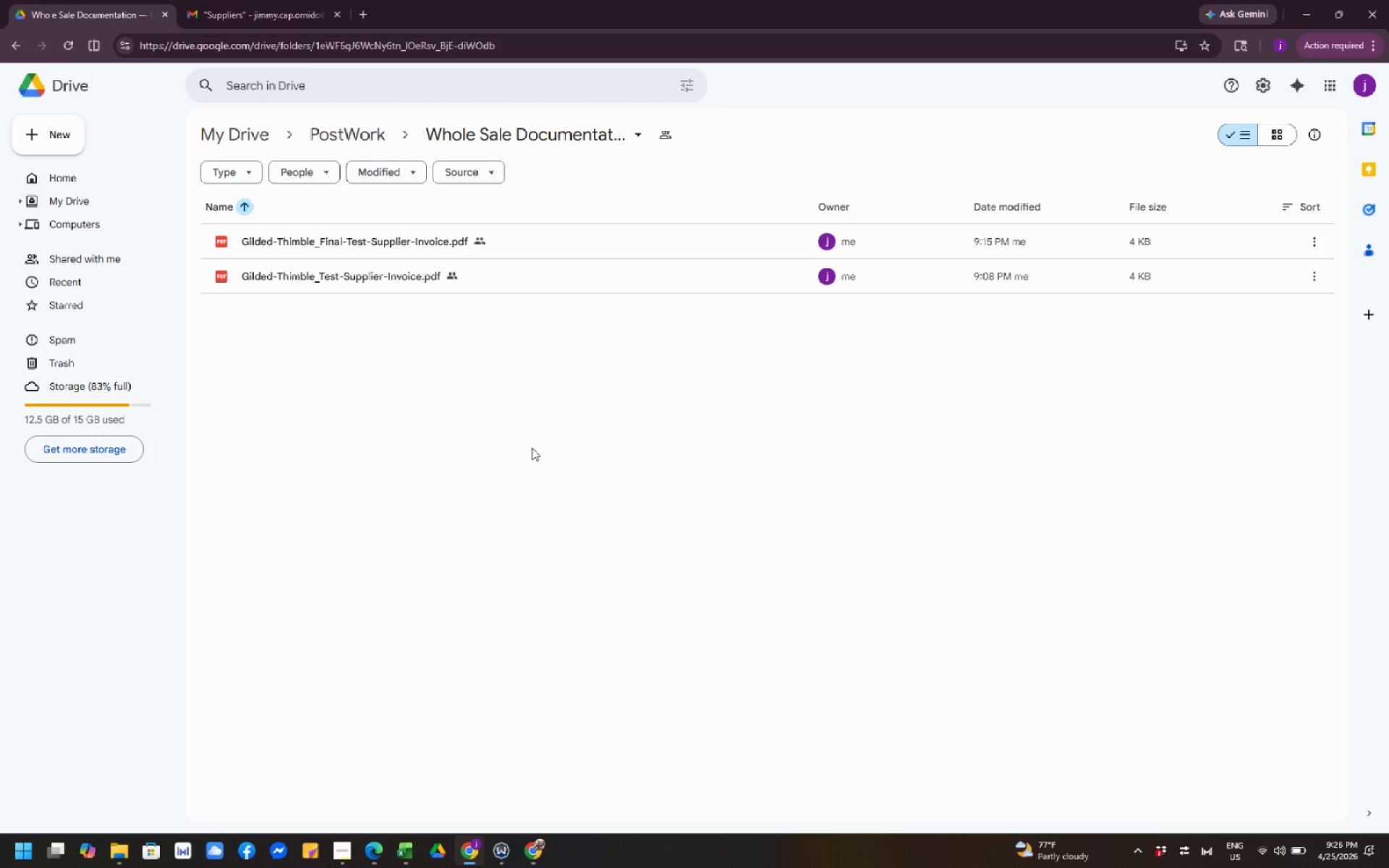 
left_click([529, 850])
 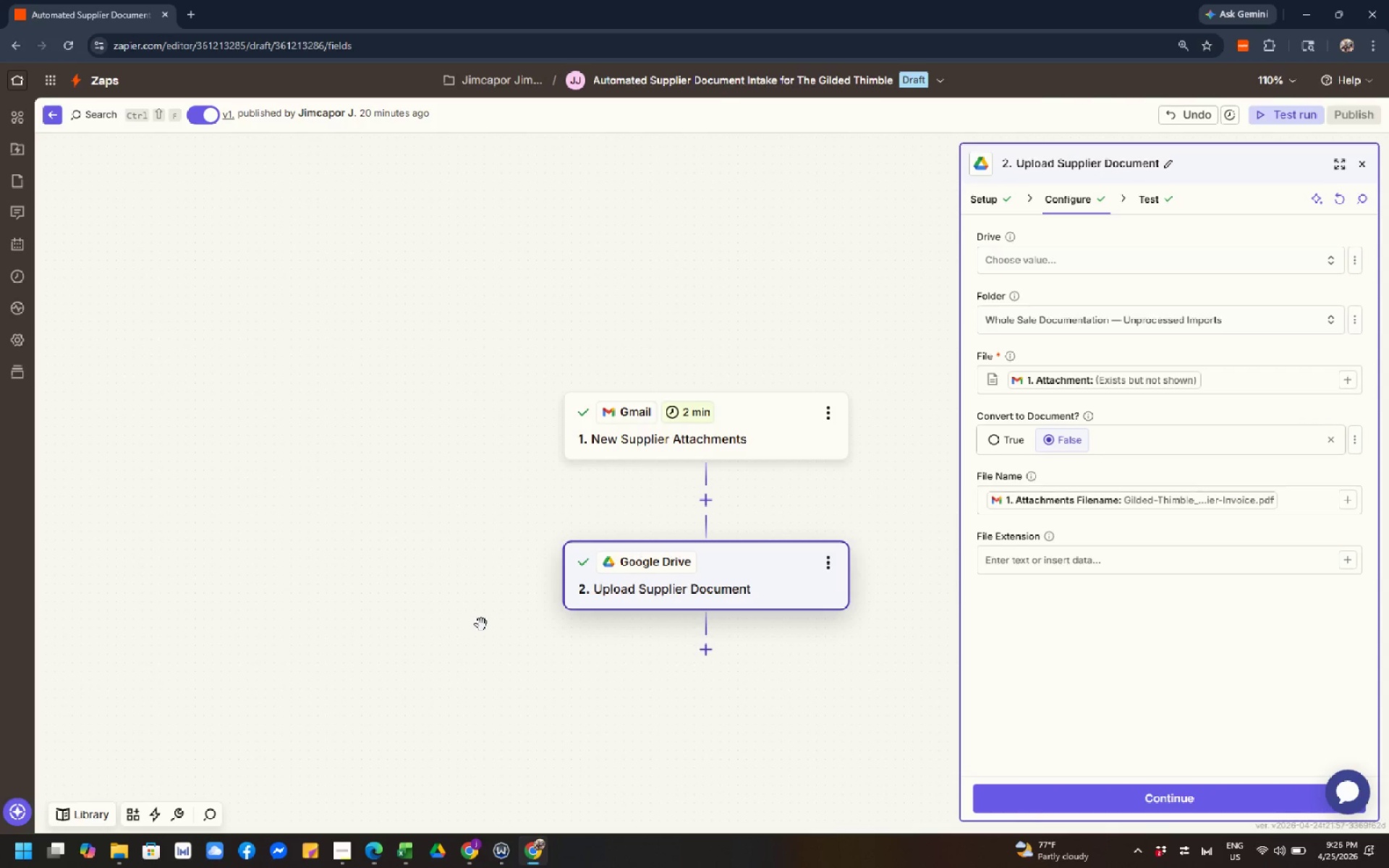 
left_click_drag(start_coordinate=[483, 621], to_coordinate=[325, 438])
 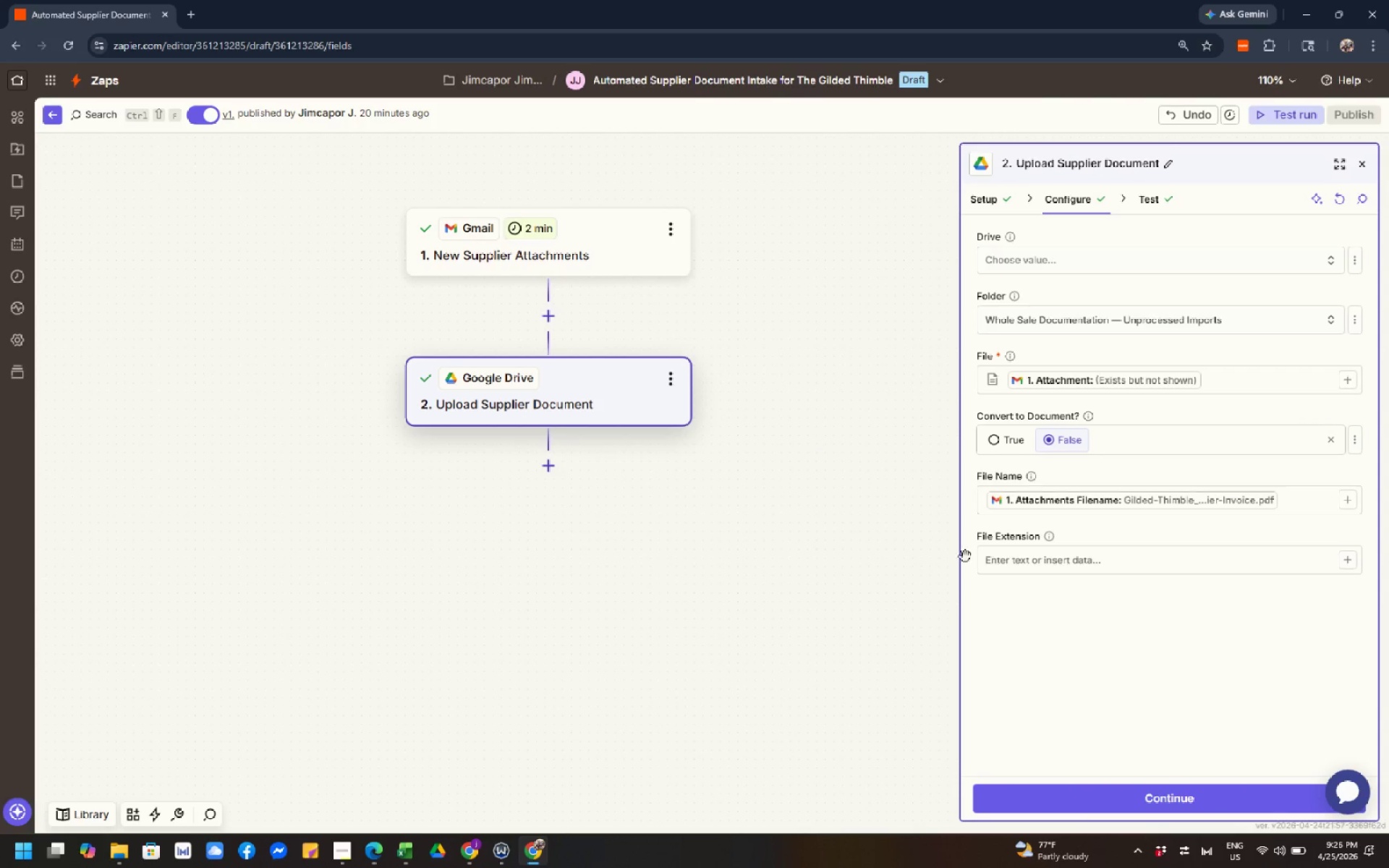 
left_click([1056, 693])
 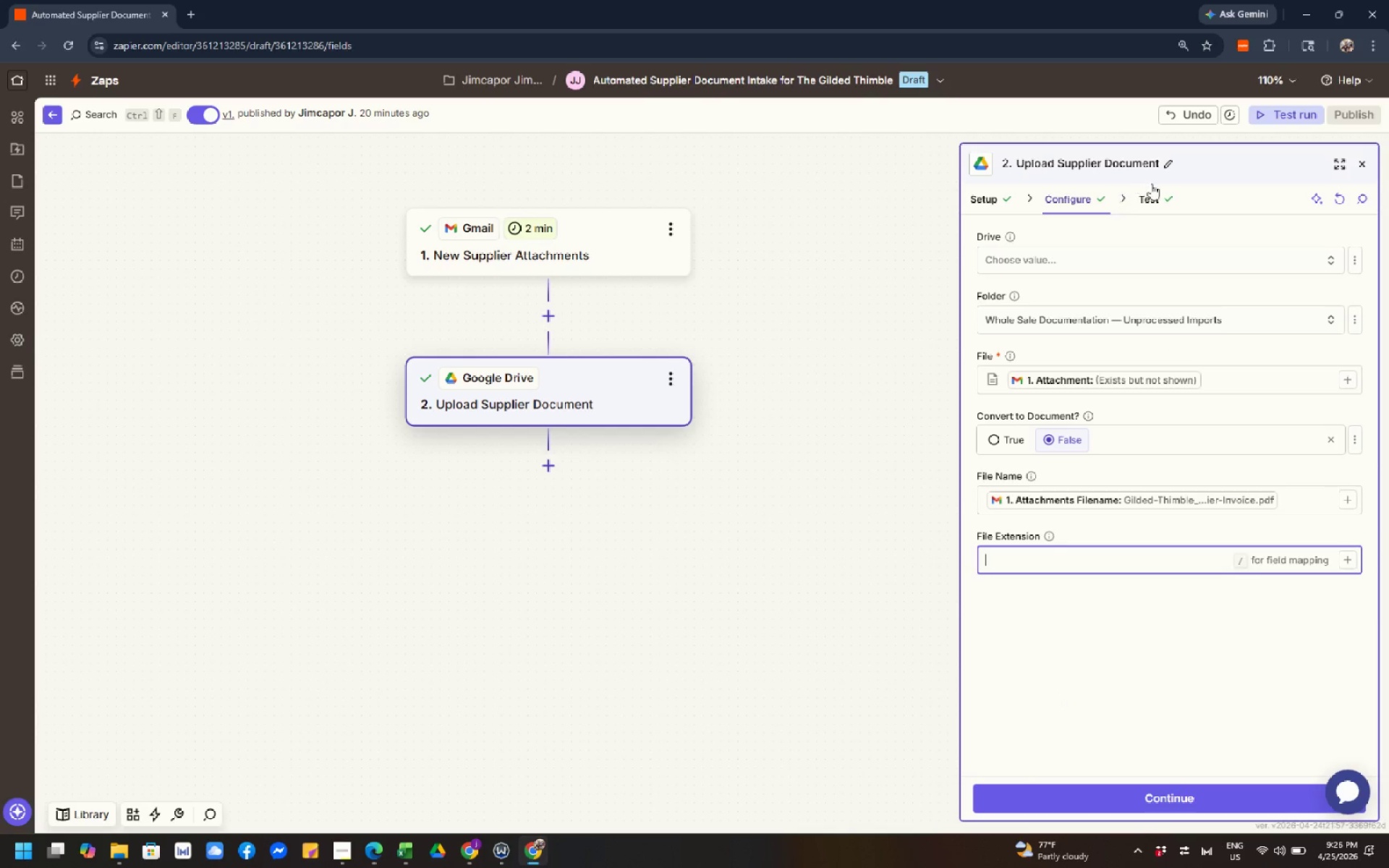 
left_click([1164, 200])
 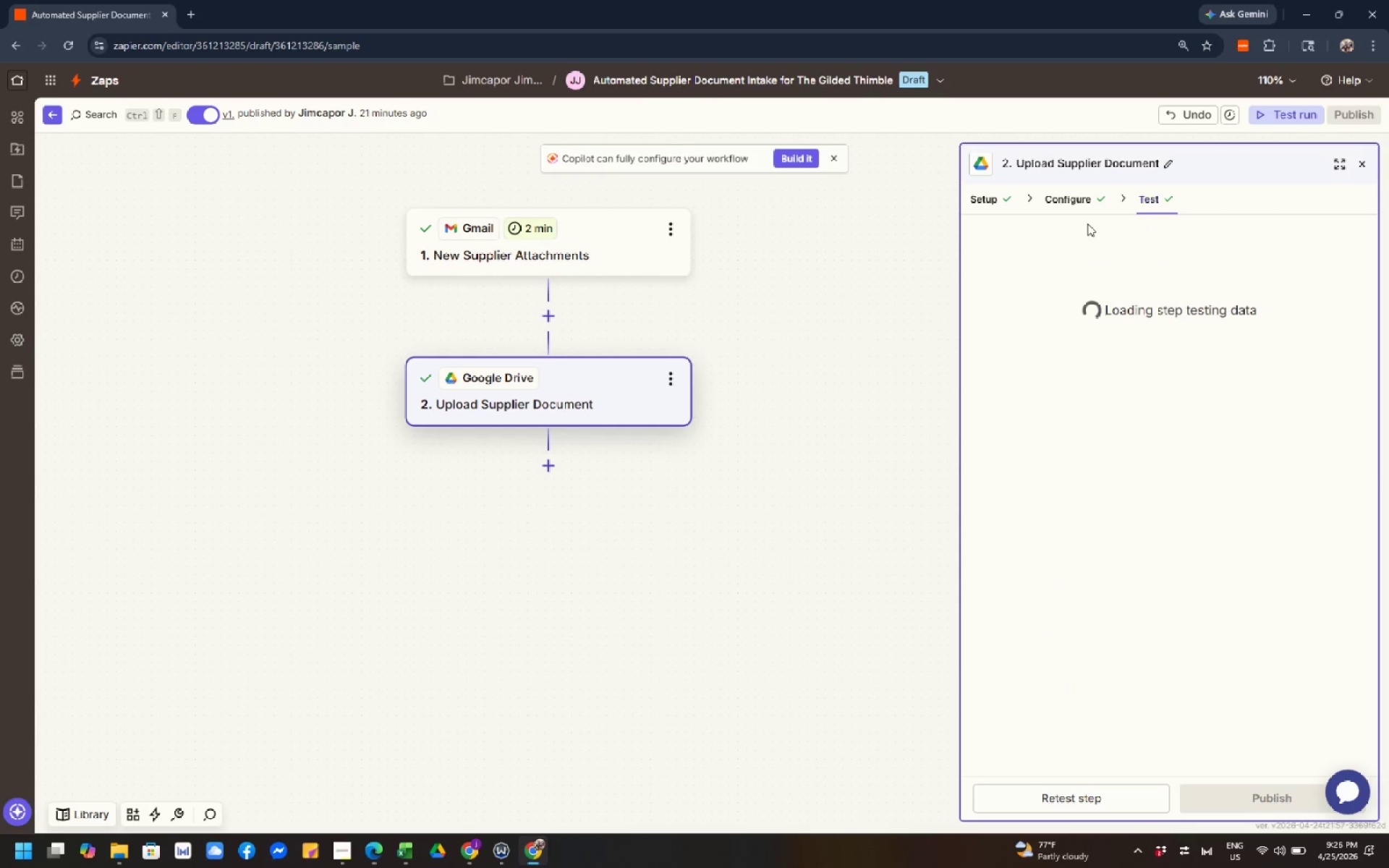 
left_click([1067, 201])
 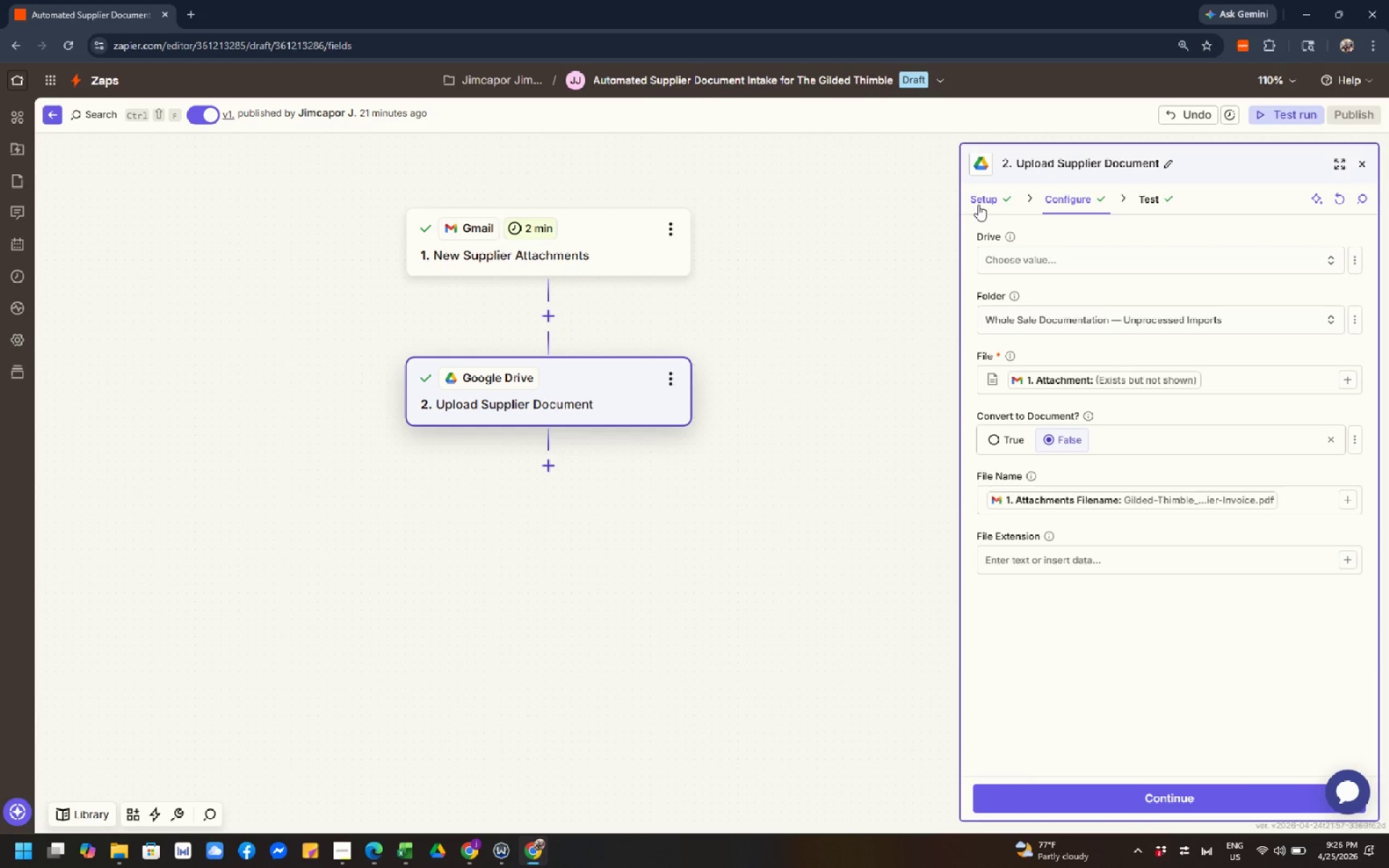 
left_click([980, 193])
 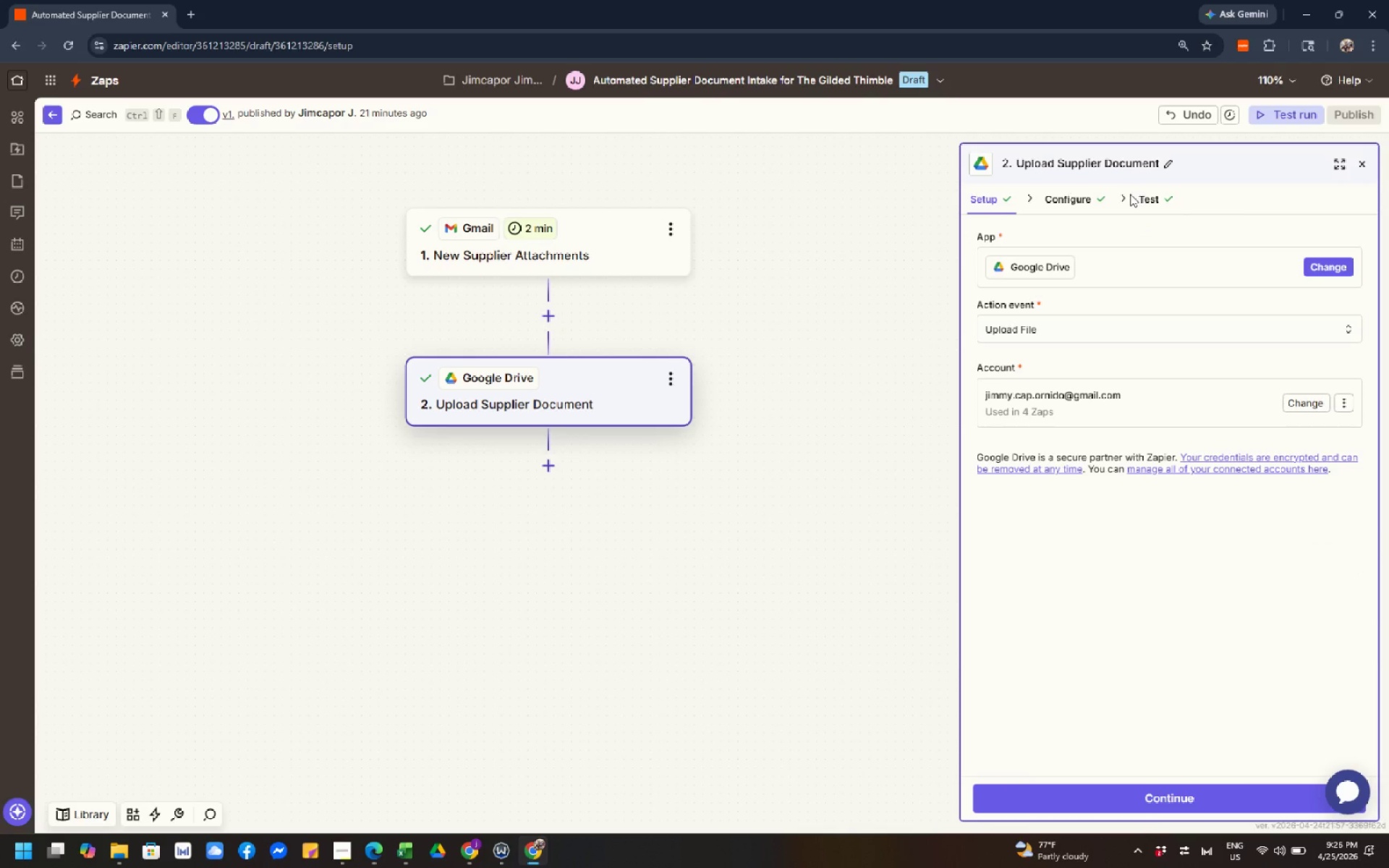 
left_click([1142, 202])
 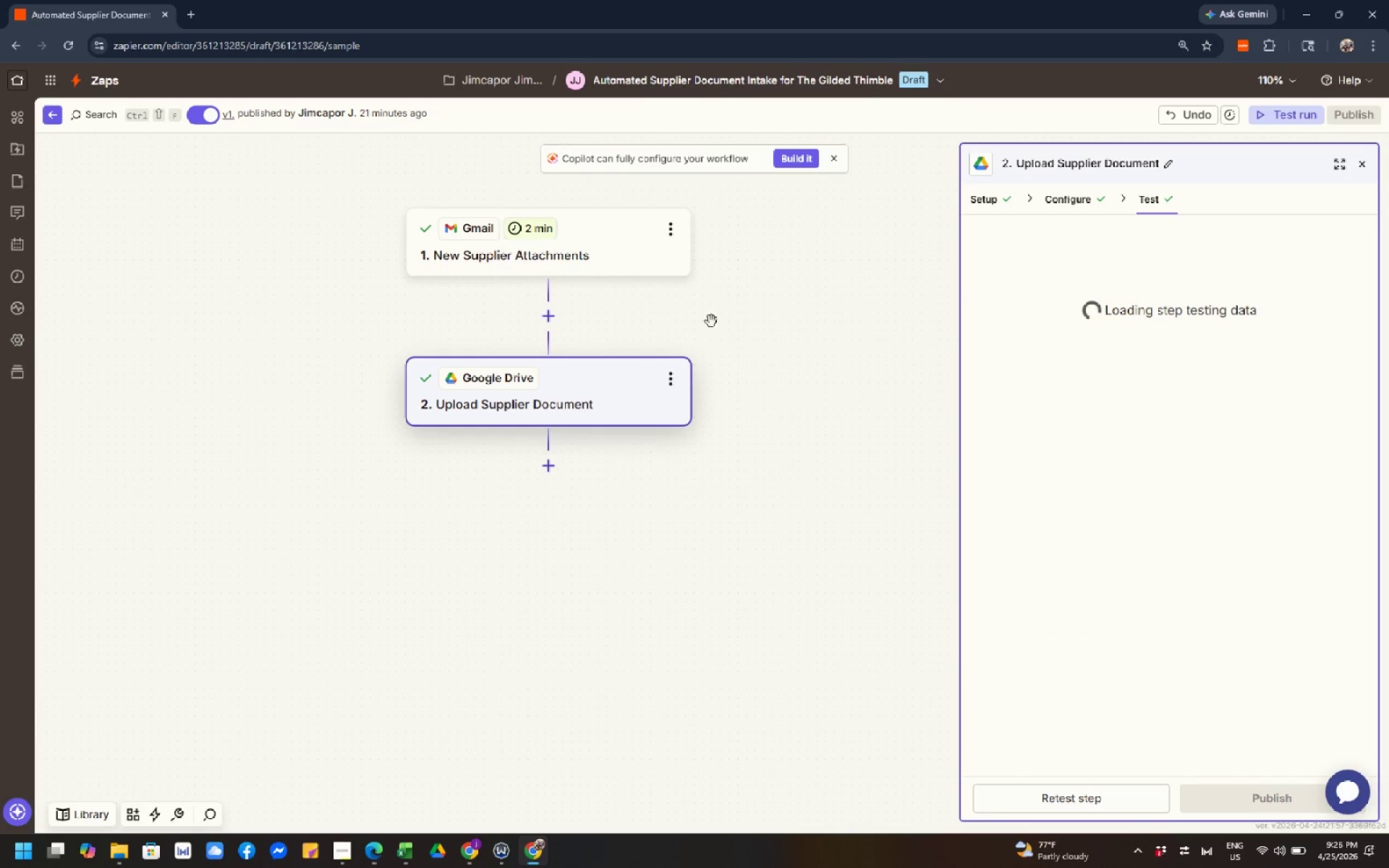 
left_click([633, 276])
 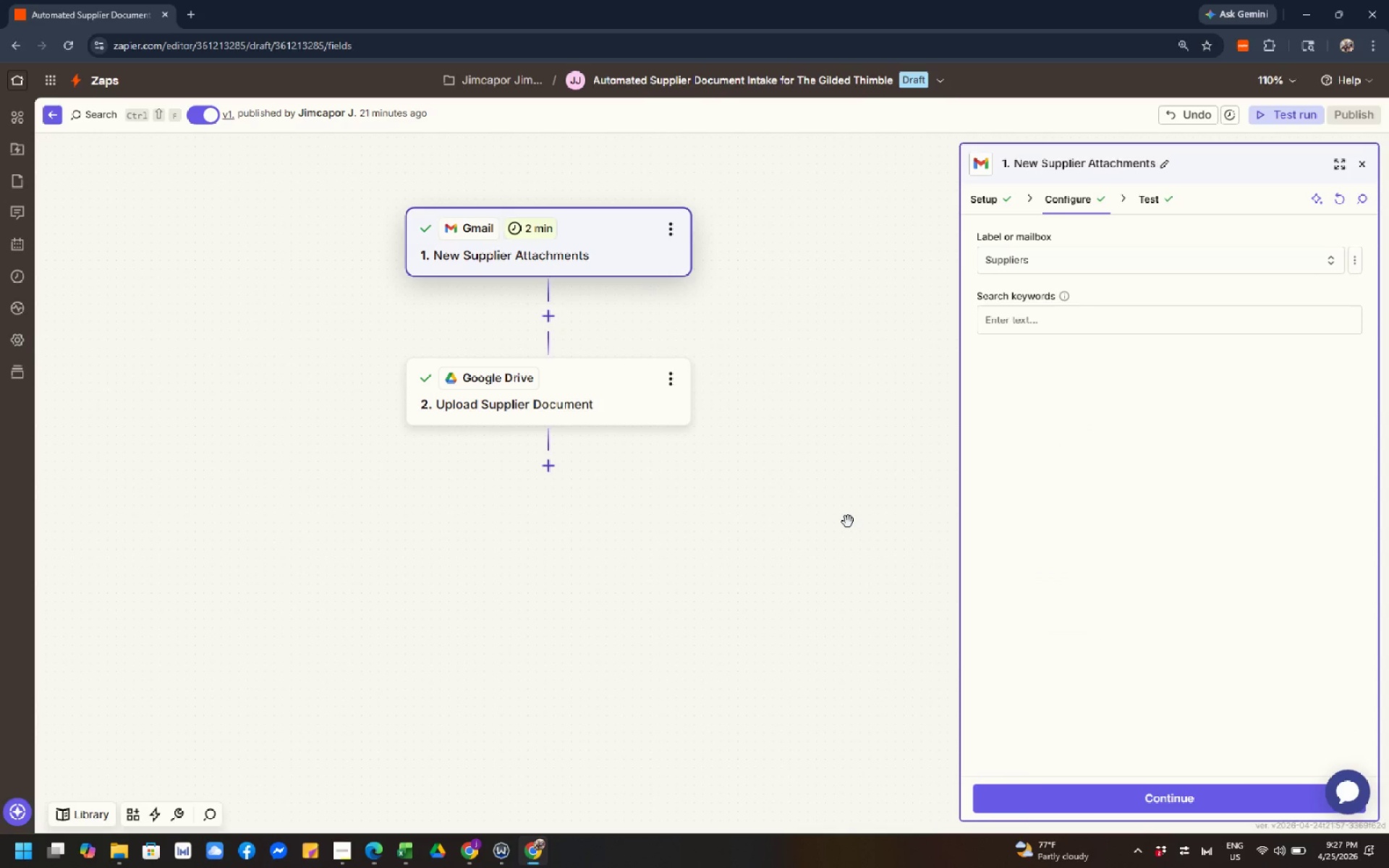 
wait(6.88)
 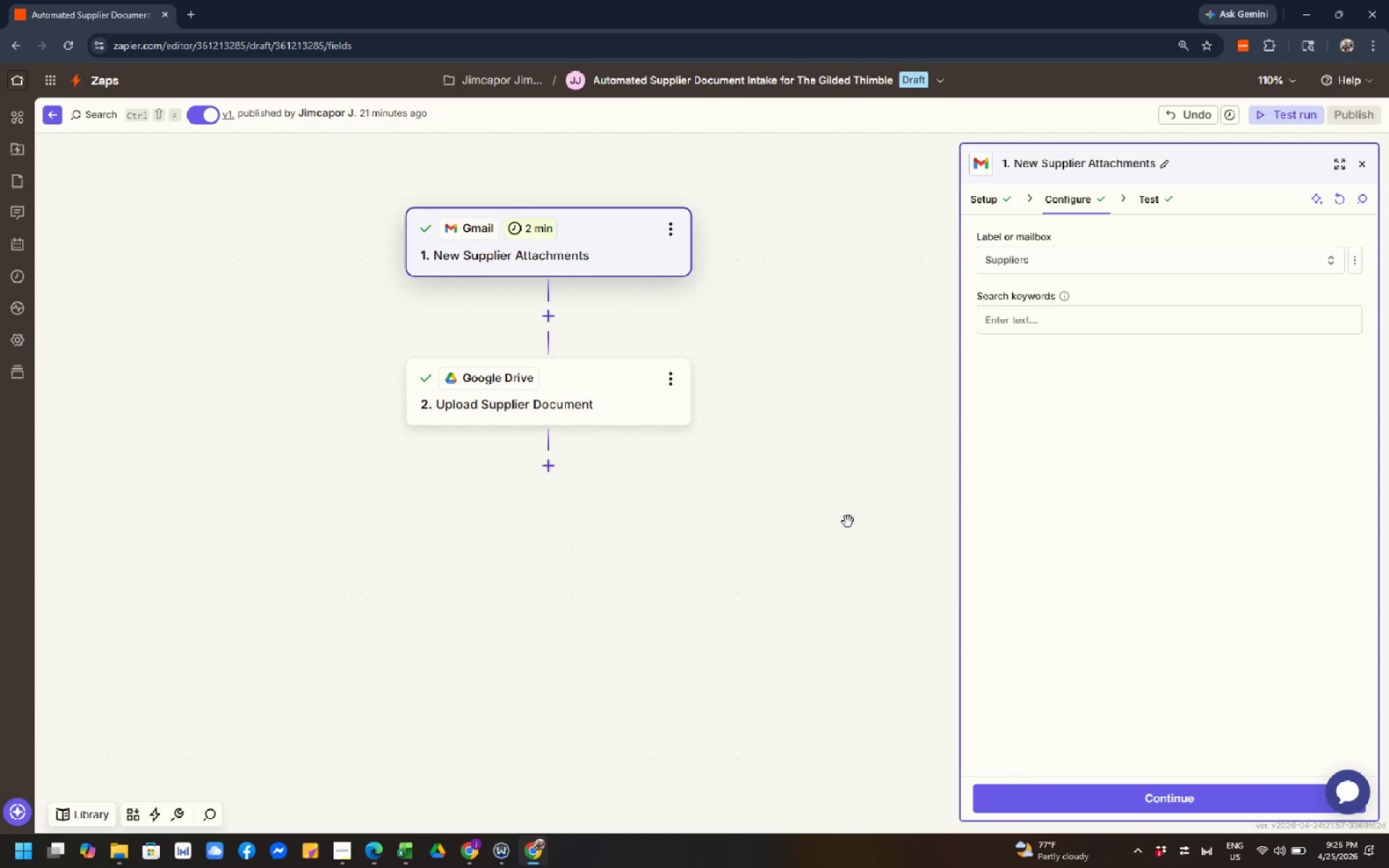 
left_click([1020, 451])
 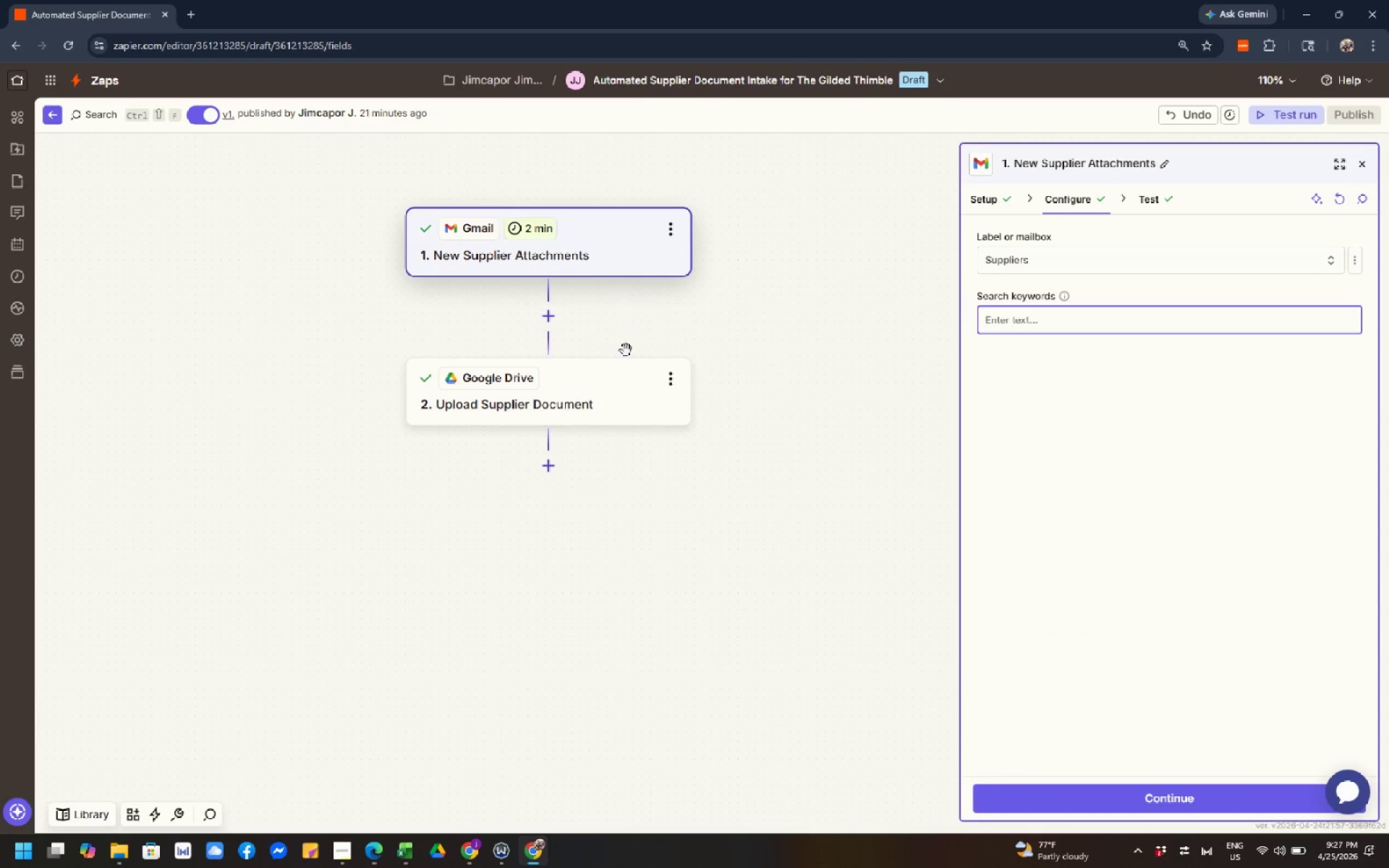 
left_click([626, 391])
 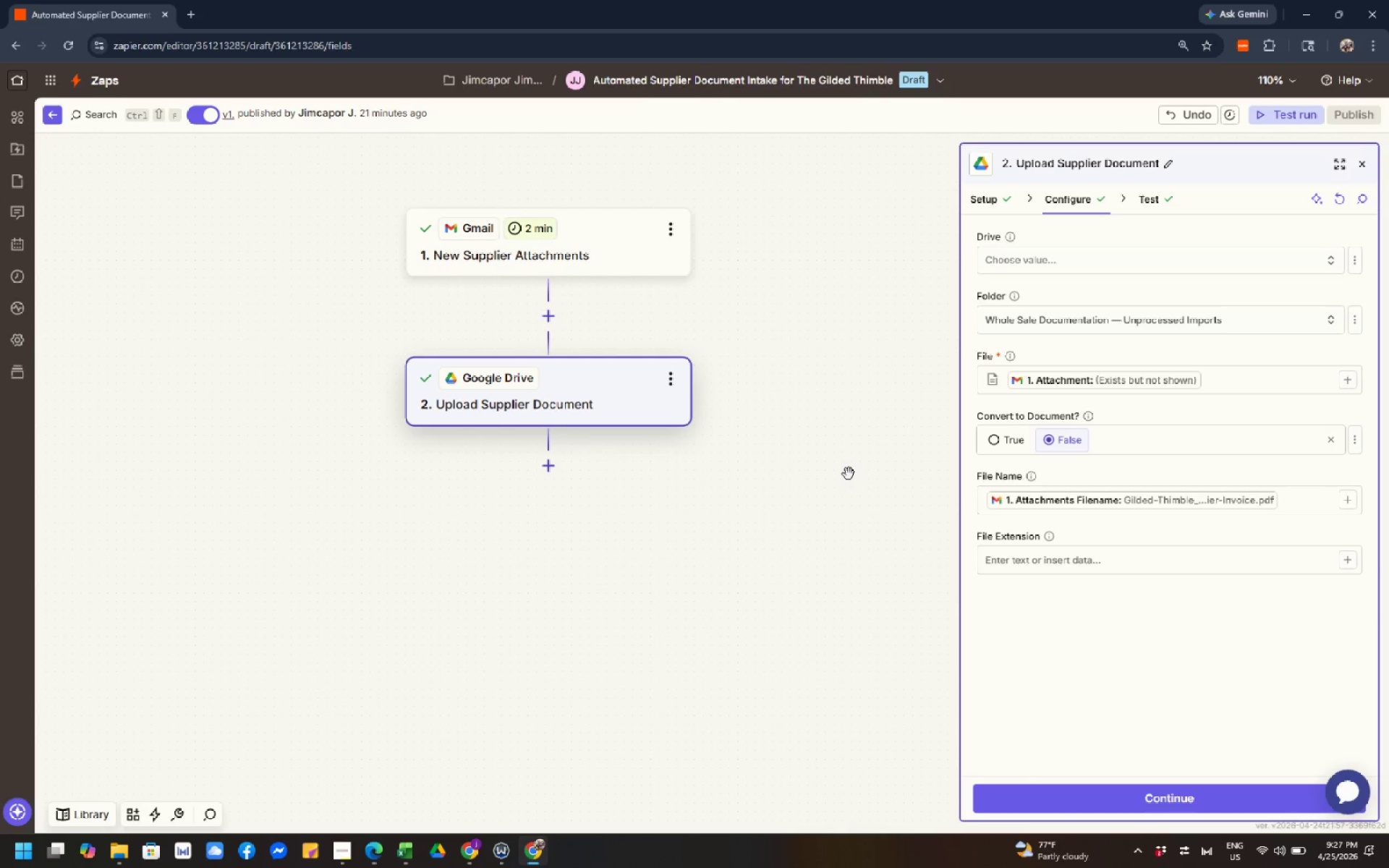 
wait(7.19)
 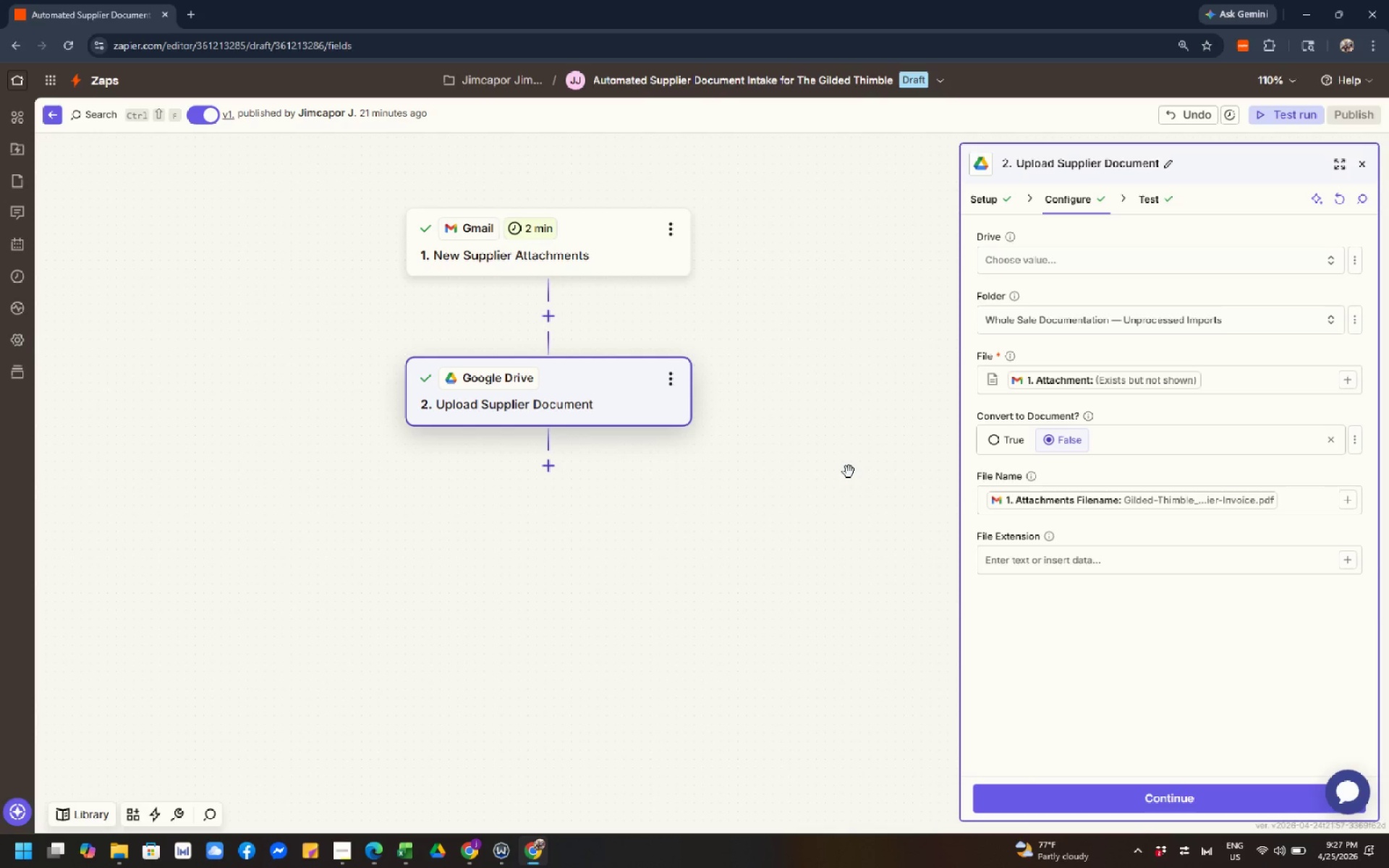 
left_click([854, 509])
 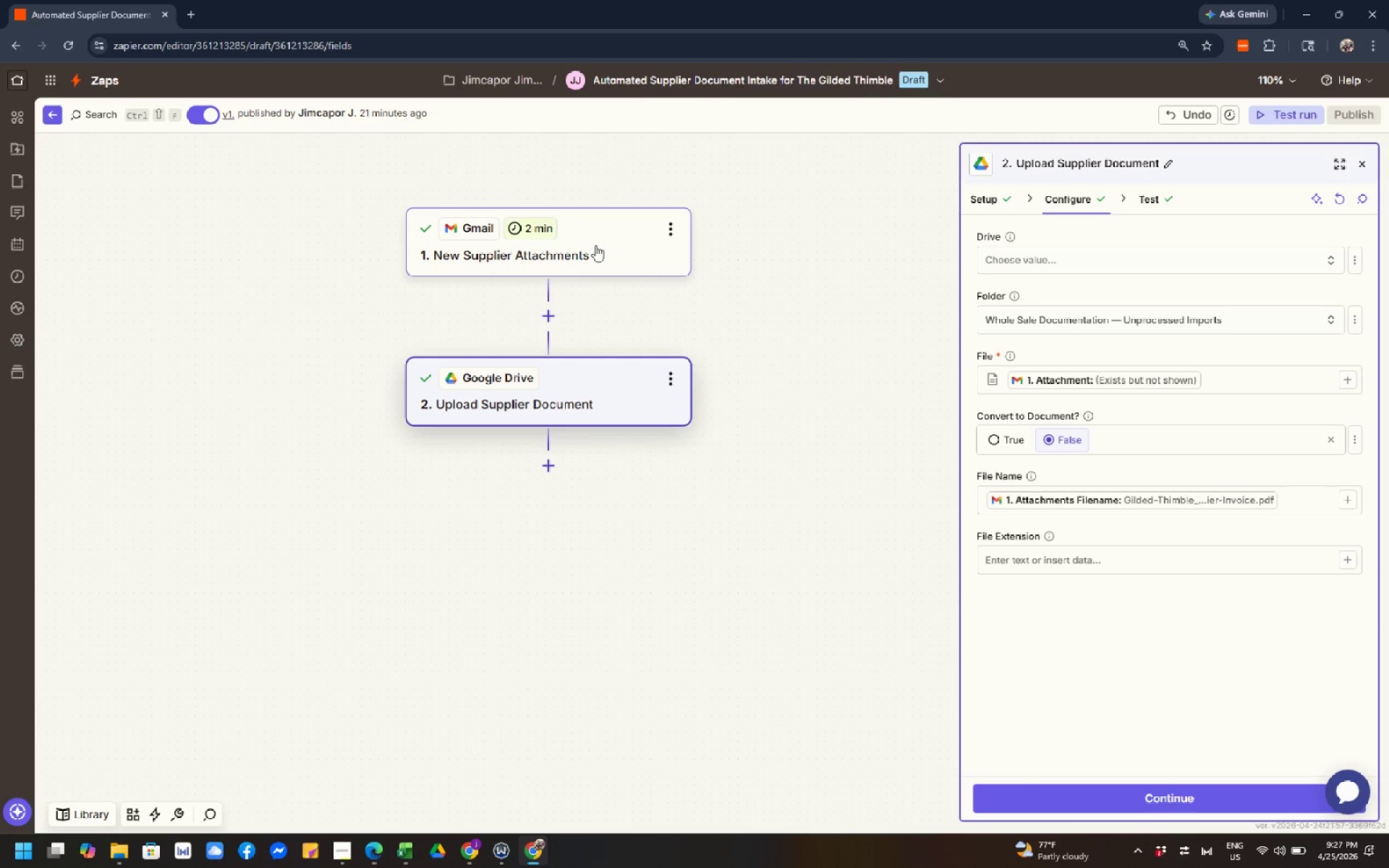 
left_click([606, 249])
 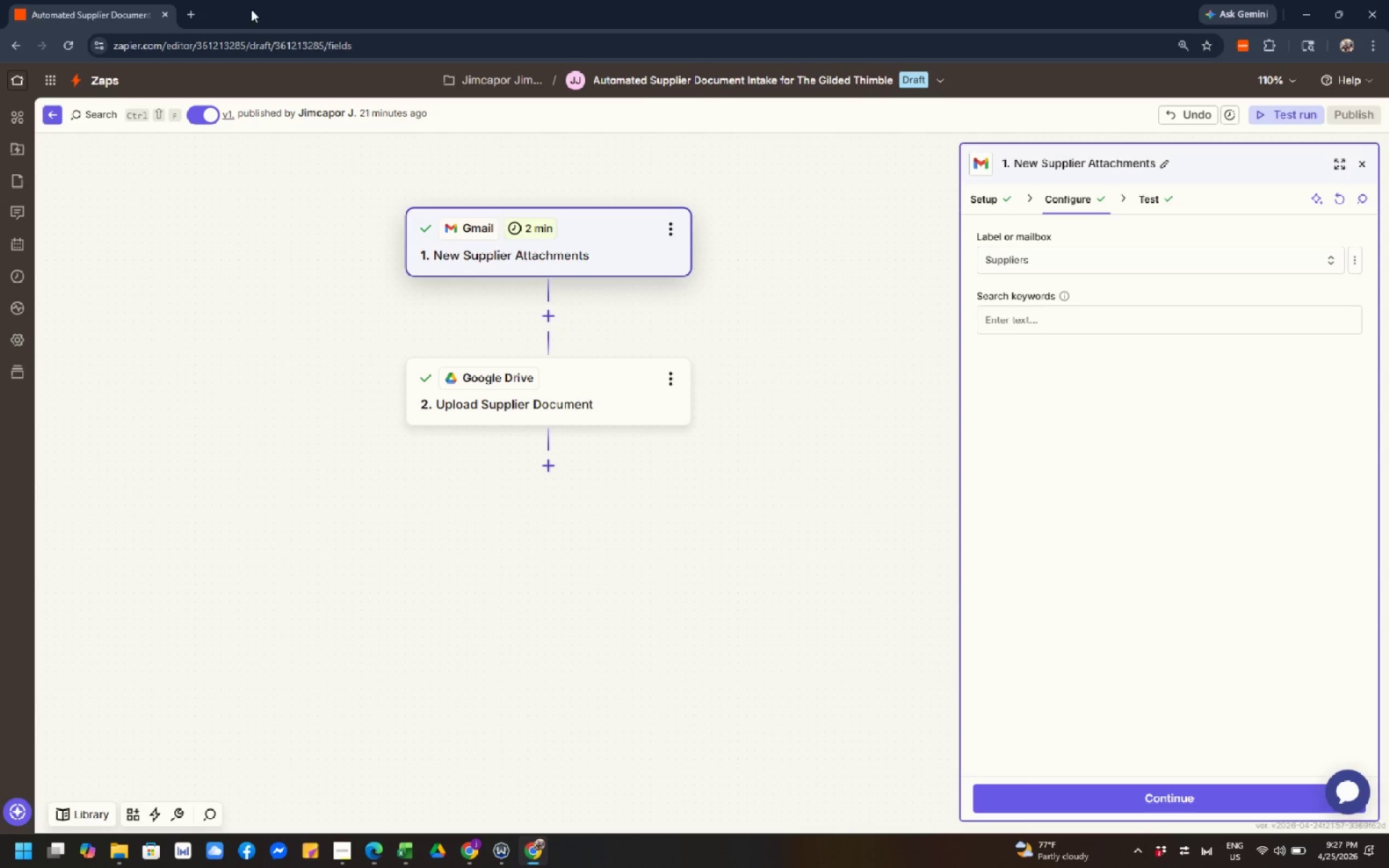 
left_click([1262, 457])
 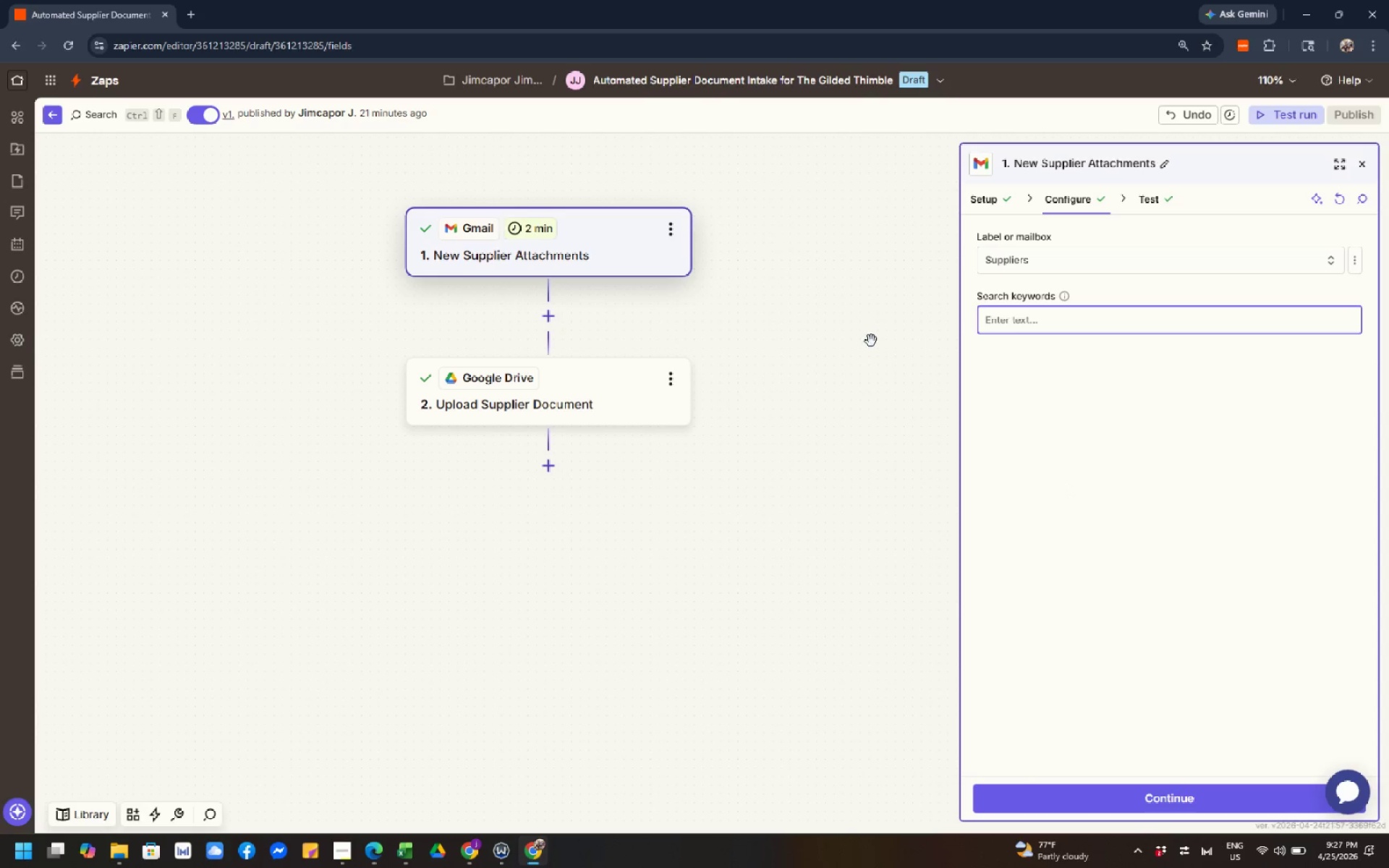 
left_click([871, 357])
 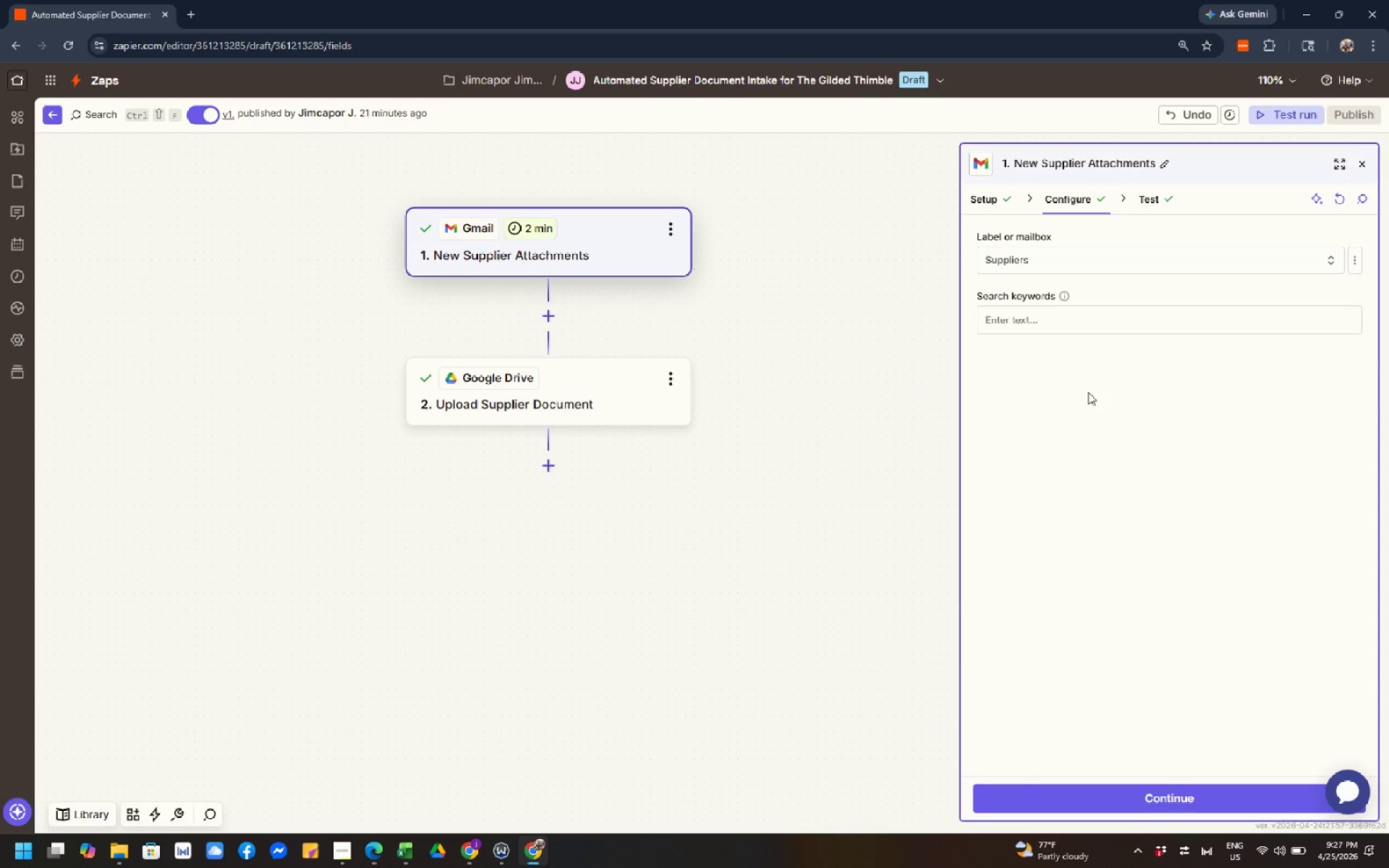 
left_click([1146, 431])
 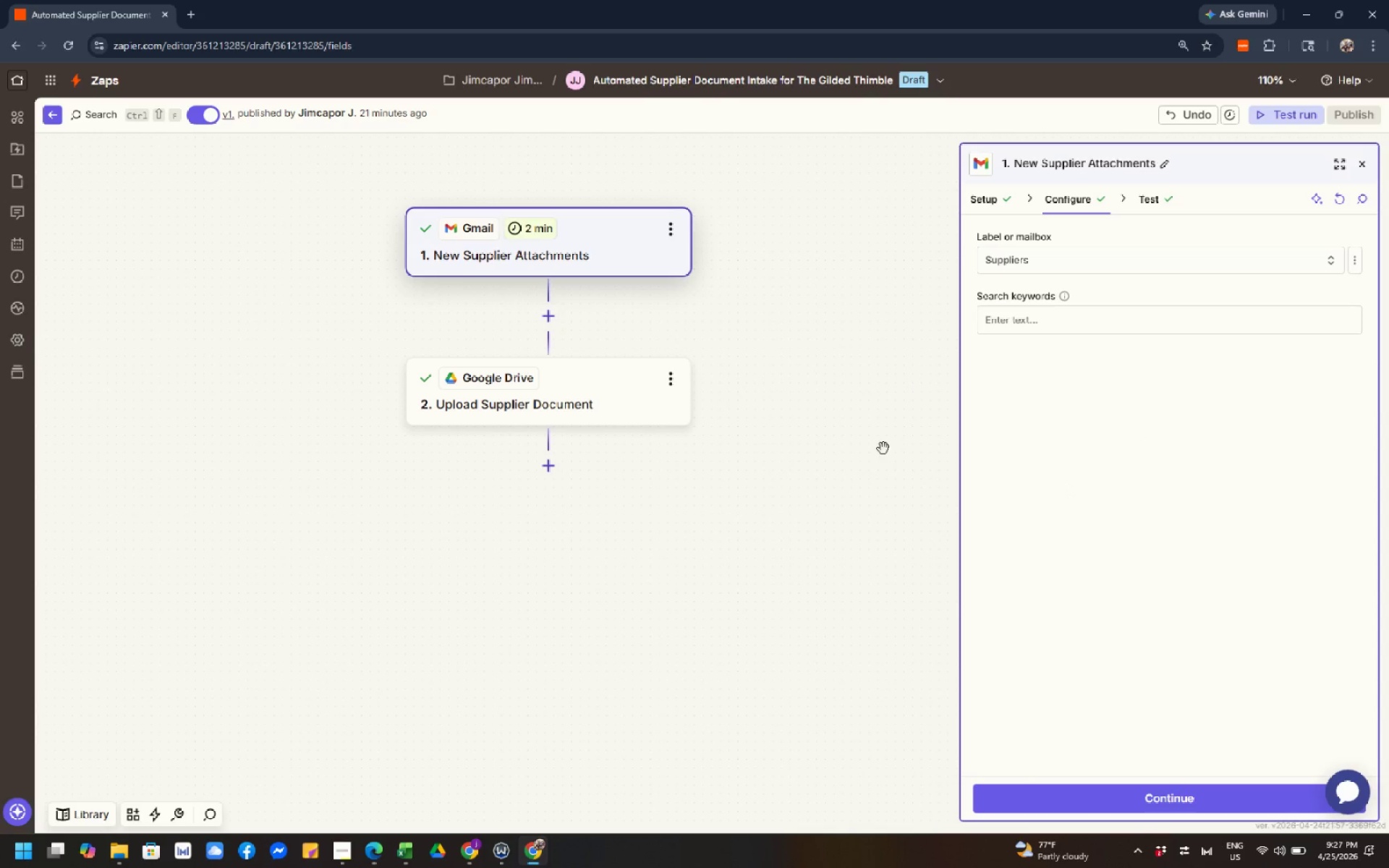 
left_click([862, 454])
 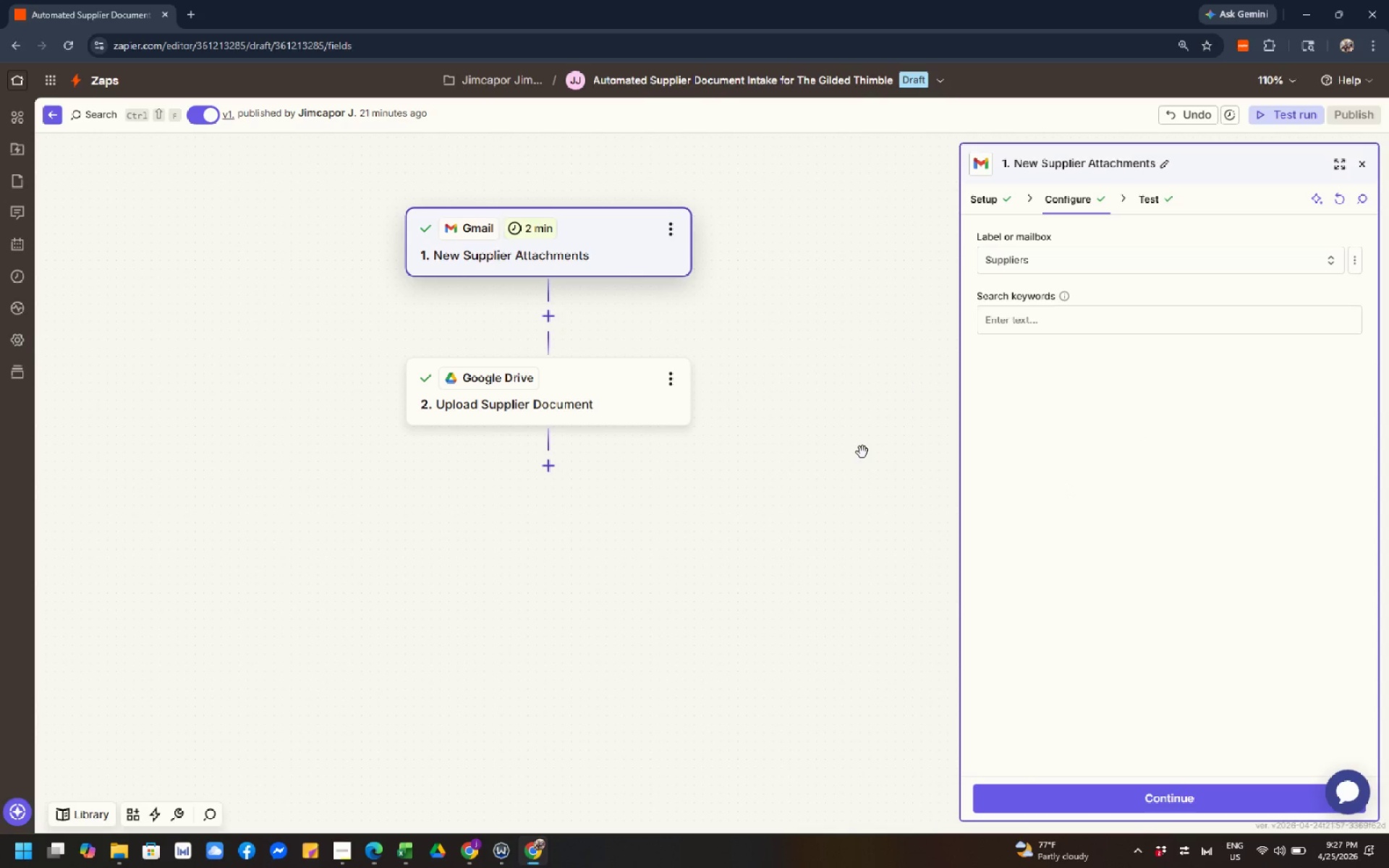 
left_click([862, 452])
 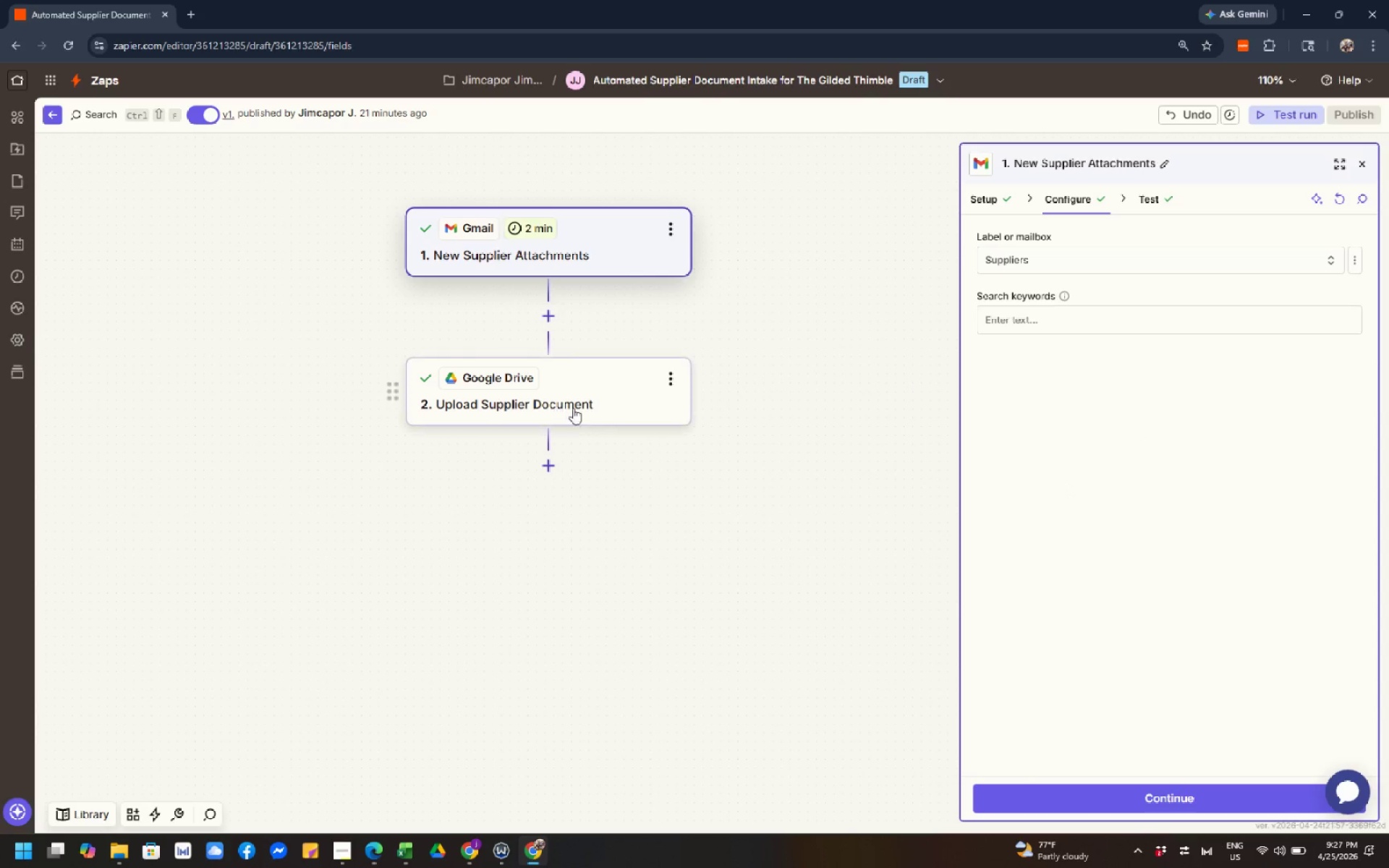 
left_click([598, 414])
 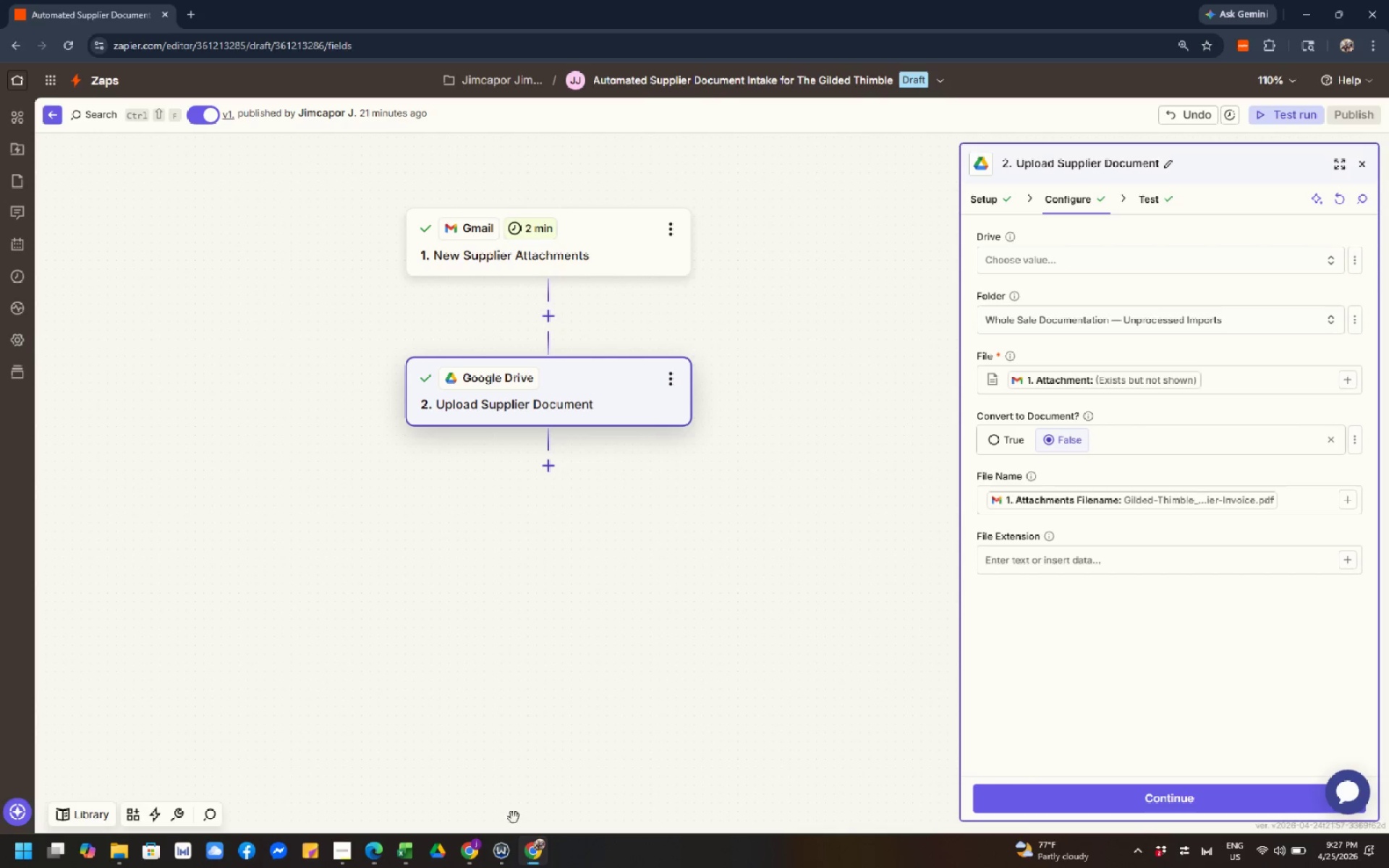 
left_click([464, 854])
 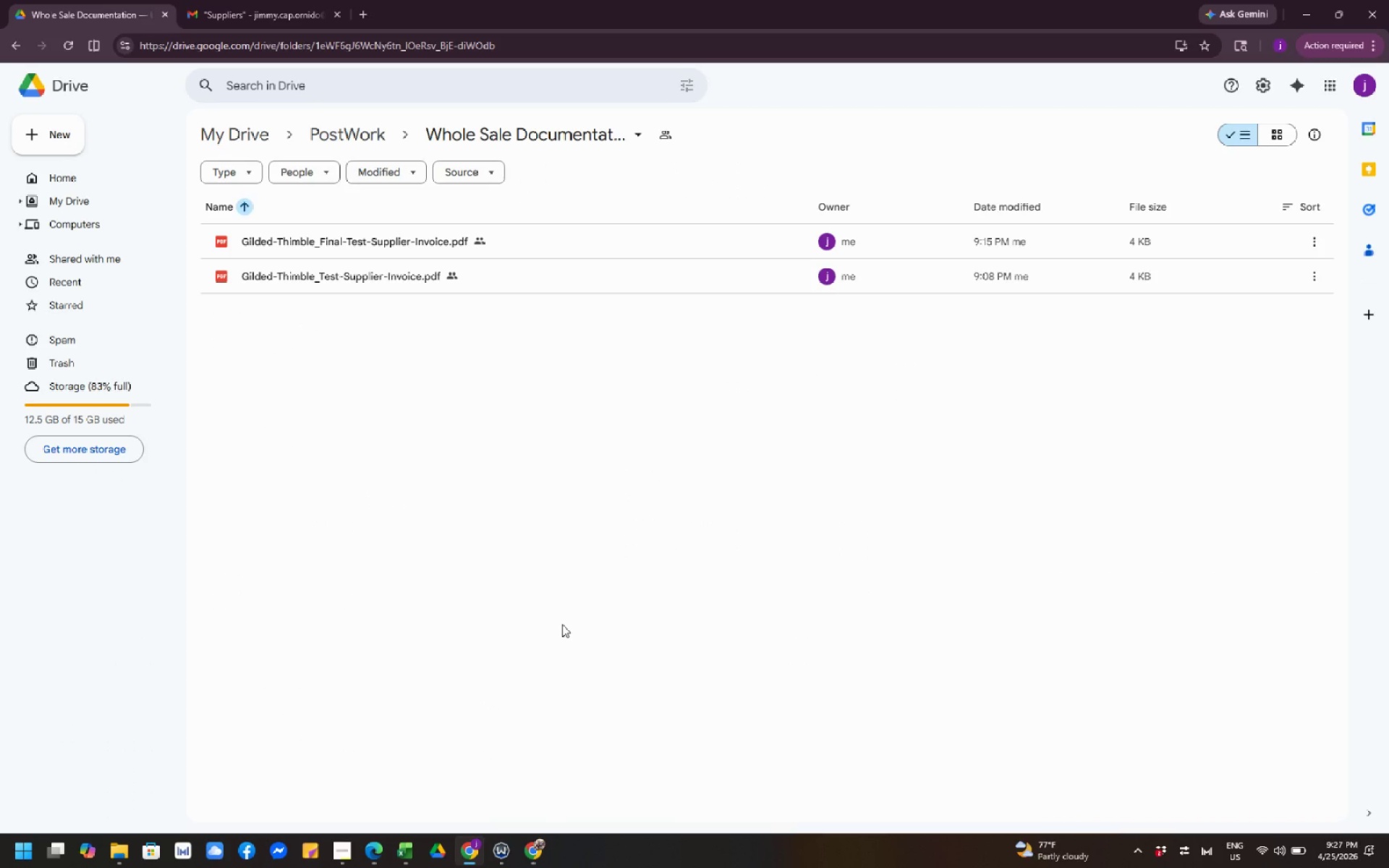 
wait(7.33)
 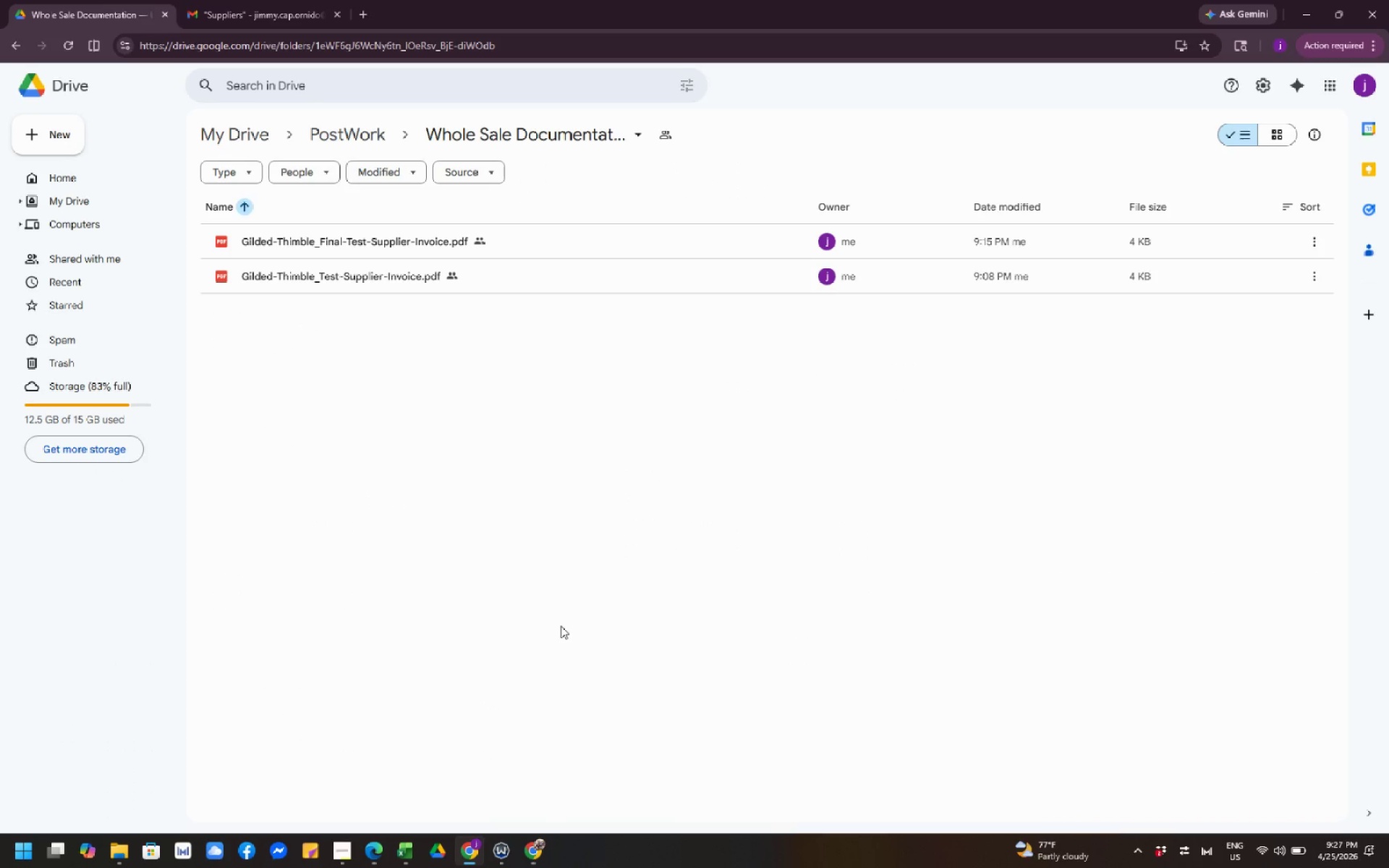 
left_click([584, 663])
 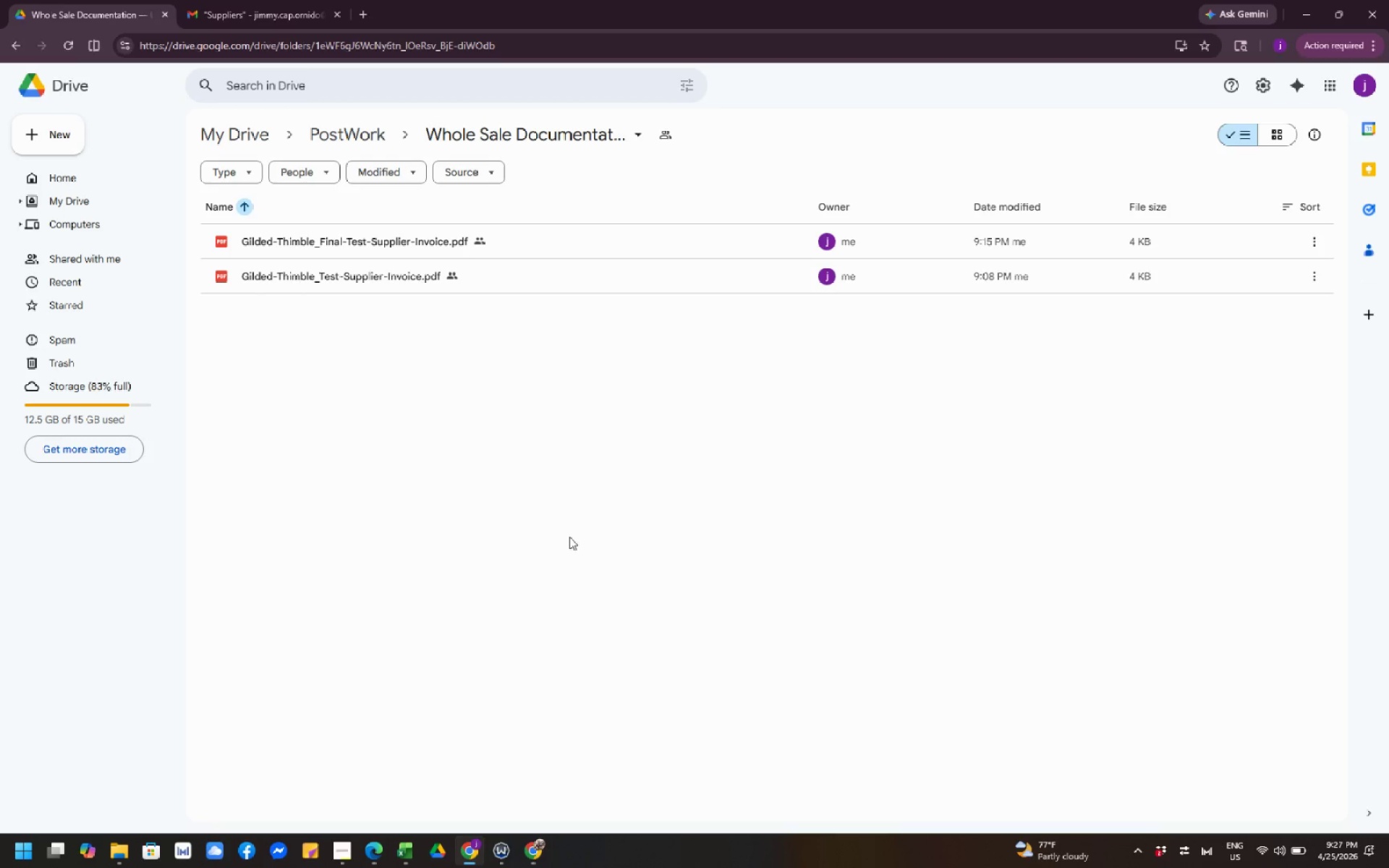 
left_click([556, 509])
 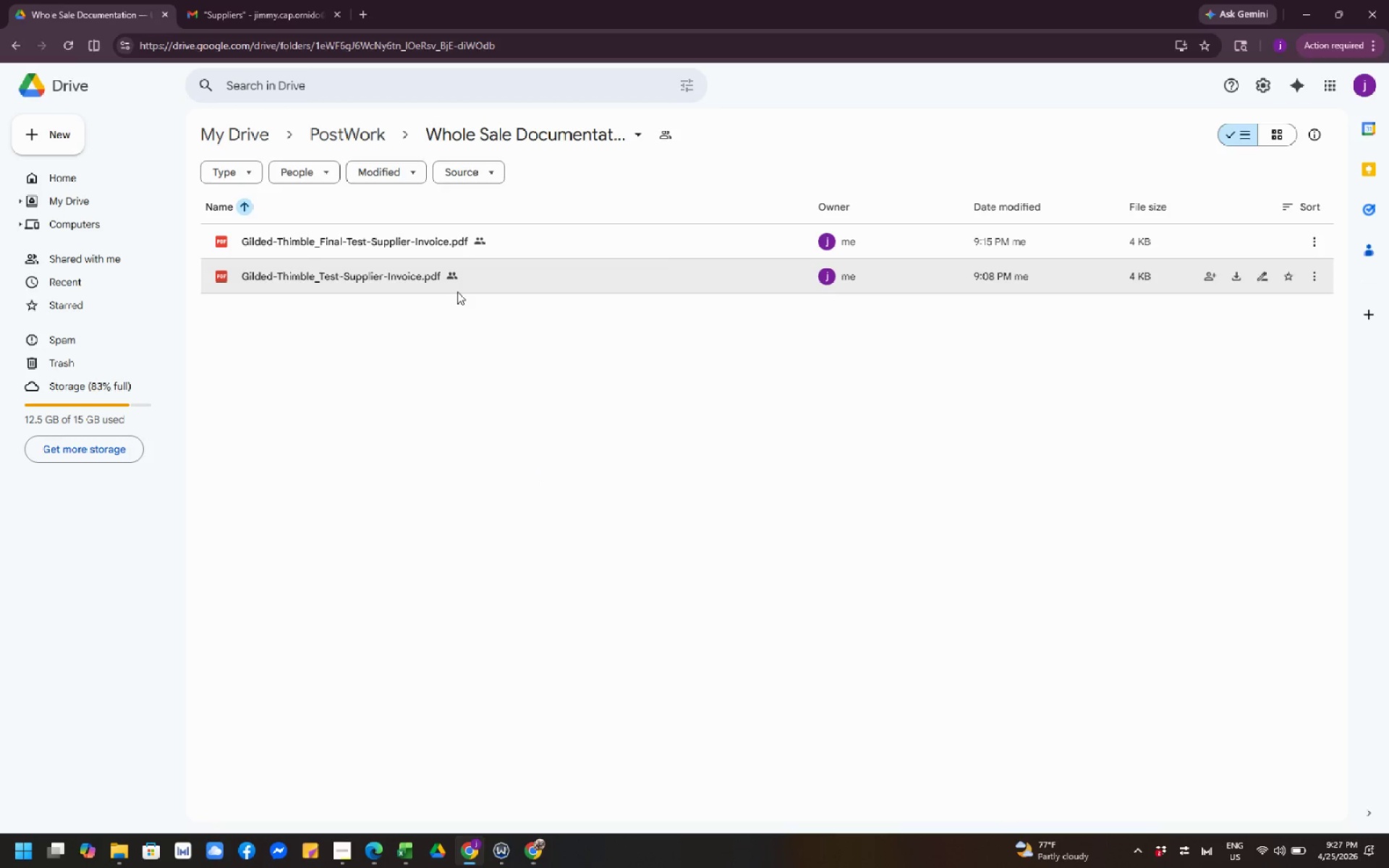 
left_click([457, 292])
 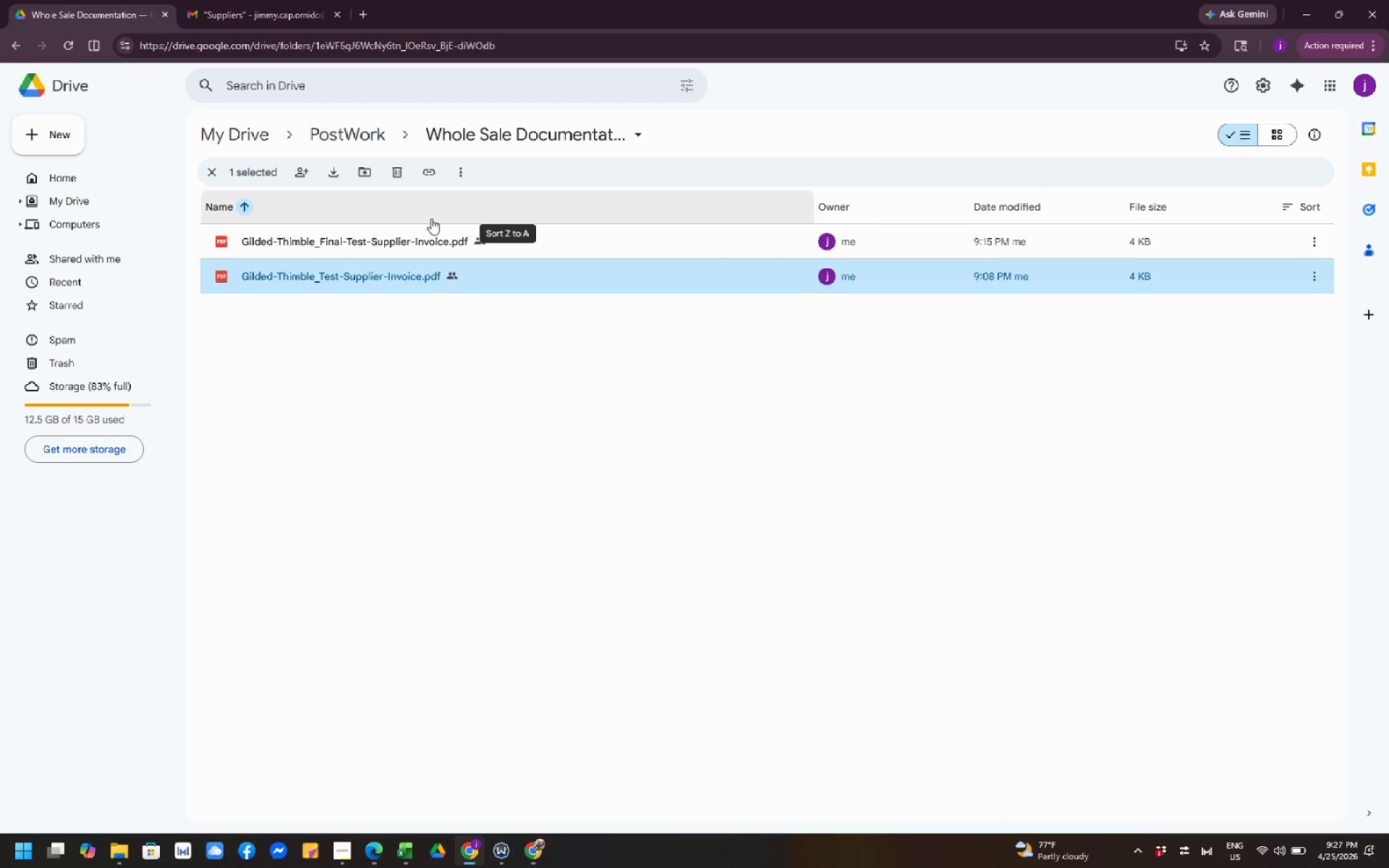 
left_click([561, 236])
 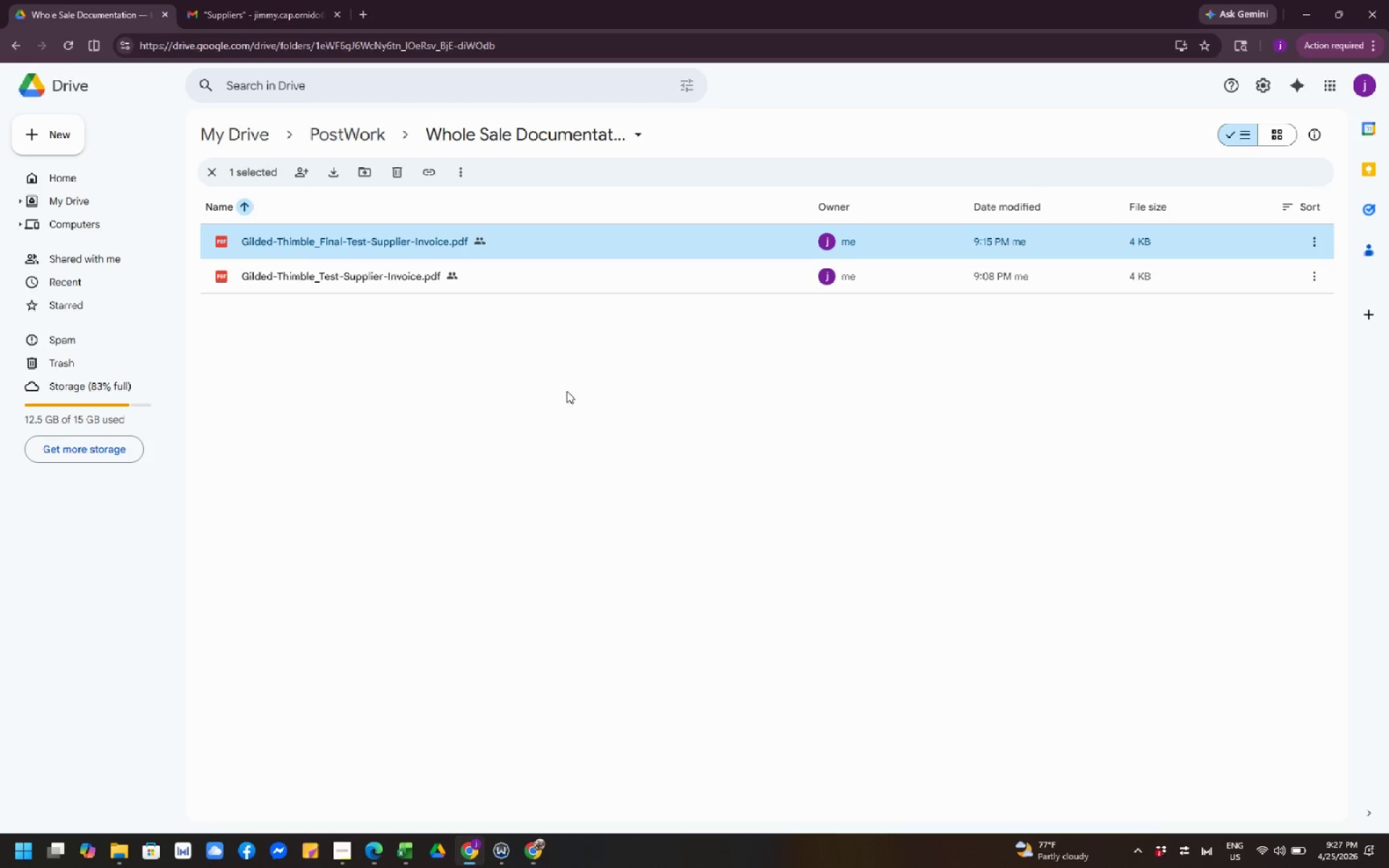 
left_click([572, 408])
 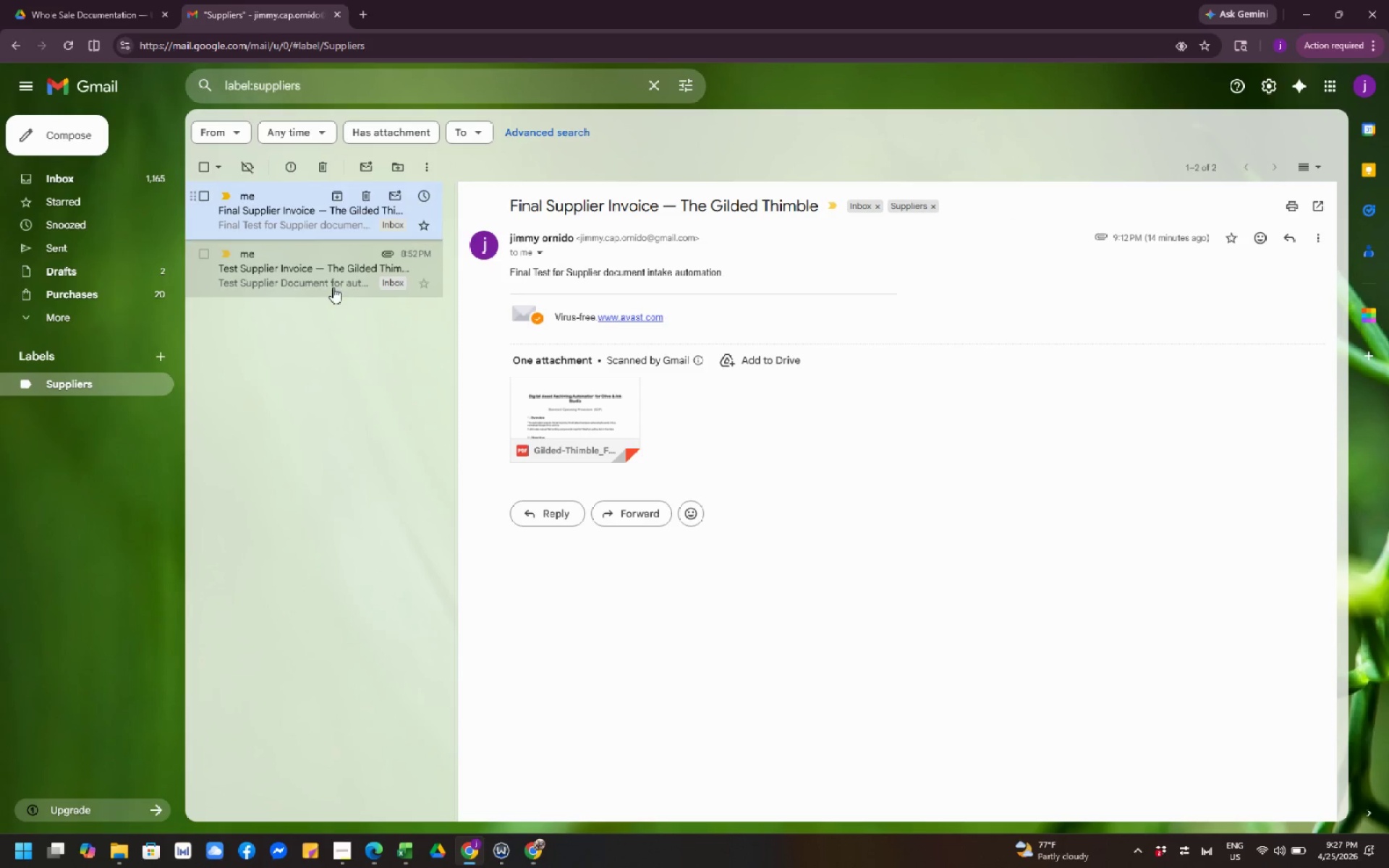 
left_click([673, 684])
 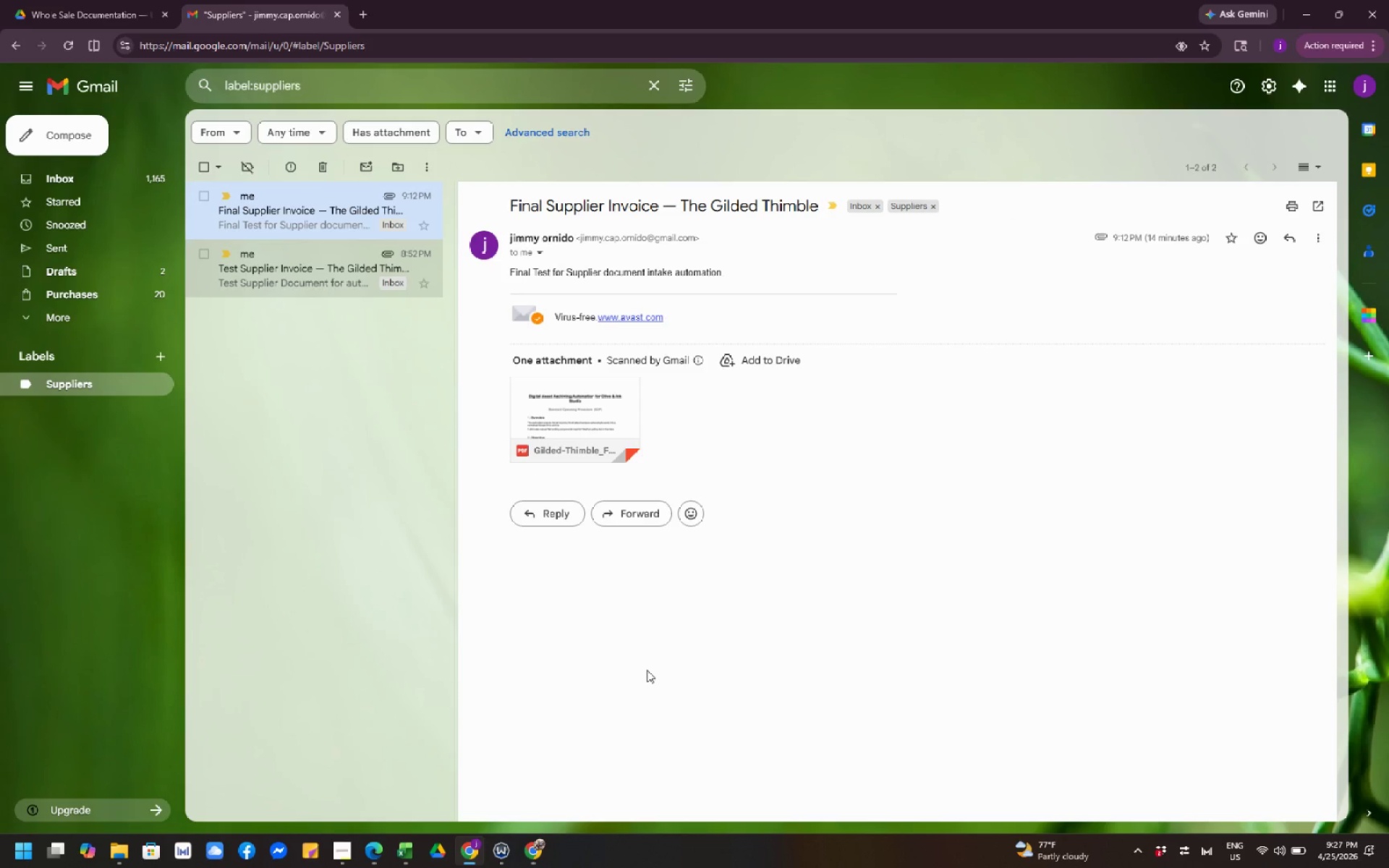 
wait(14.11)
 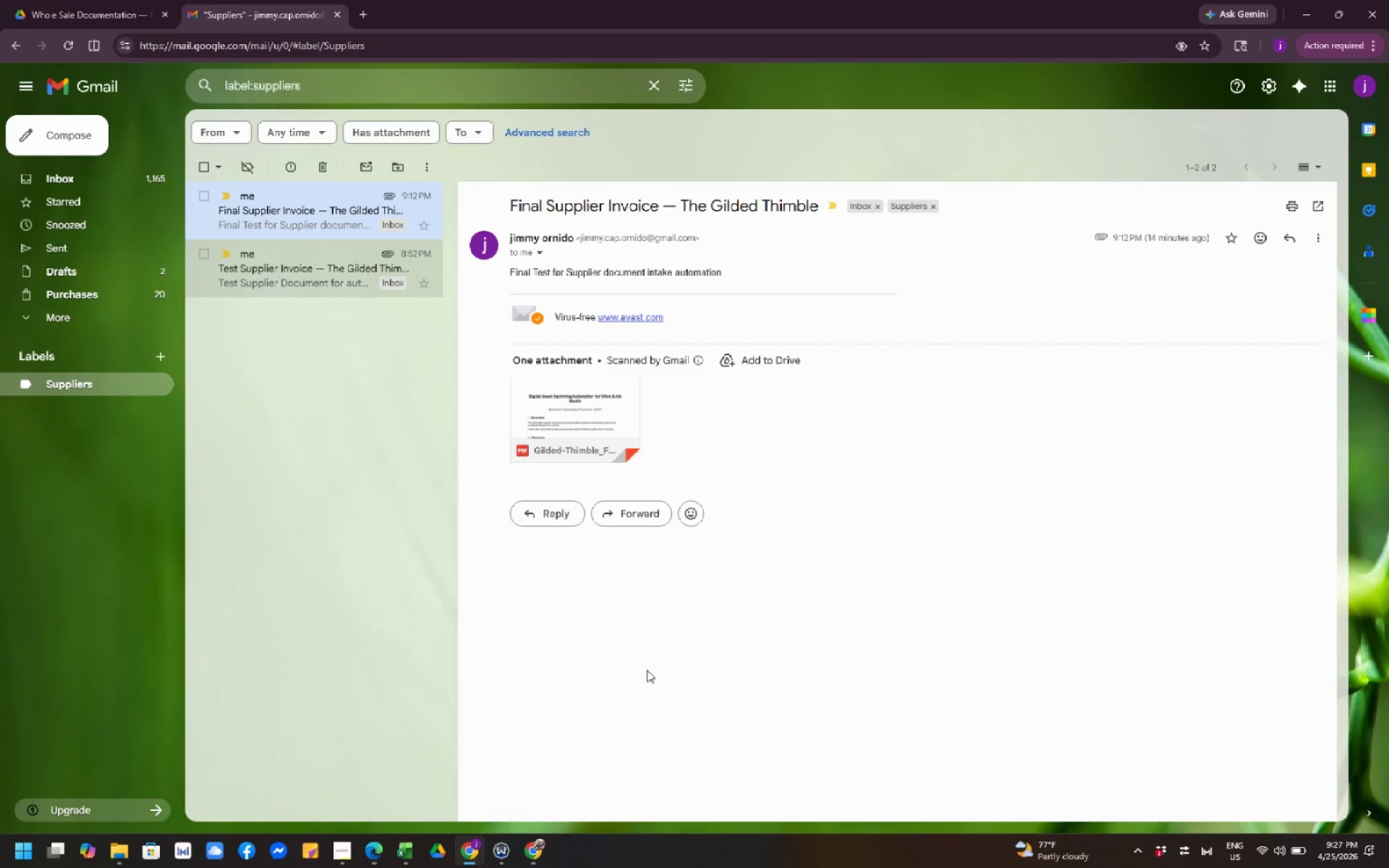 
left_click([666, 685])
 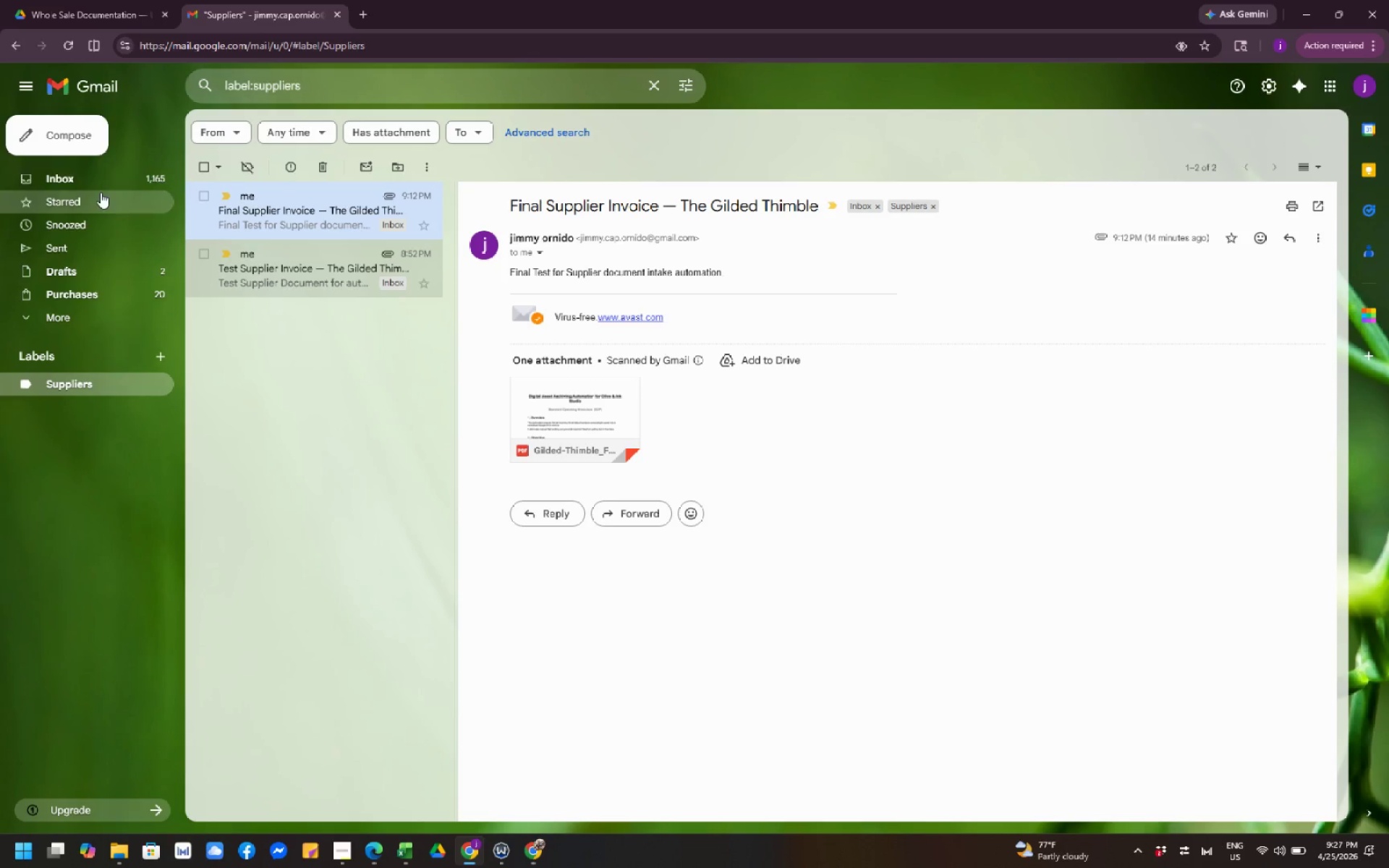 
left_click([54, 8])
 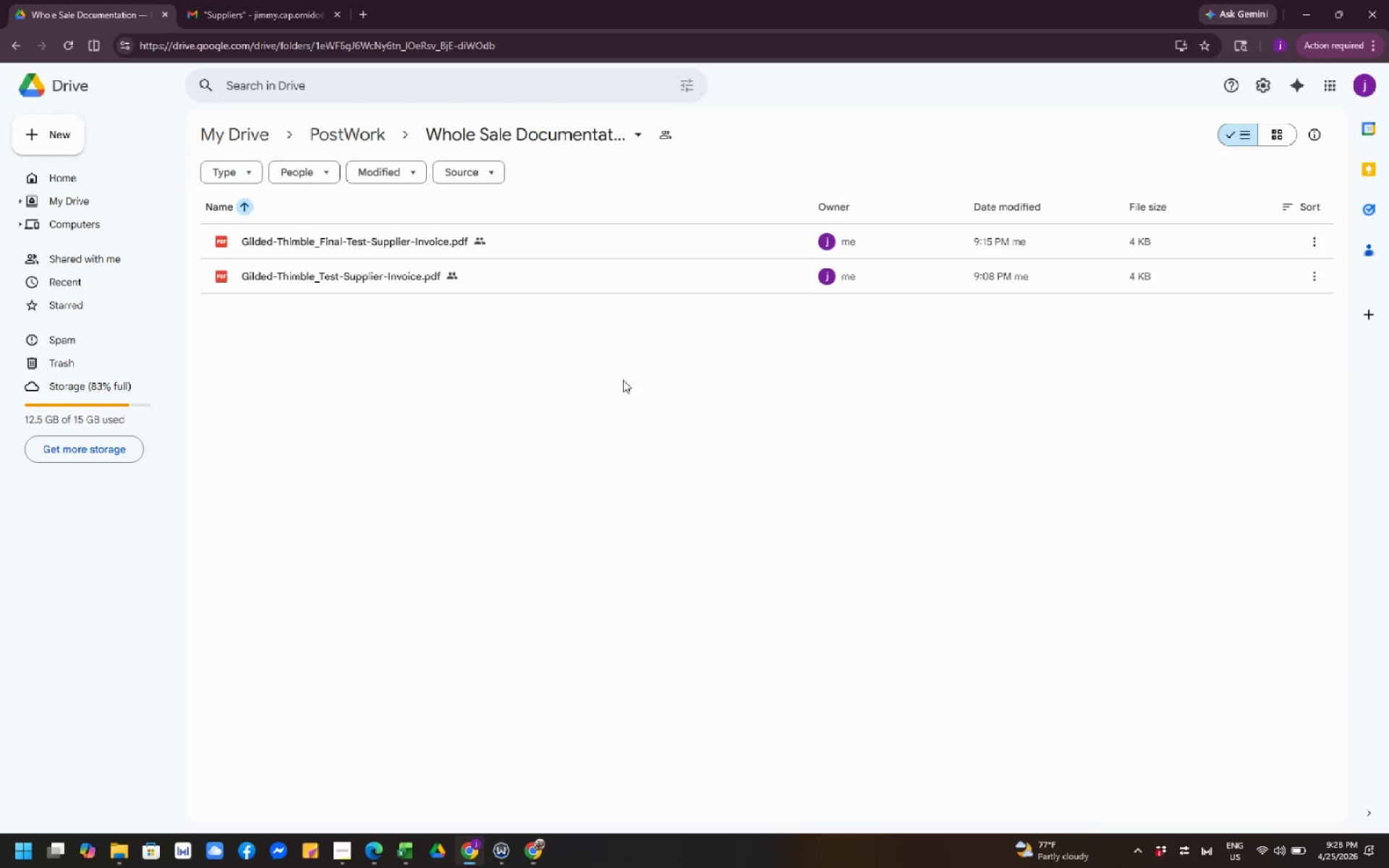 
left_click([646, 420])
 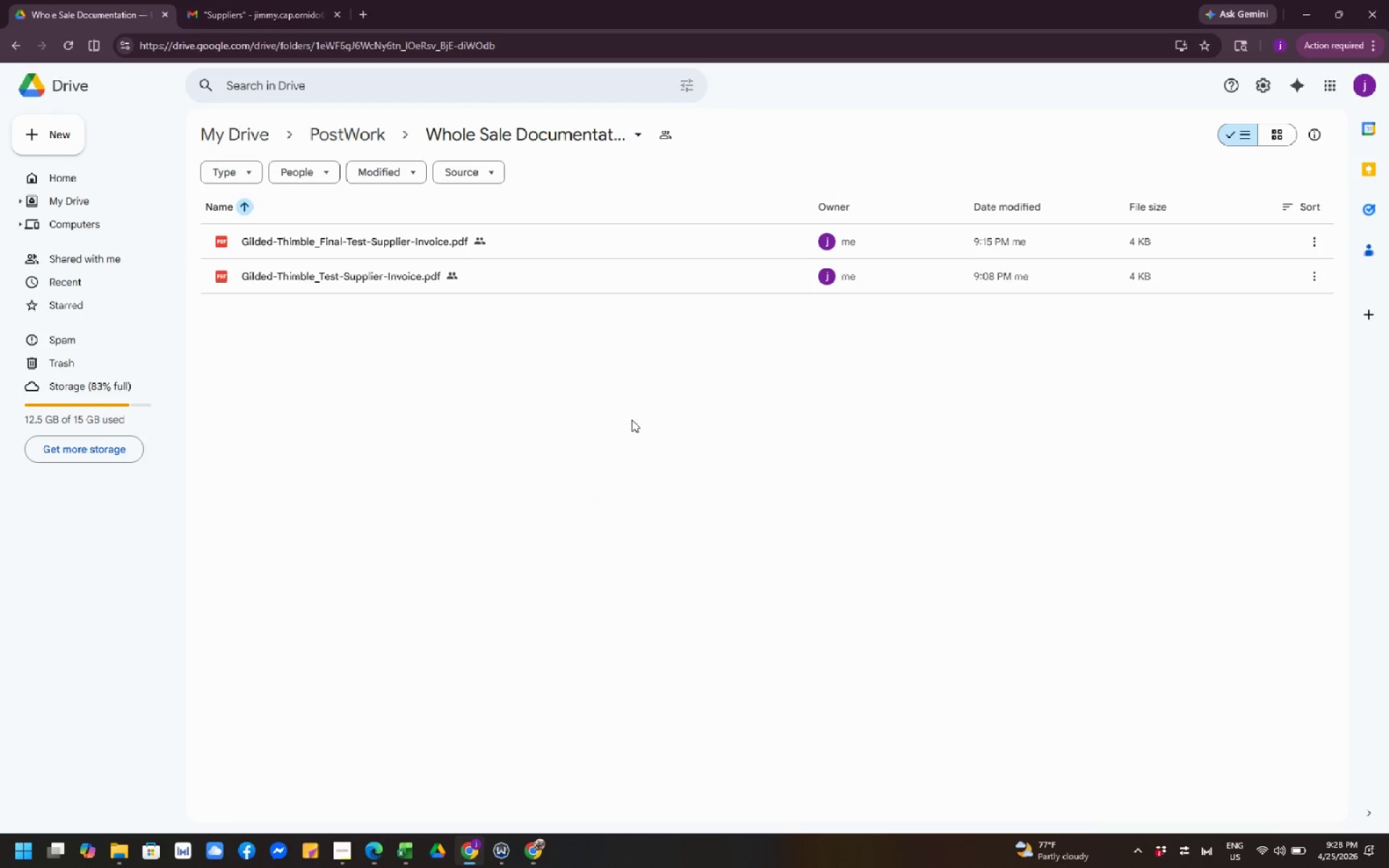 
wait(11.53)
 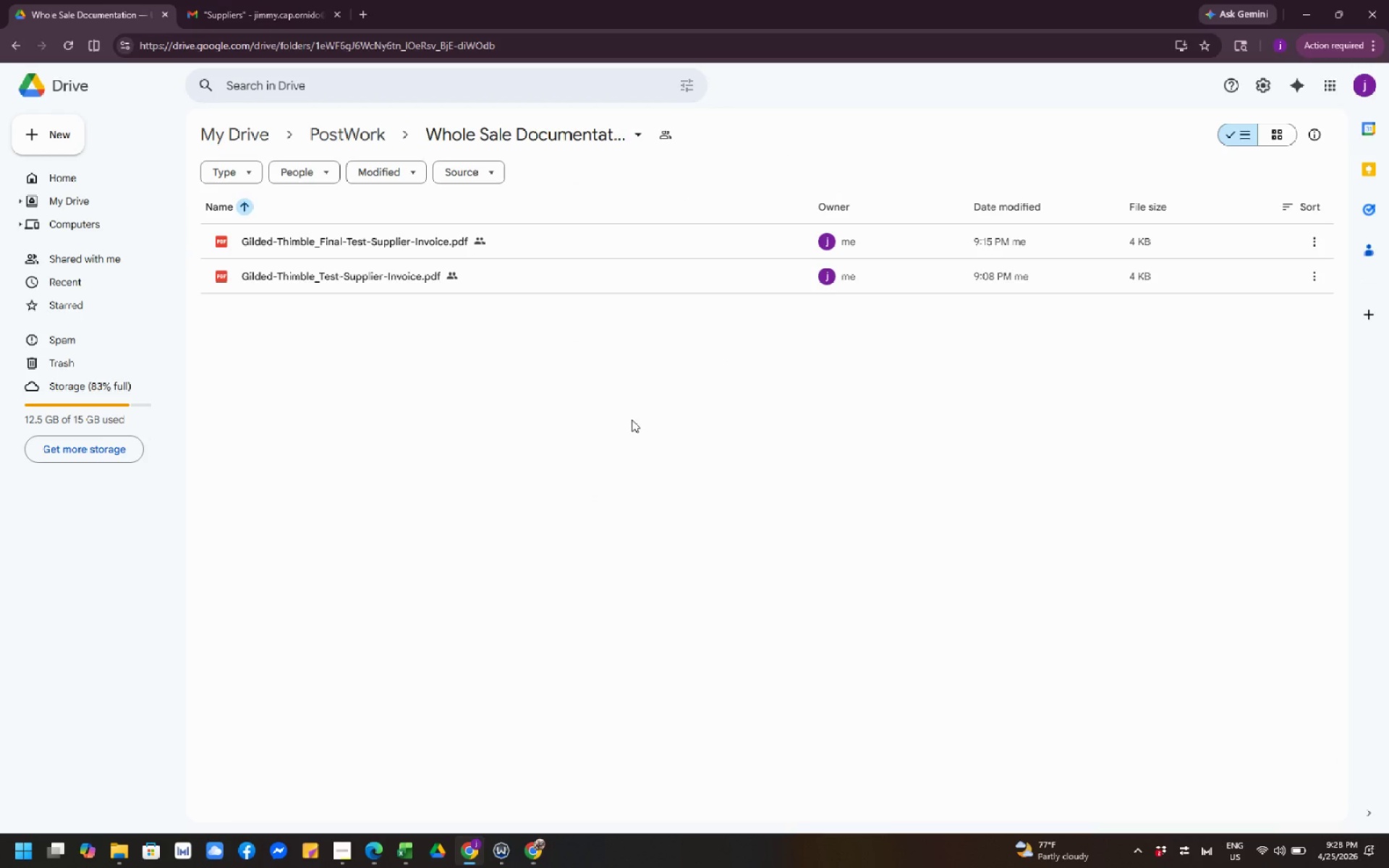 
left_click([636, 464])
 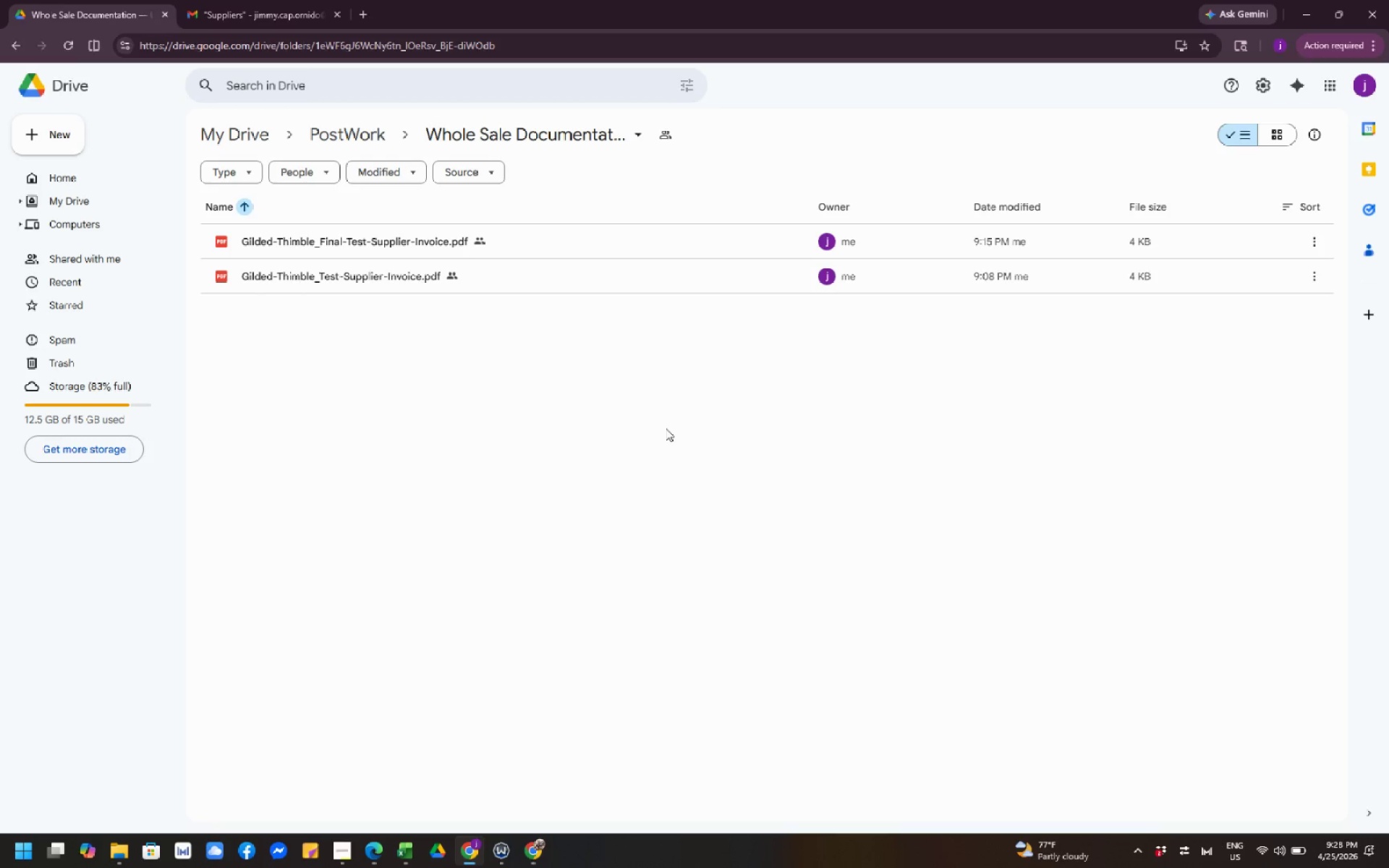 
left_click([687, 396])
 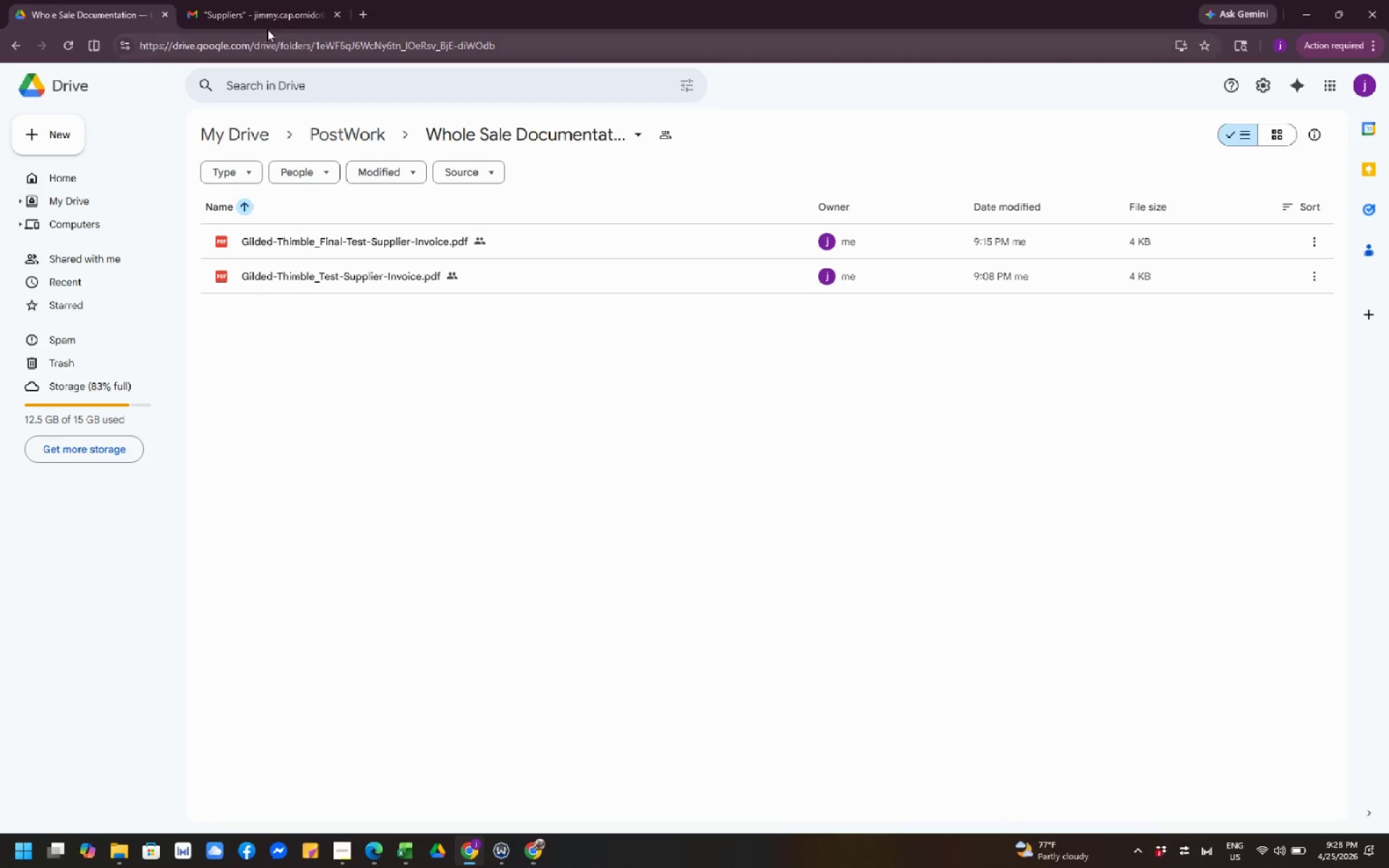 
left_click([263, 22])
 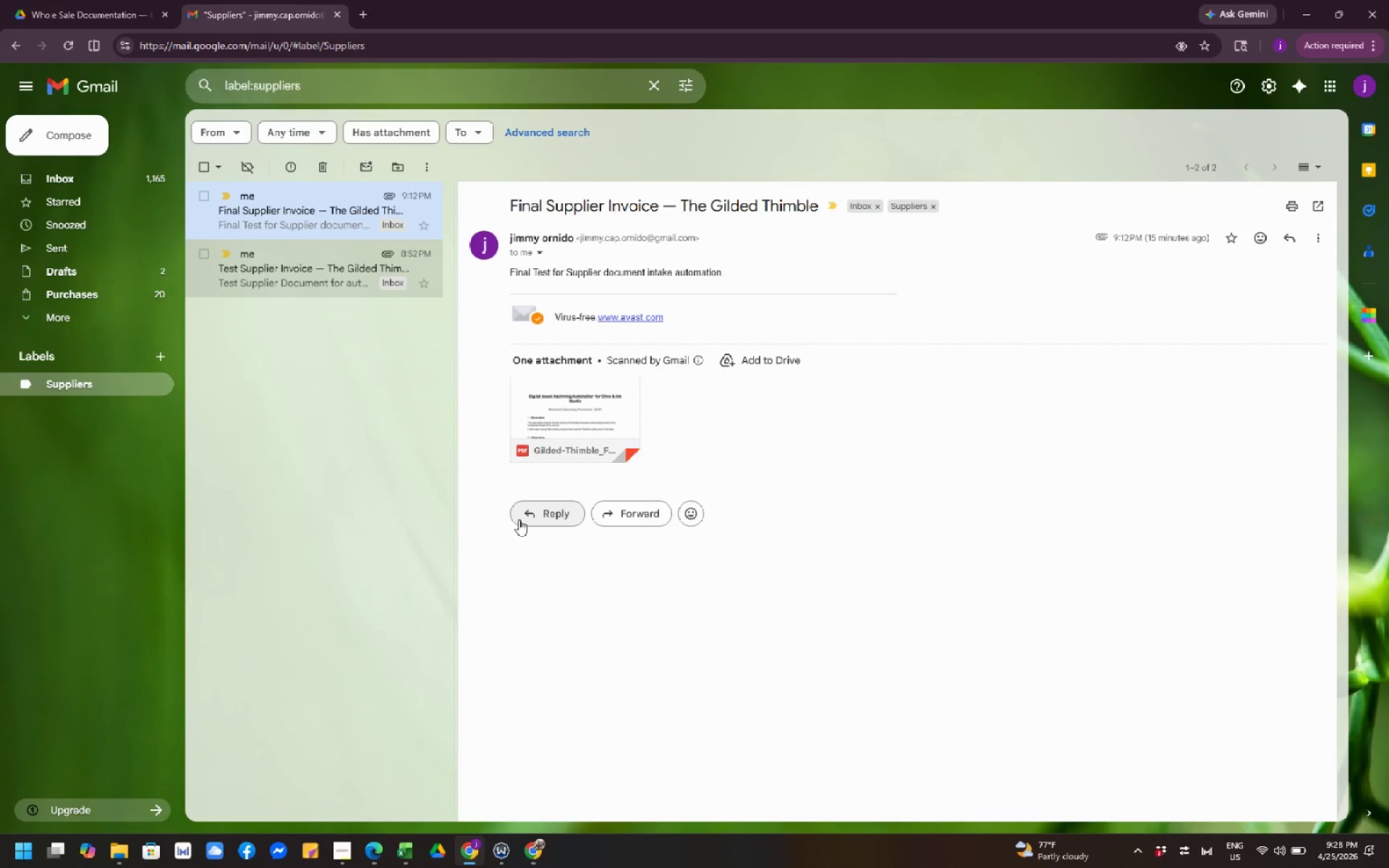 
wait(11.27)
 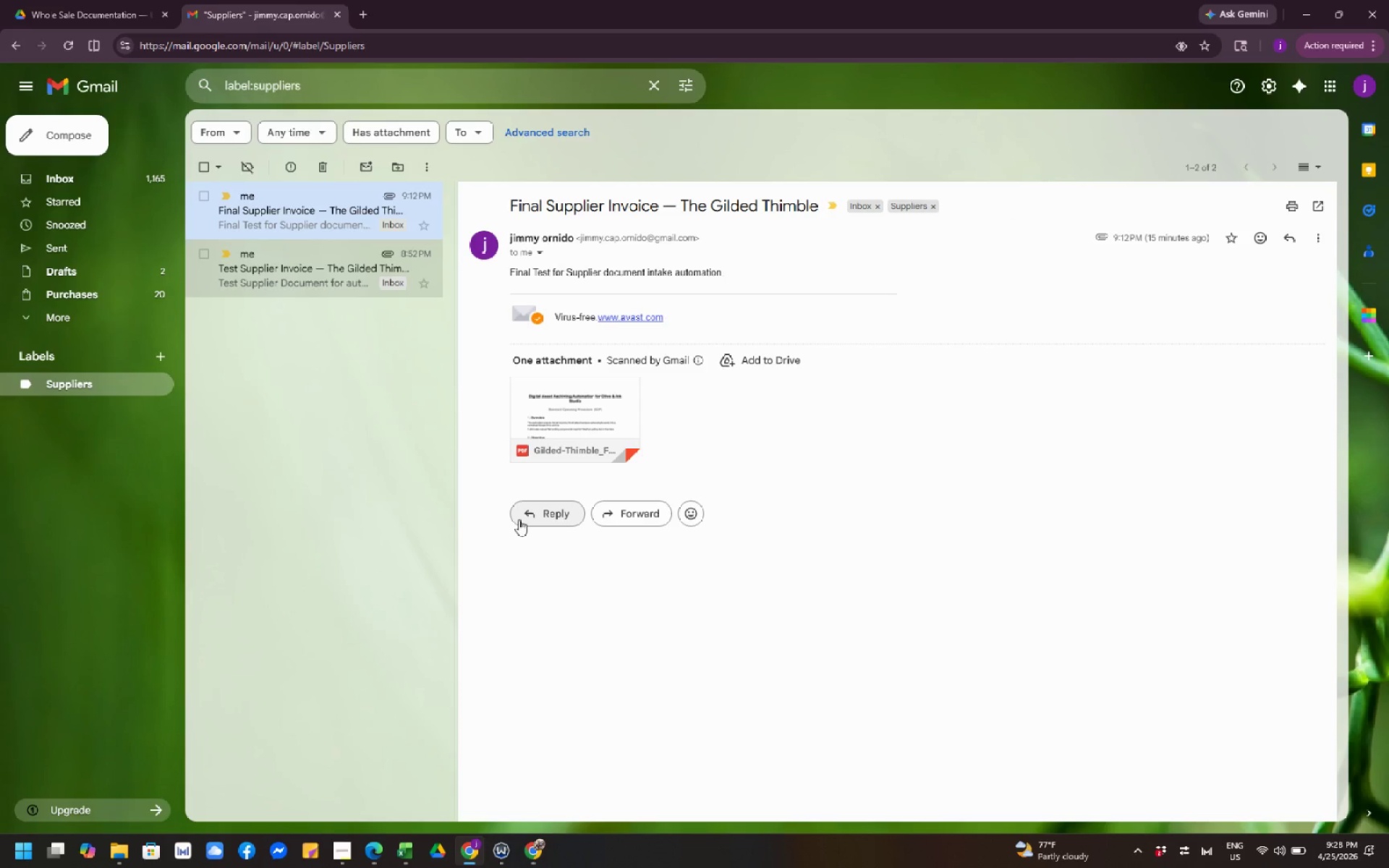 
left_click([773, 741])
 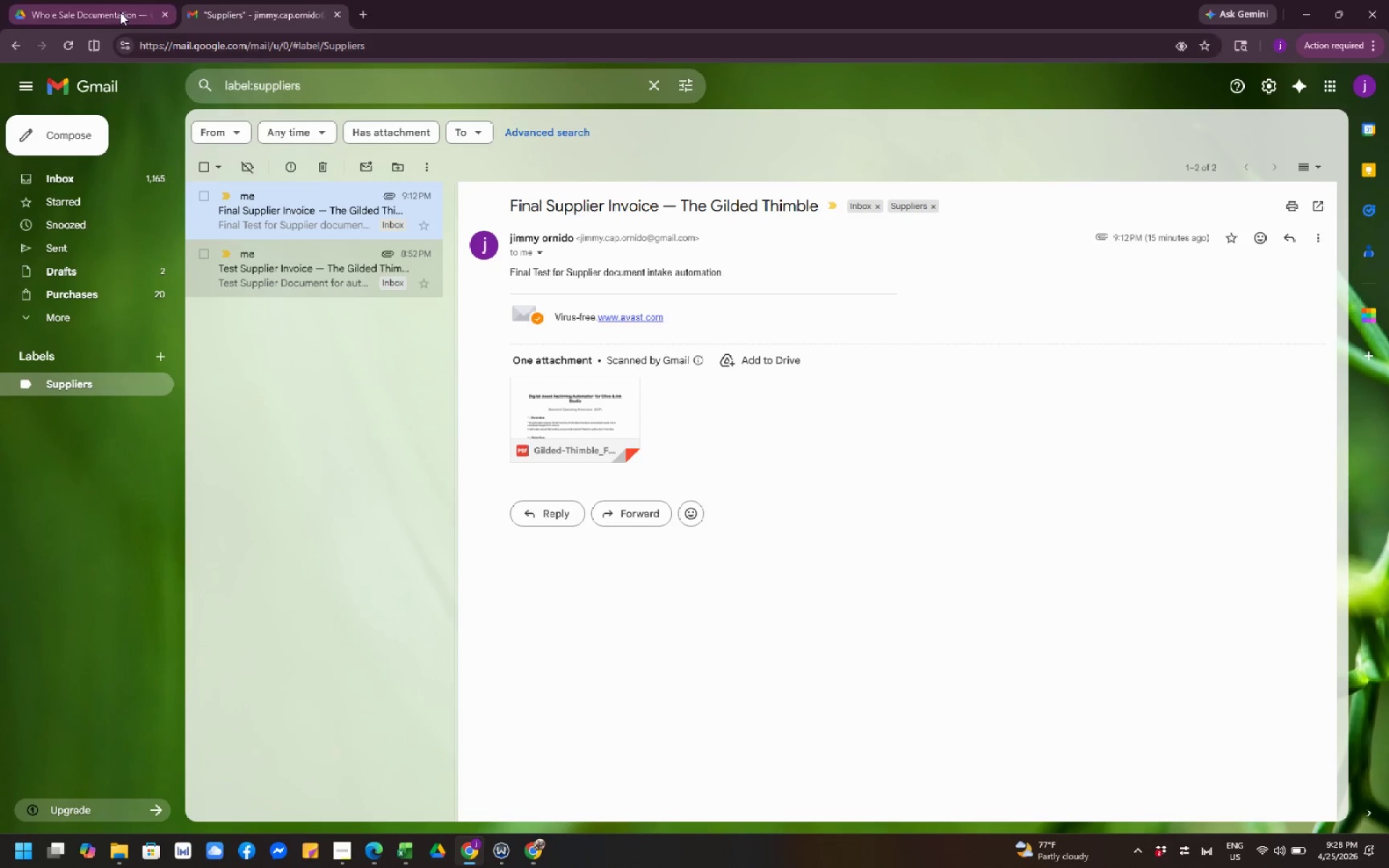 
left_click([92, 11])
 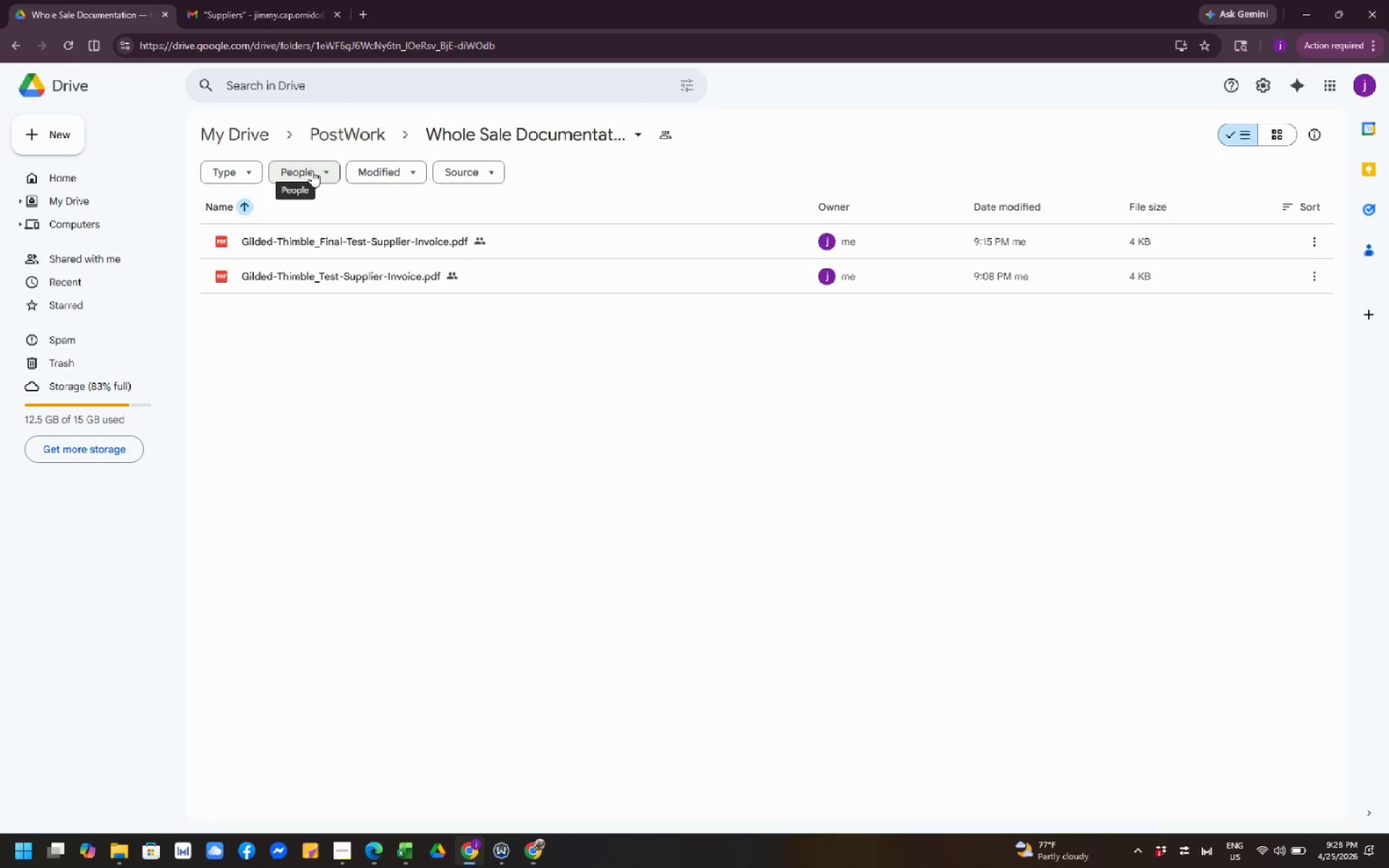 
wait(25.03)
 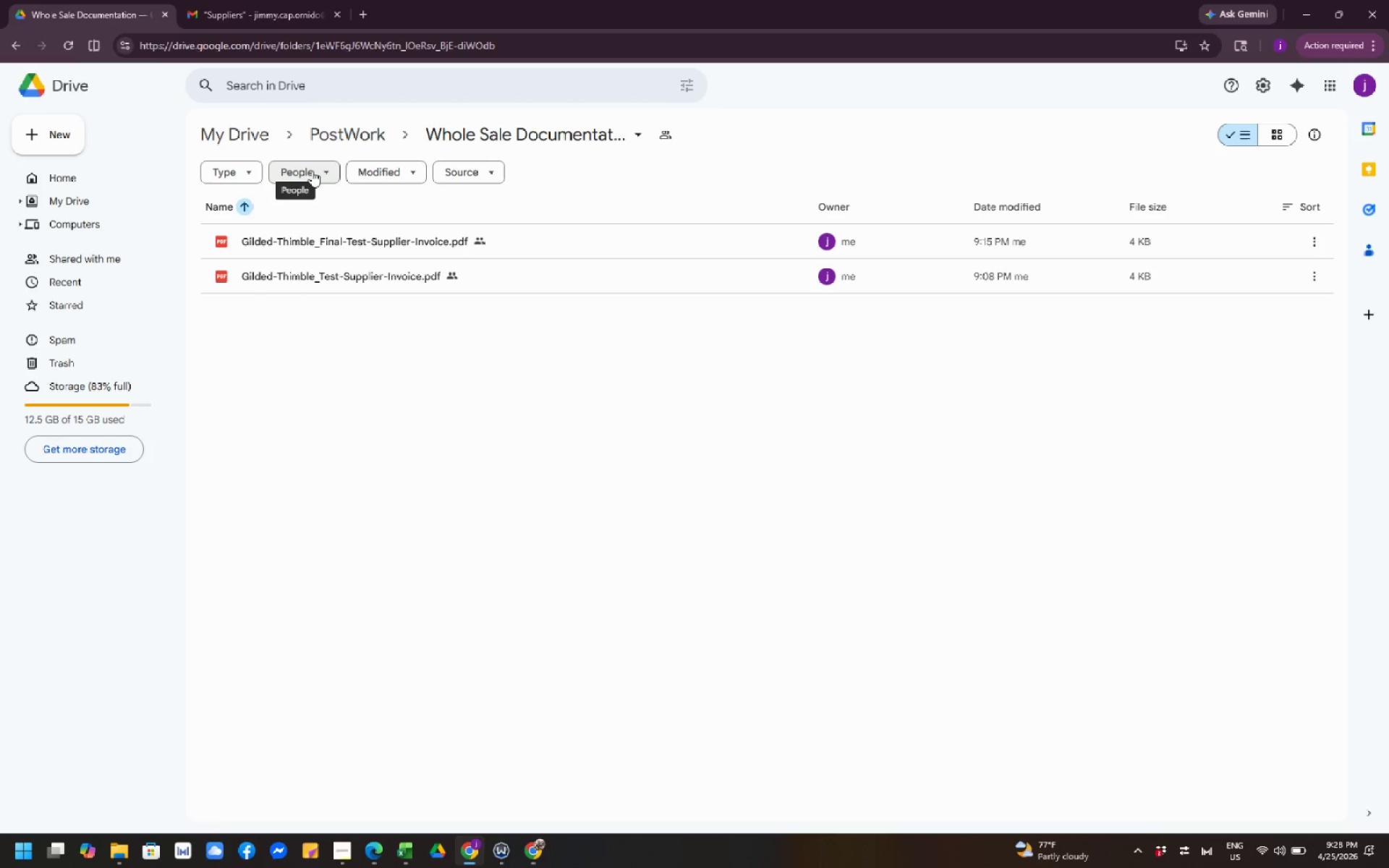 
left_click([261, 15])
 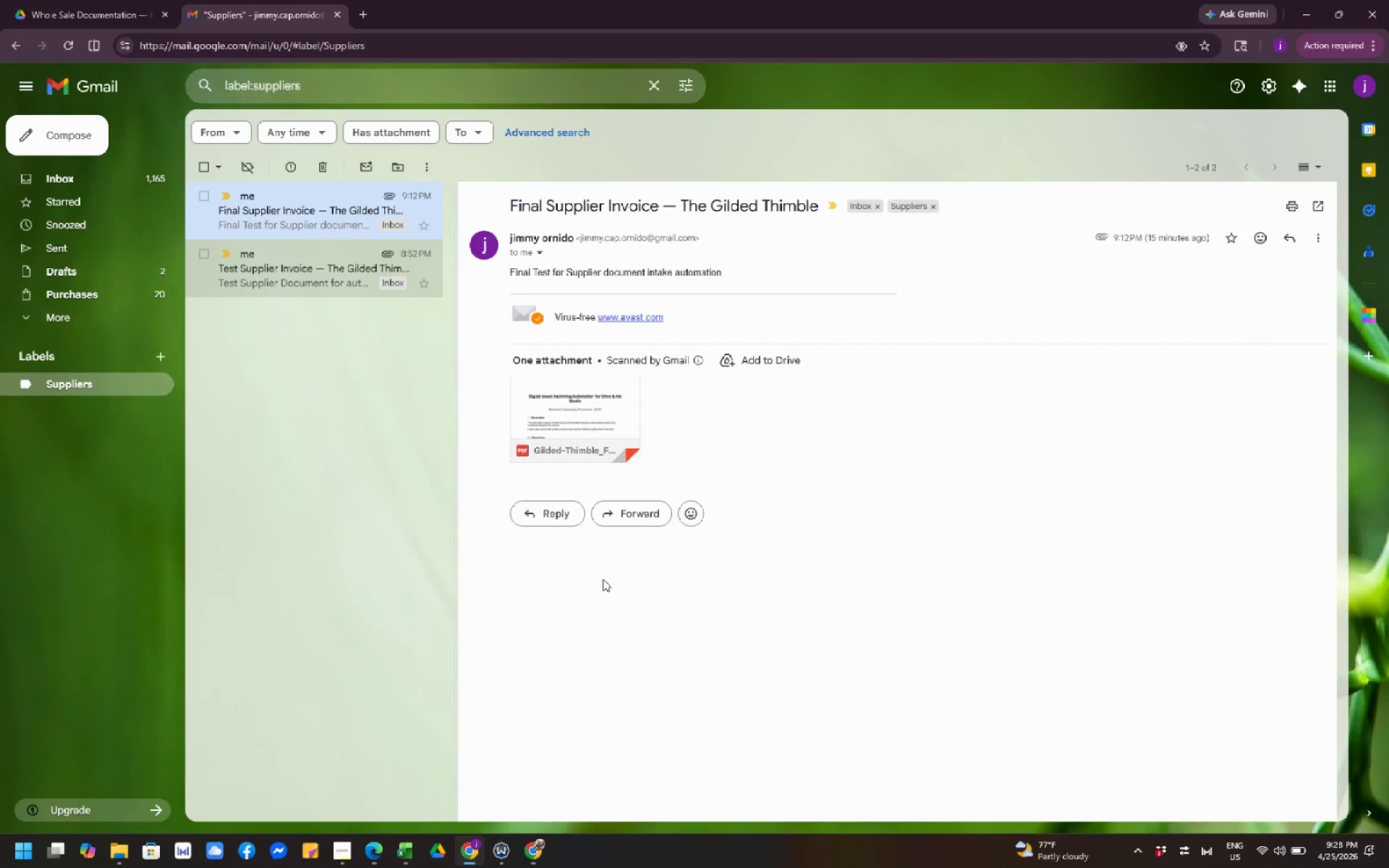 
left_click([676, 637])
 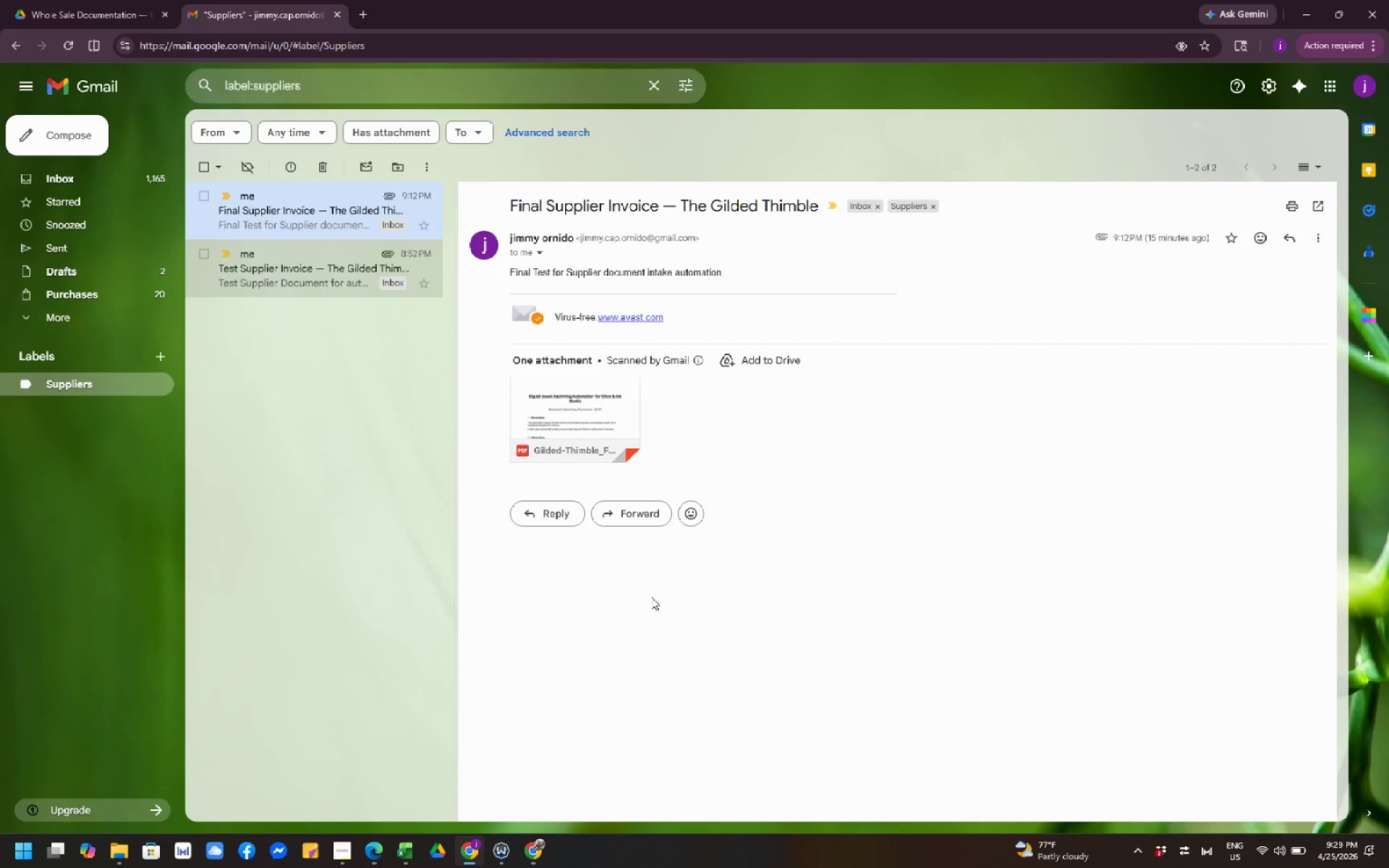 
wait(12.88)
 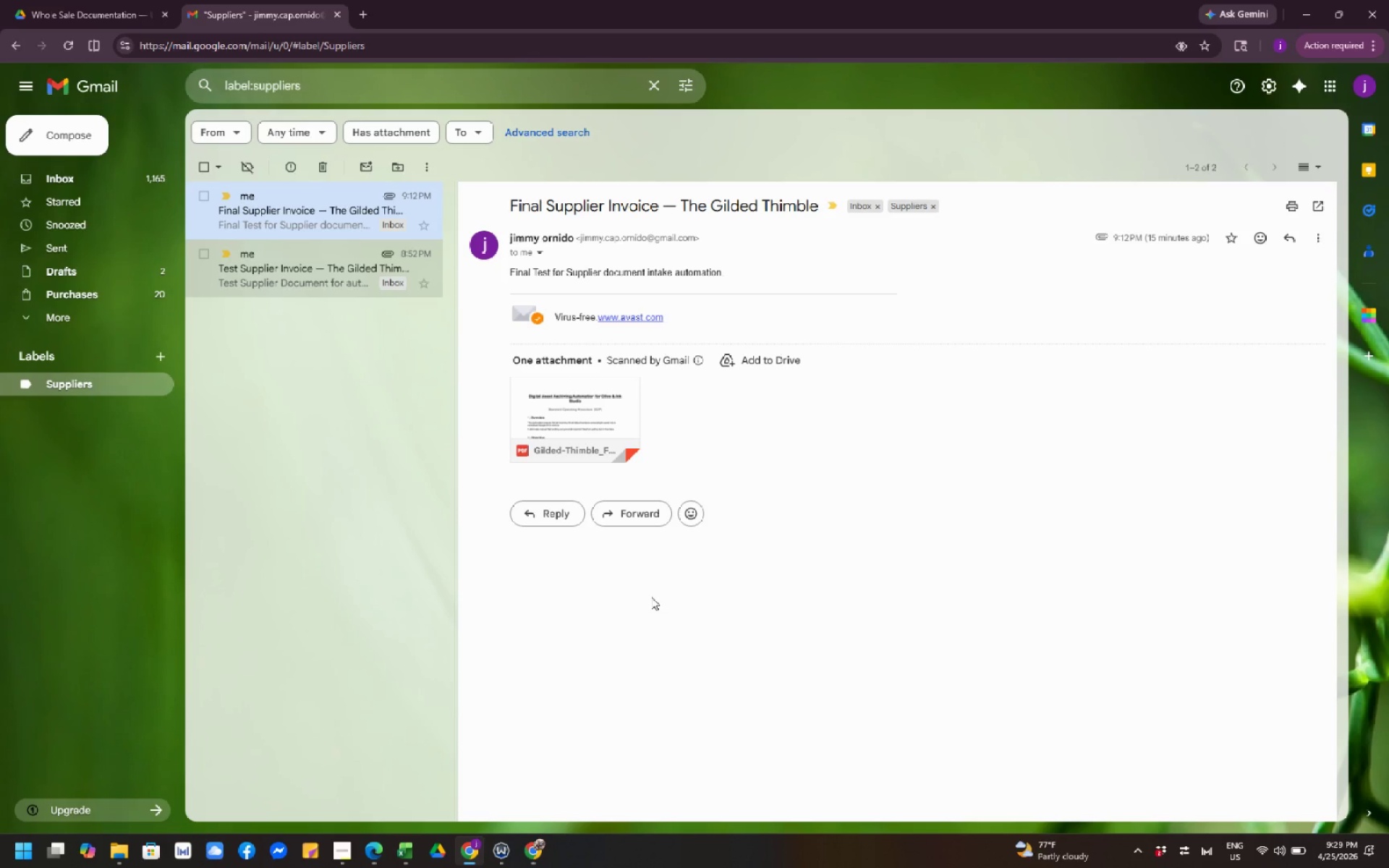 
left_click([651, 597])
 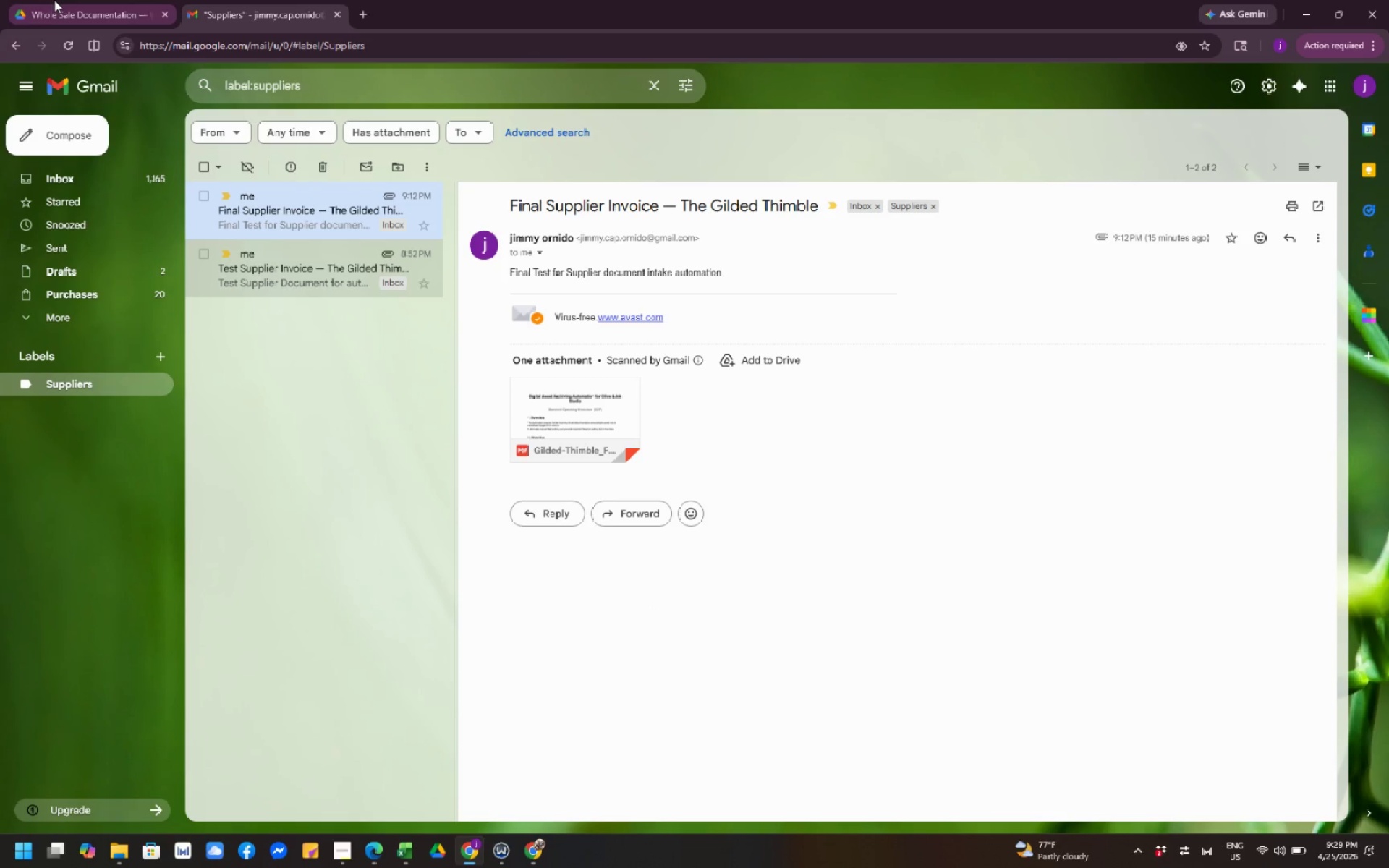 
left_click([55, 0])
 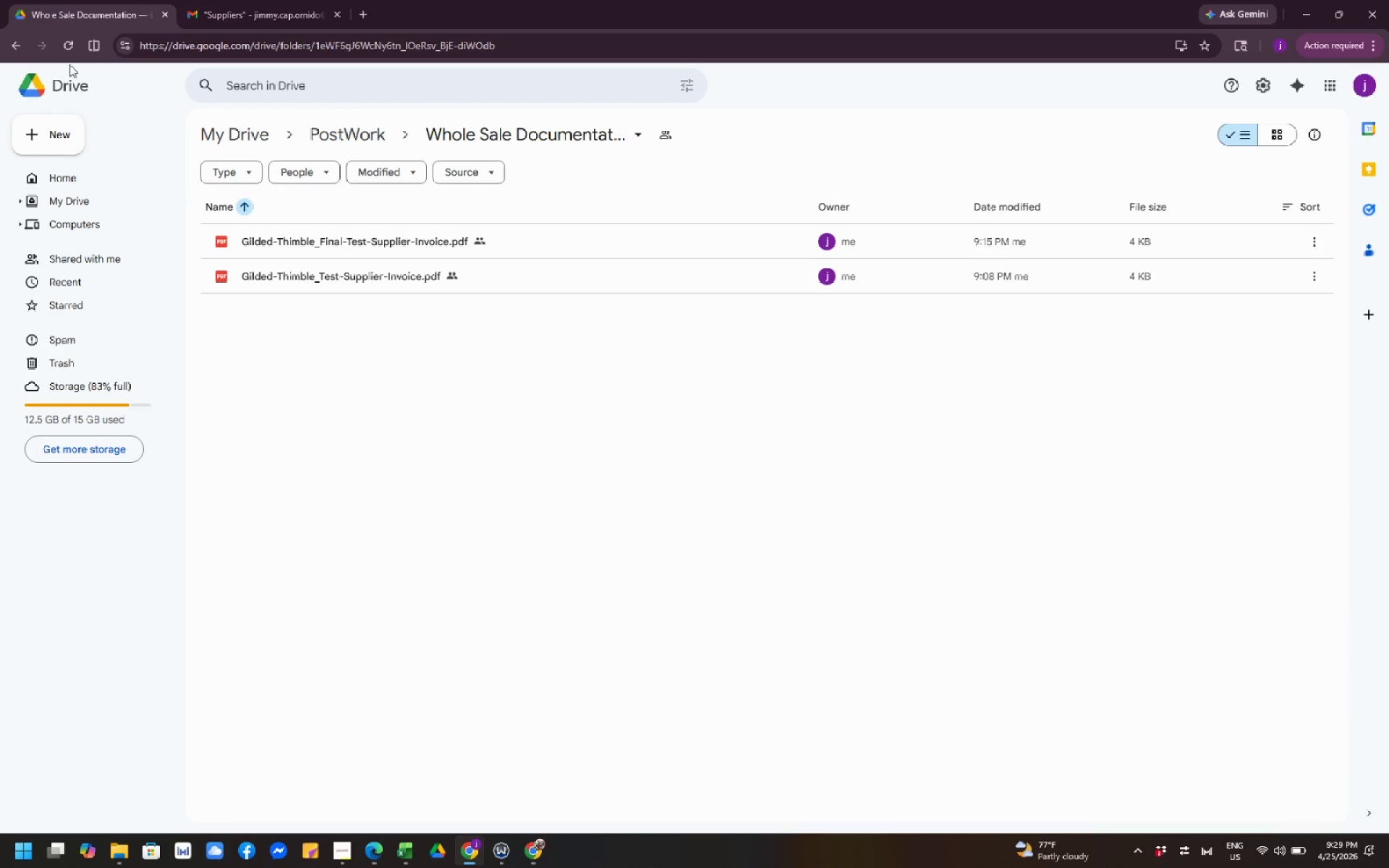 
mouse_move([94, 103])
 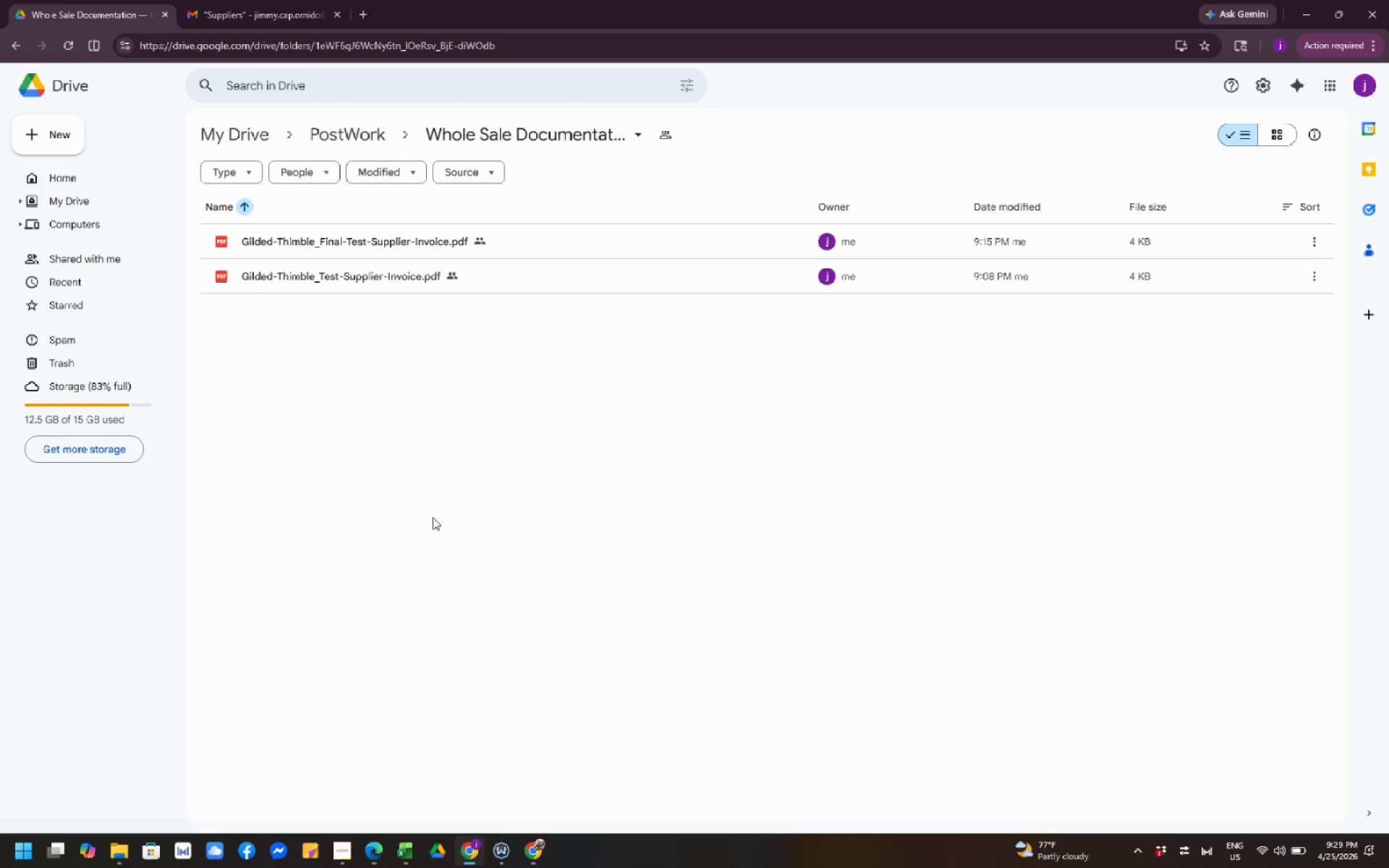 
left_click([517, 590])
 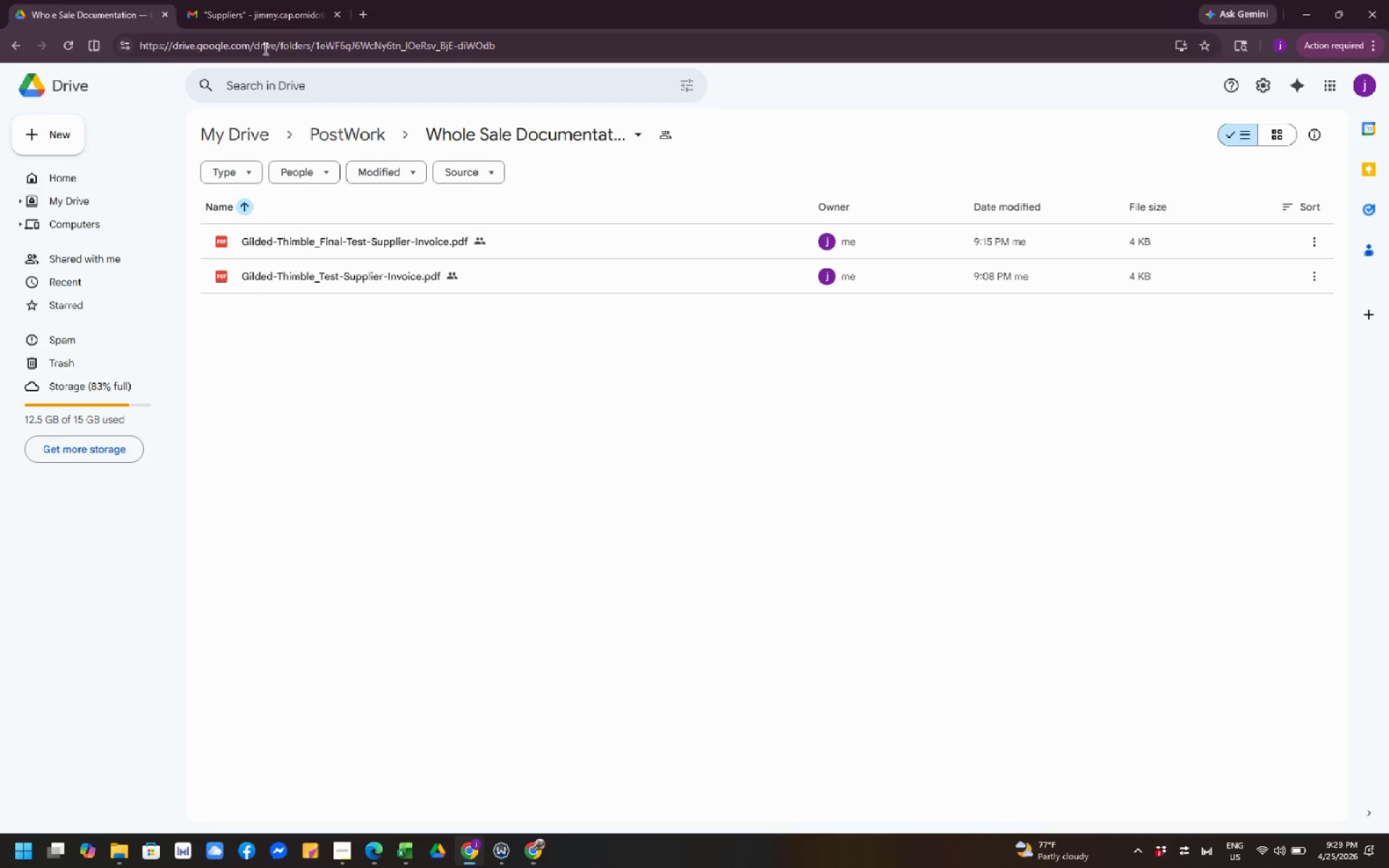 
left_click([255, 20])
 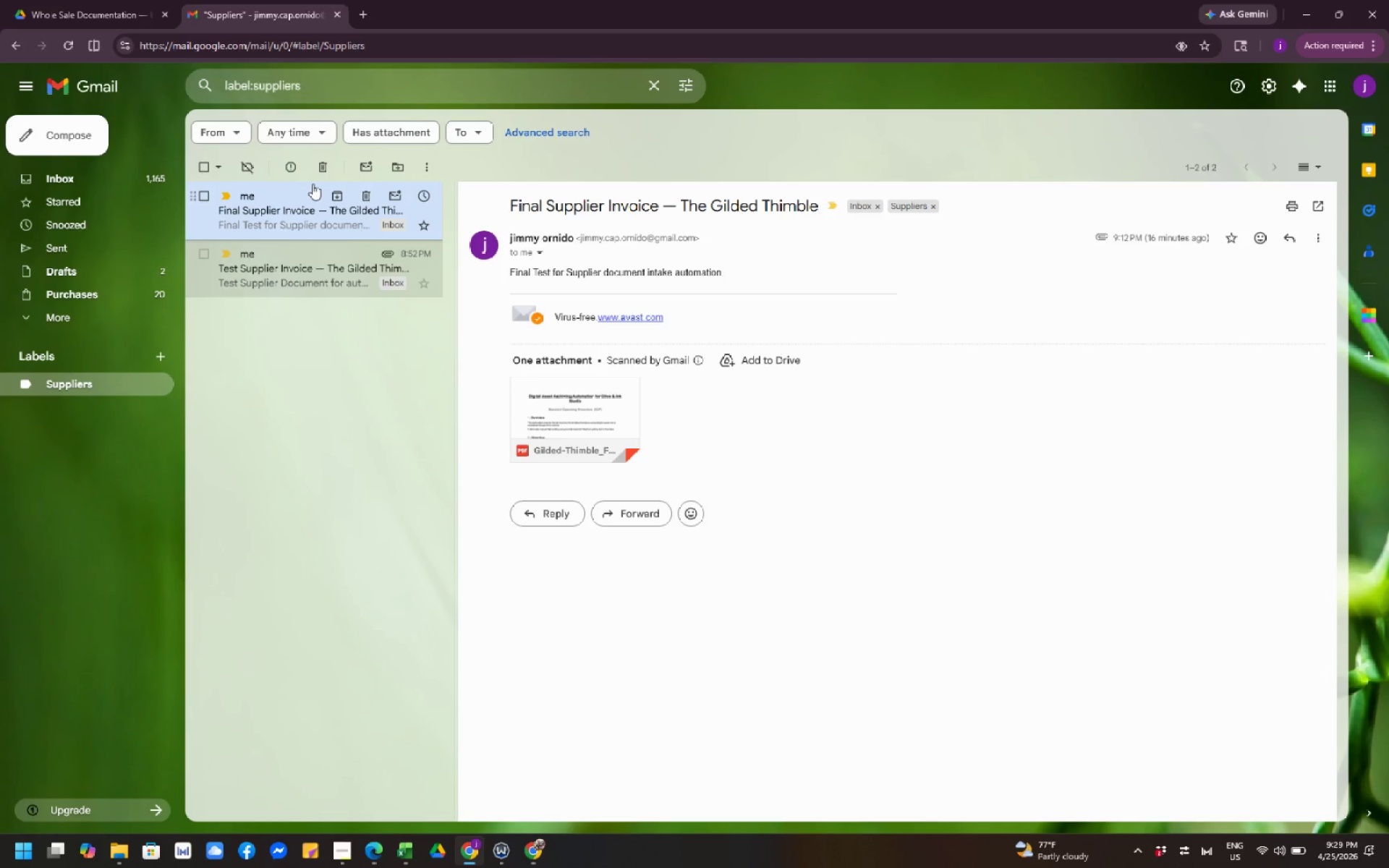 
wait(6.47)
 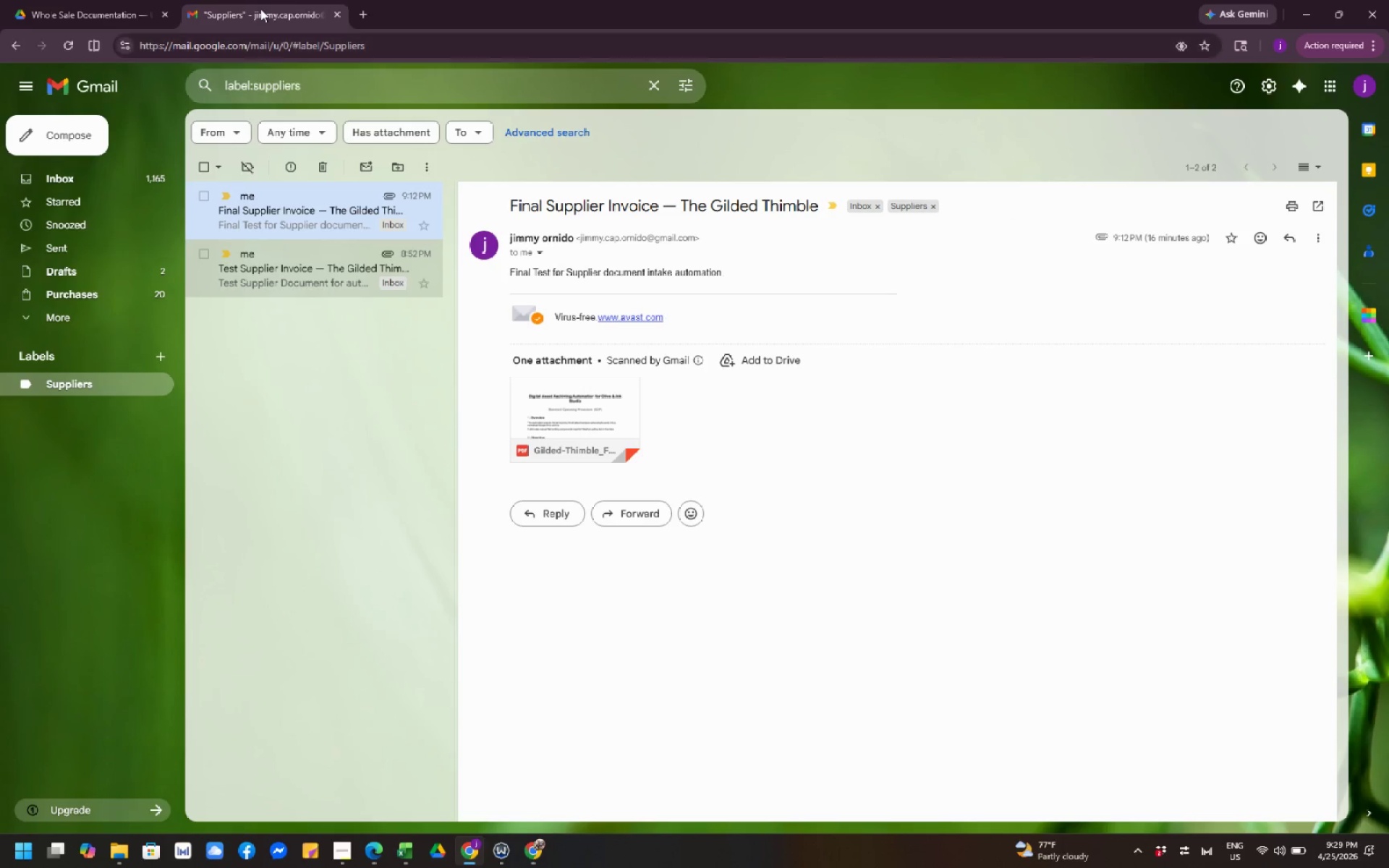 
left_click([297, 287])
 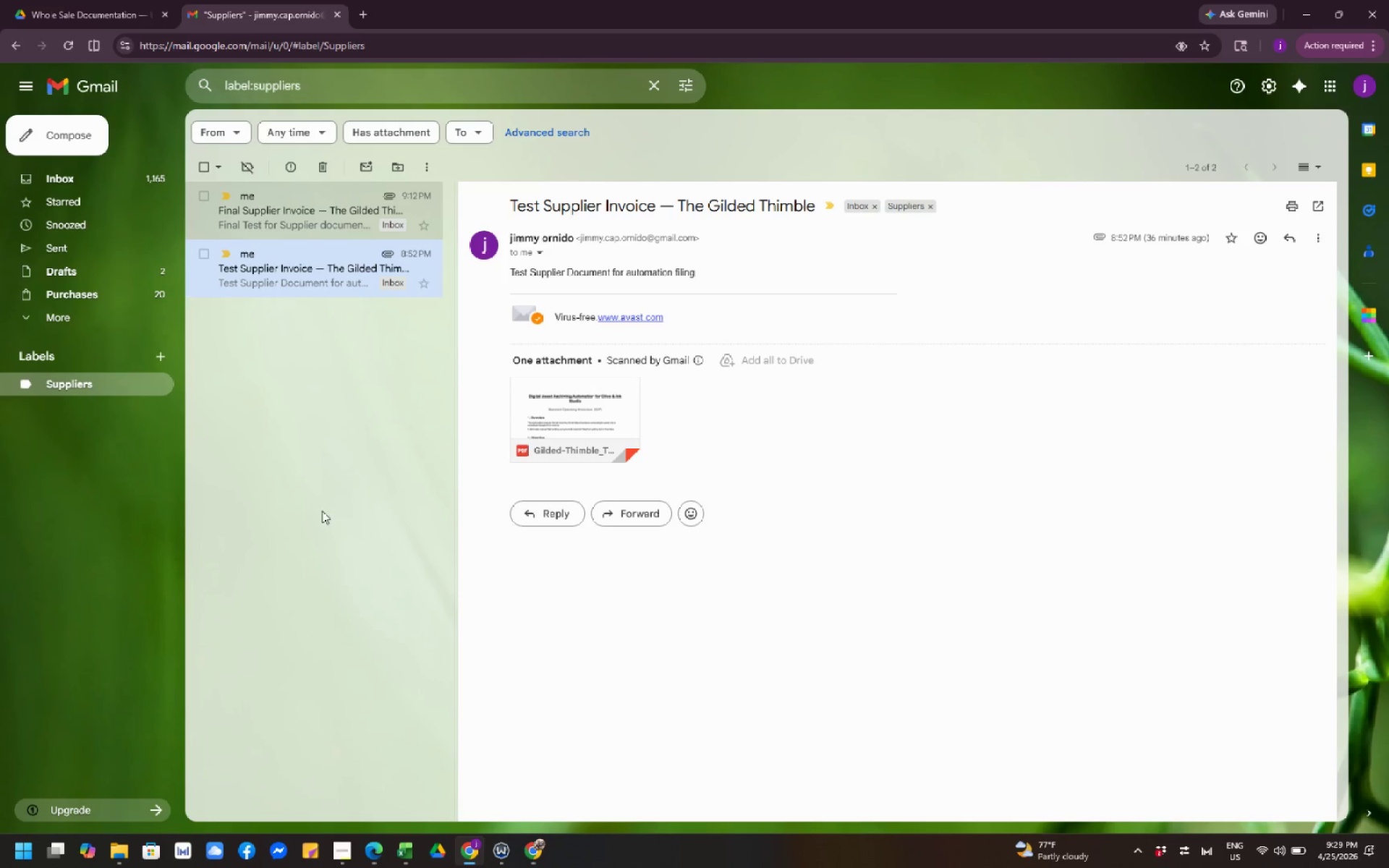 
left_click([330, 540])
 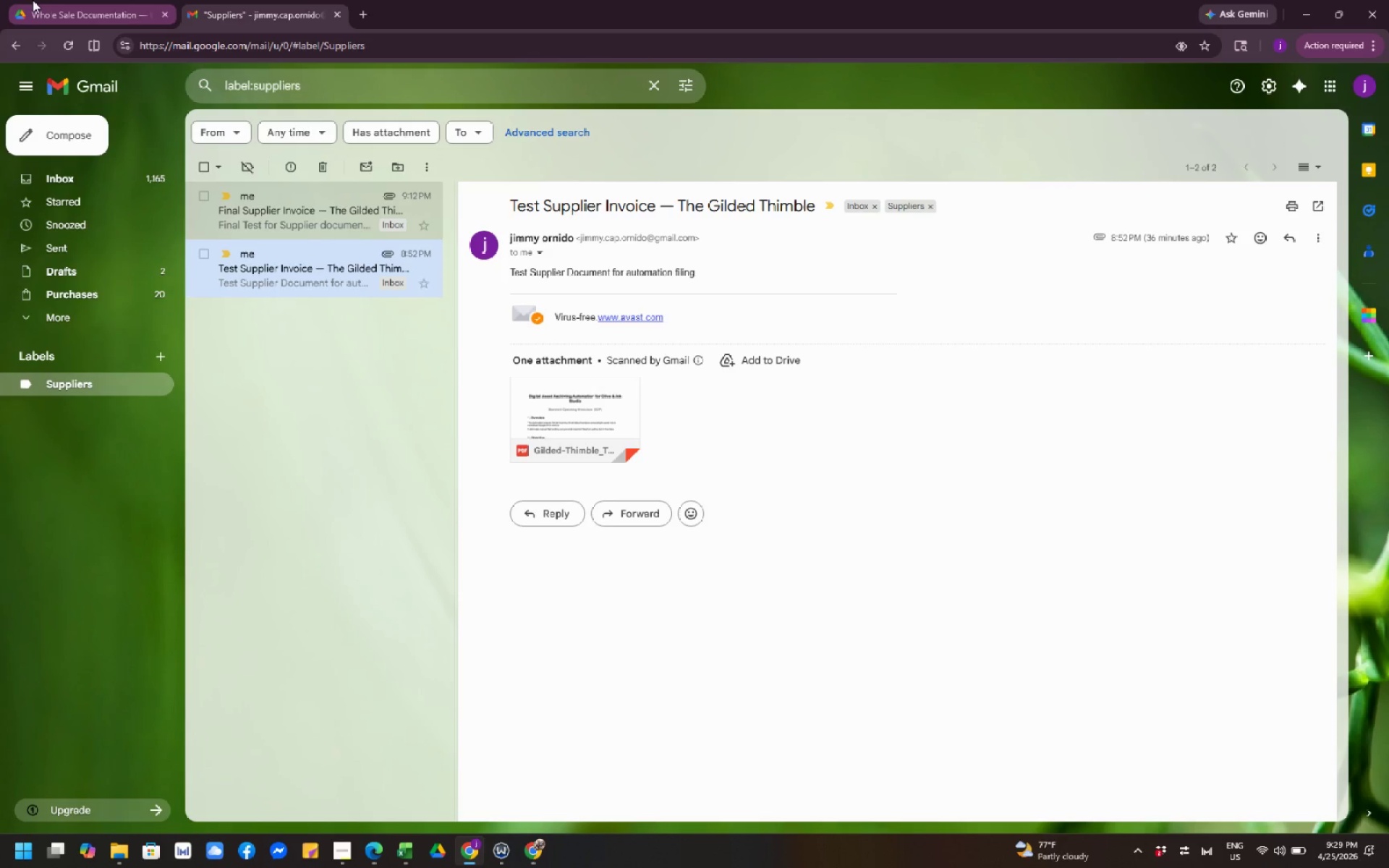 
left_click([33, 0])
 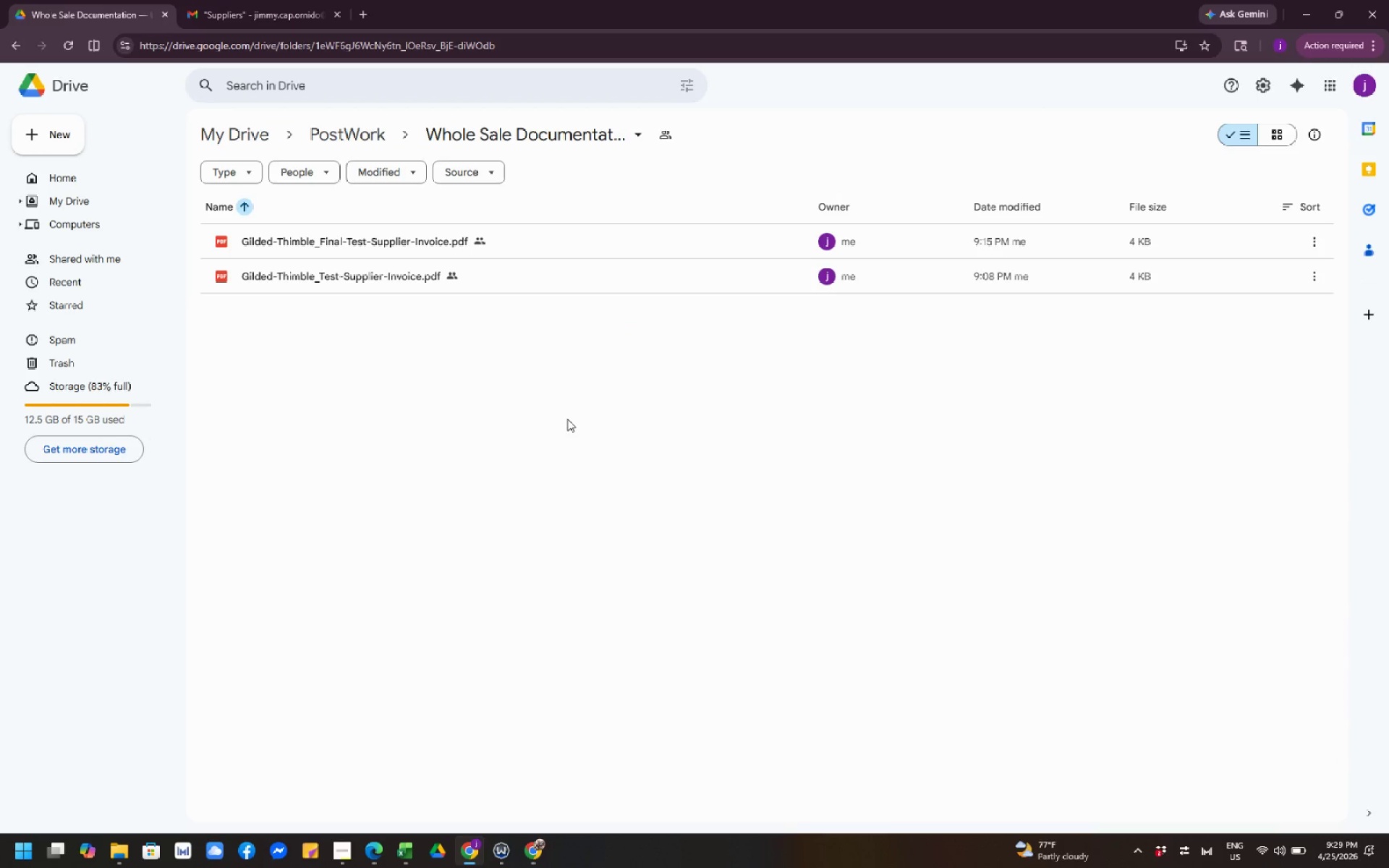 
left_click([571, 420])
 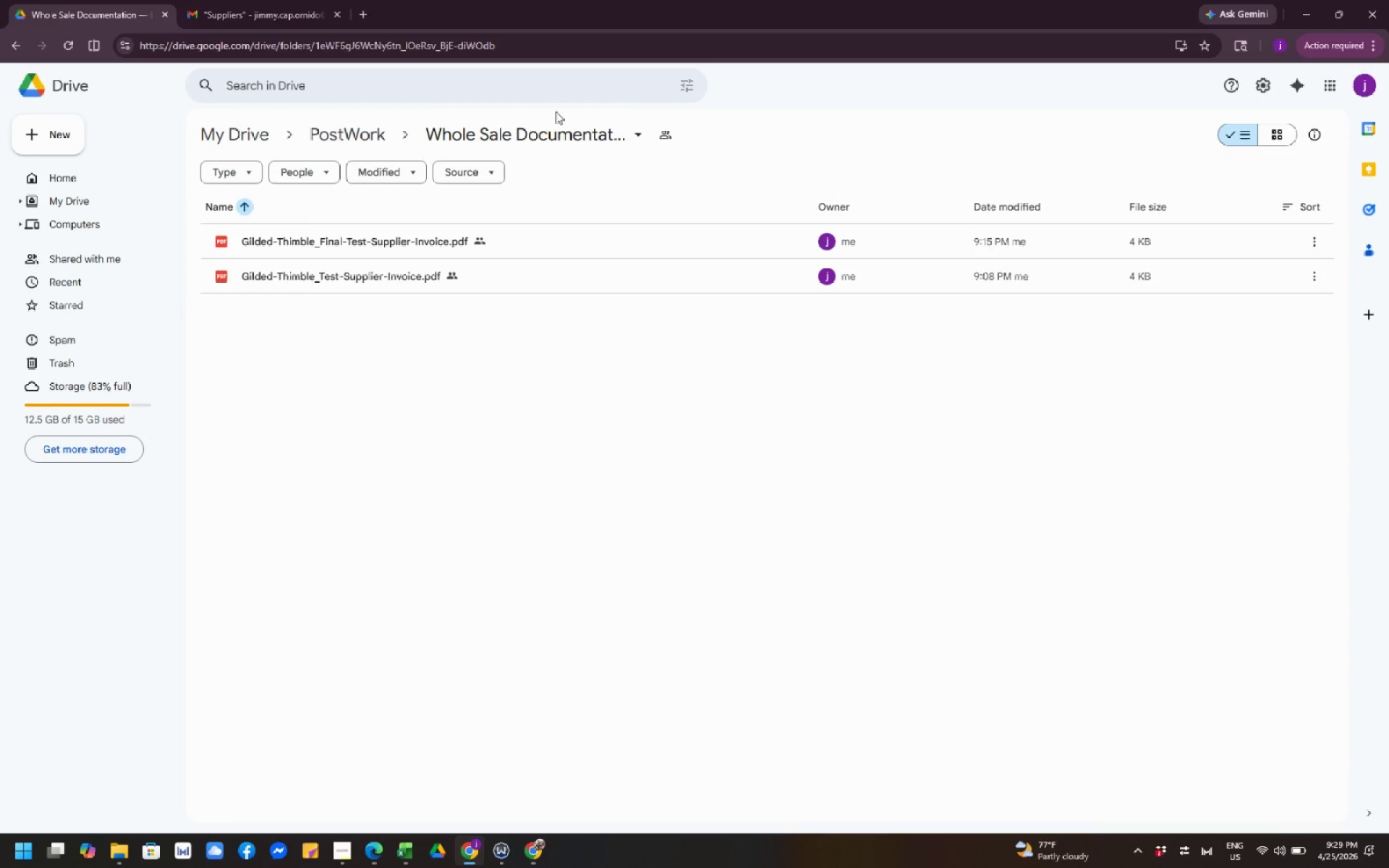 
left_click([687, 516])
 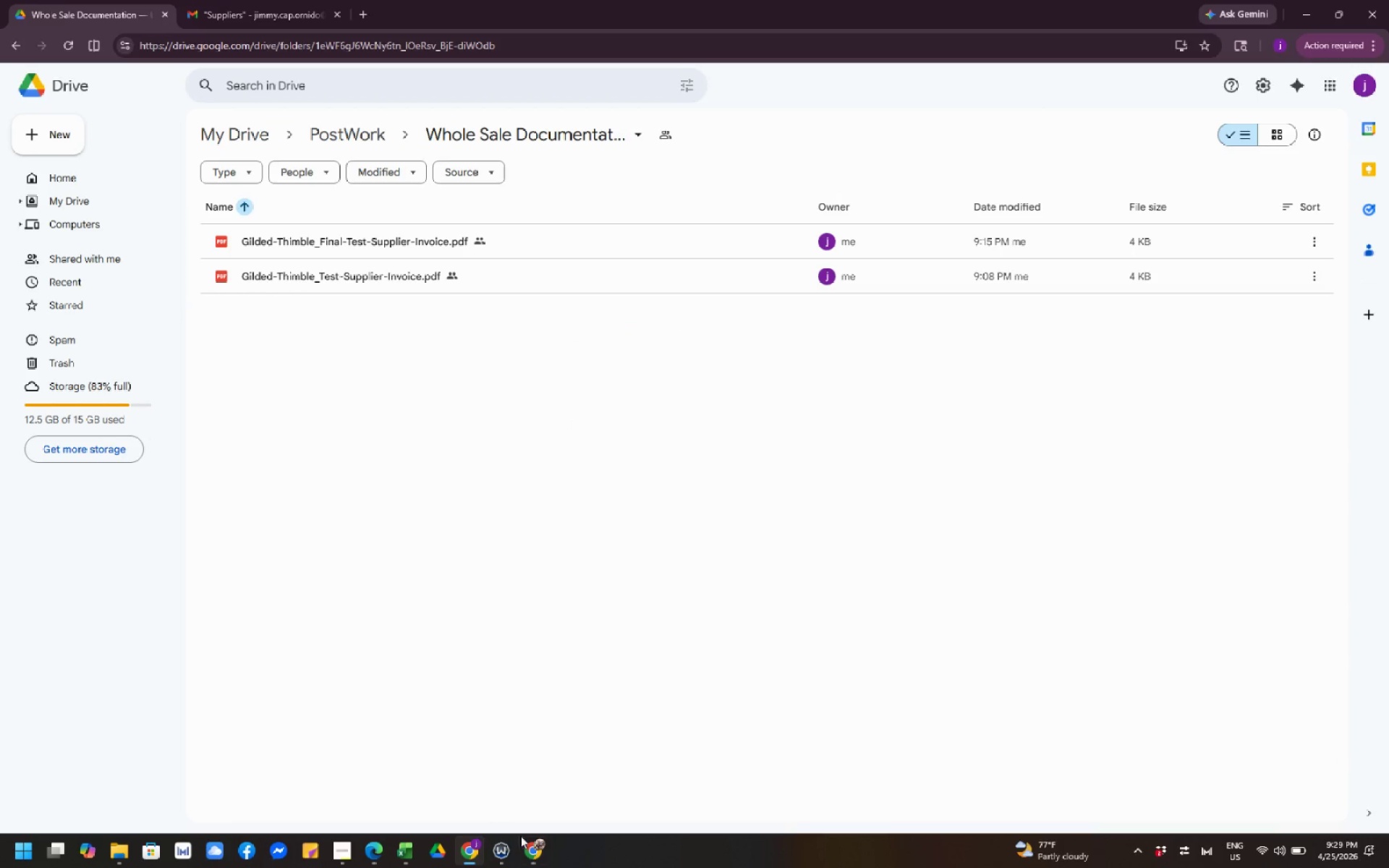 
left_click([528, 861])
 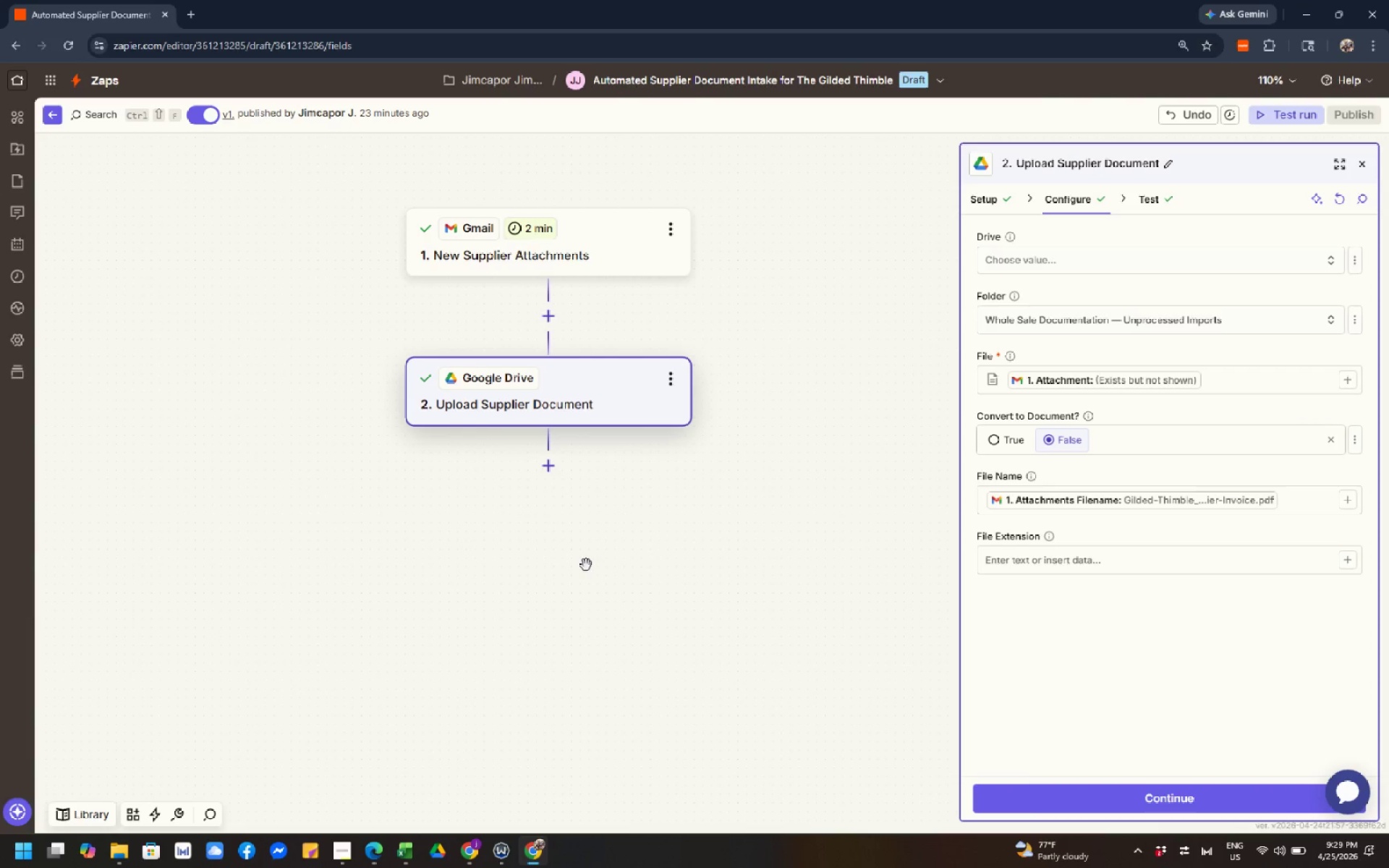 
left_click_drag(start_coordinate=[666, 548], to_coordinate=[685, 778])
 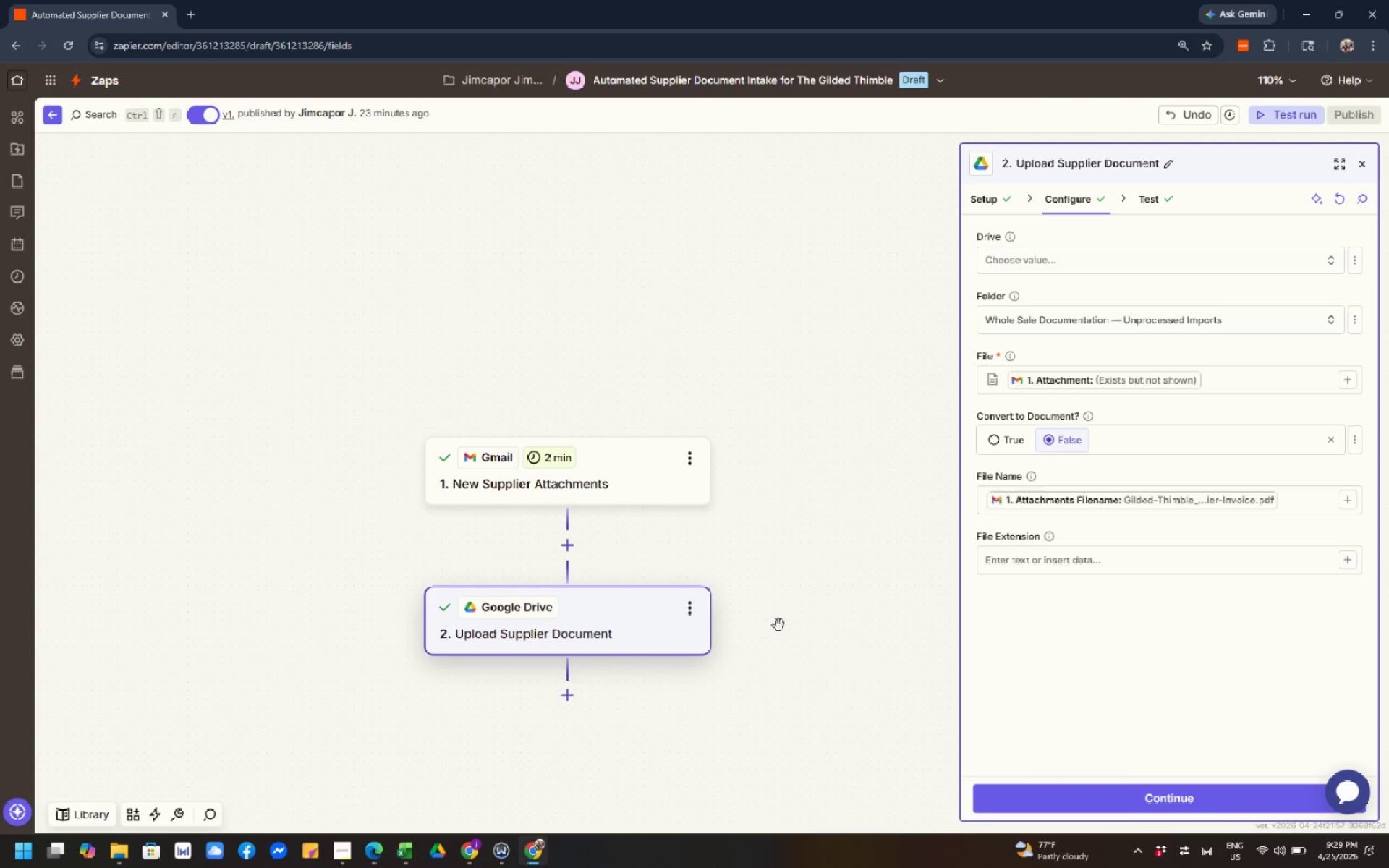 
left_click_drag(start_coordinate=[778, 625], to_coordinate=[906, 568])
 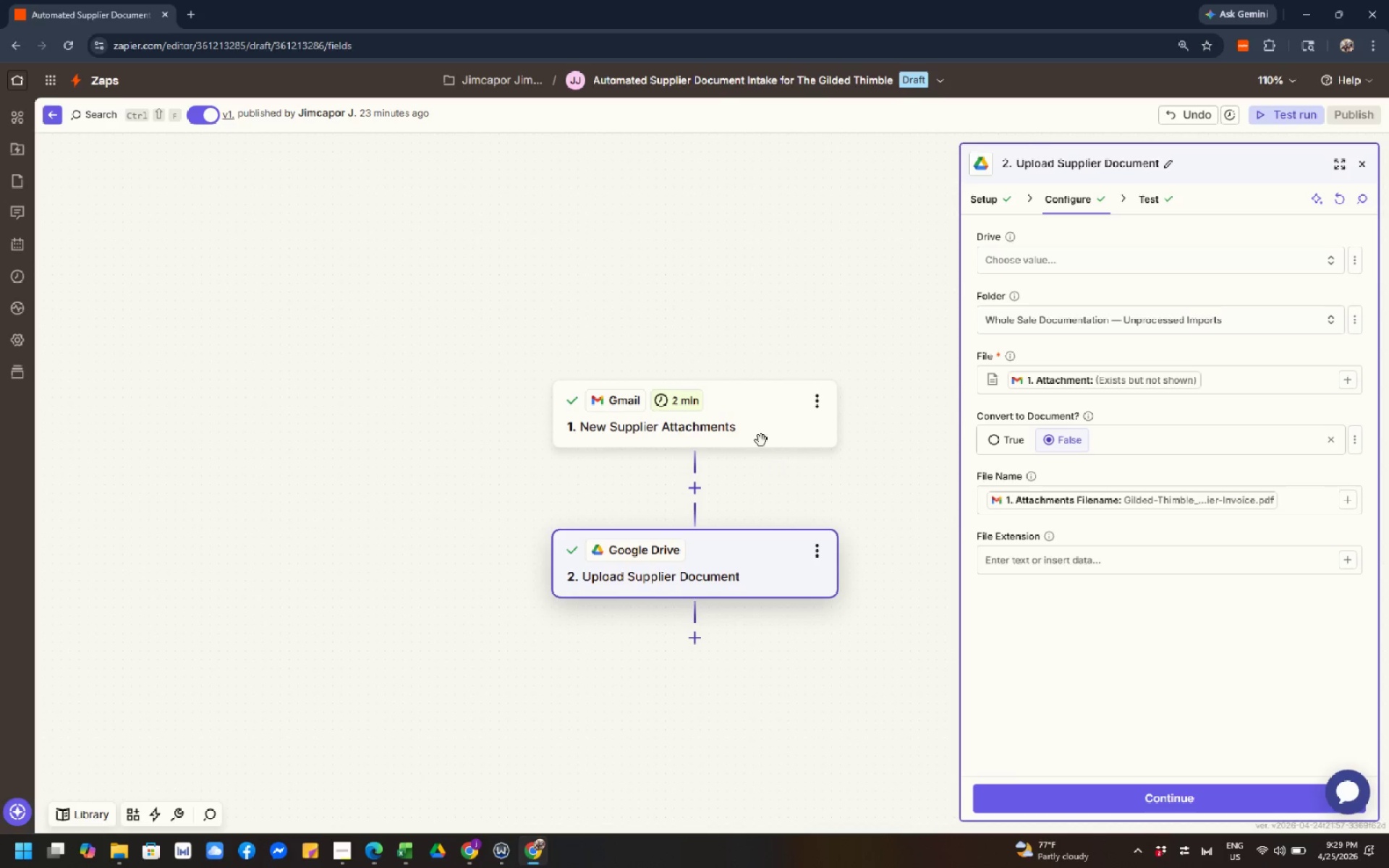 
left_click([758, 433])
 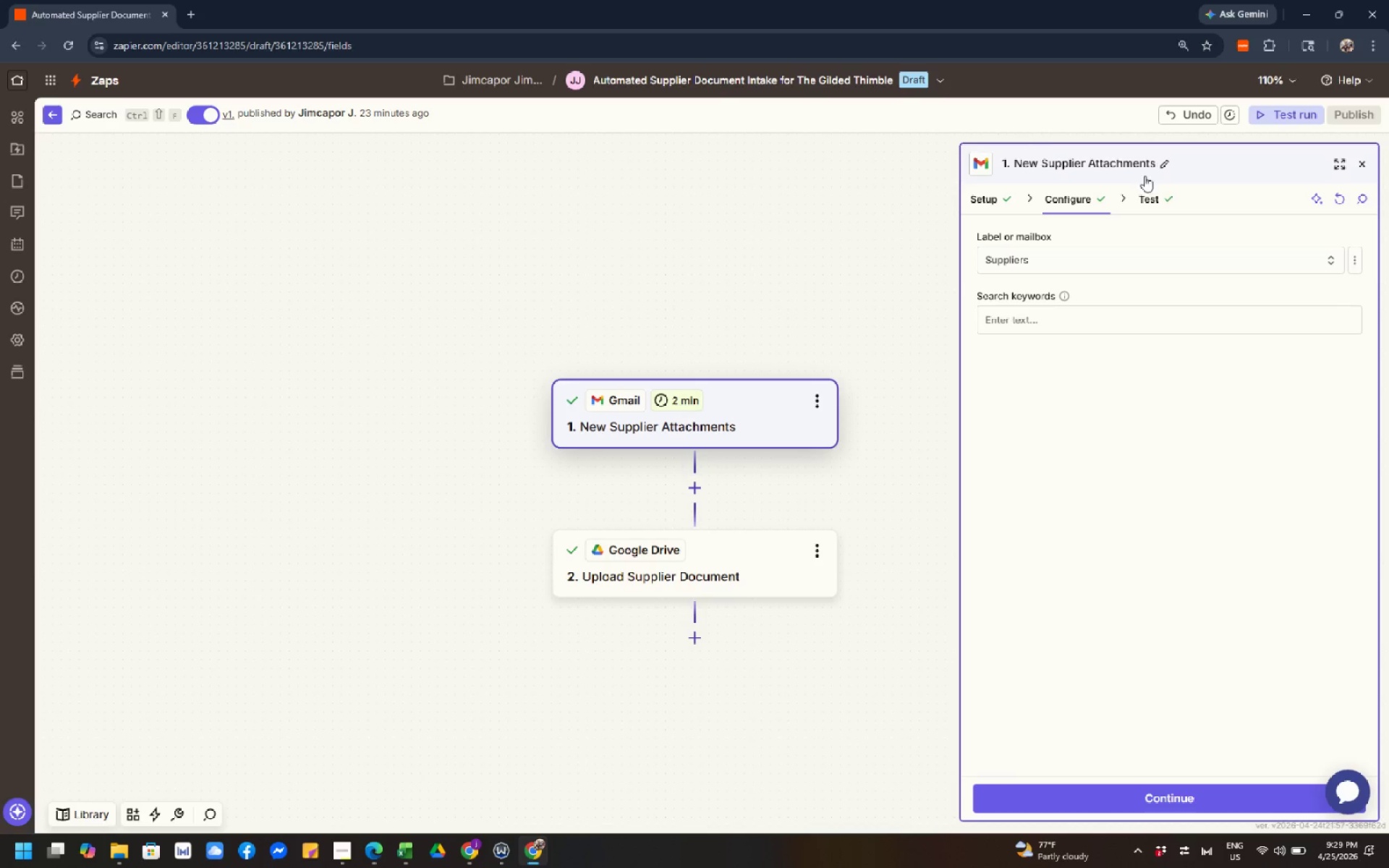 
left_click([1159, 195])
 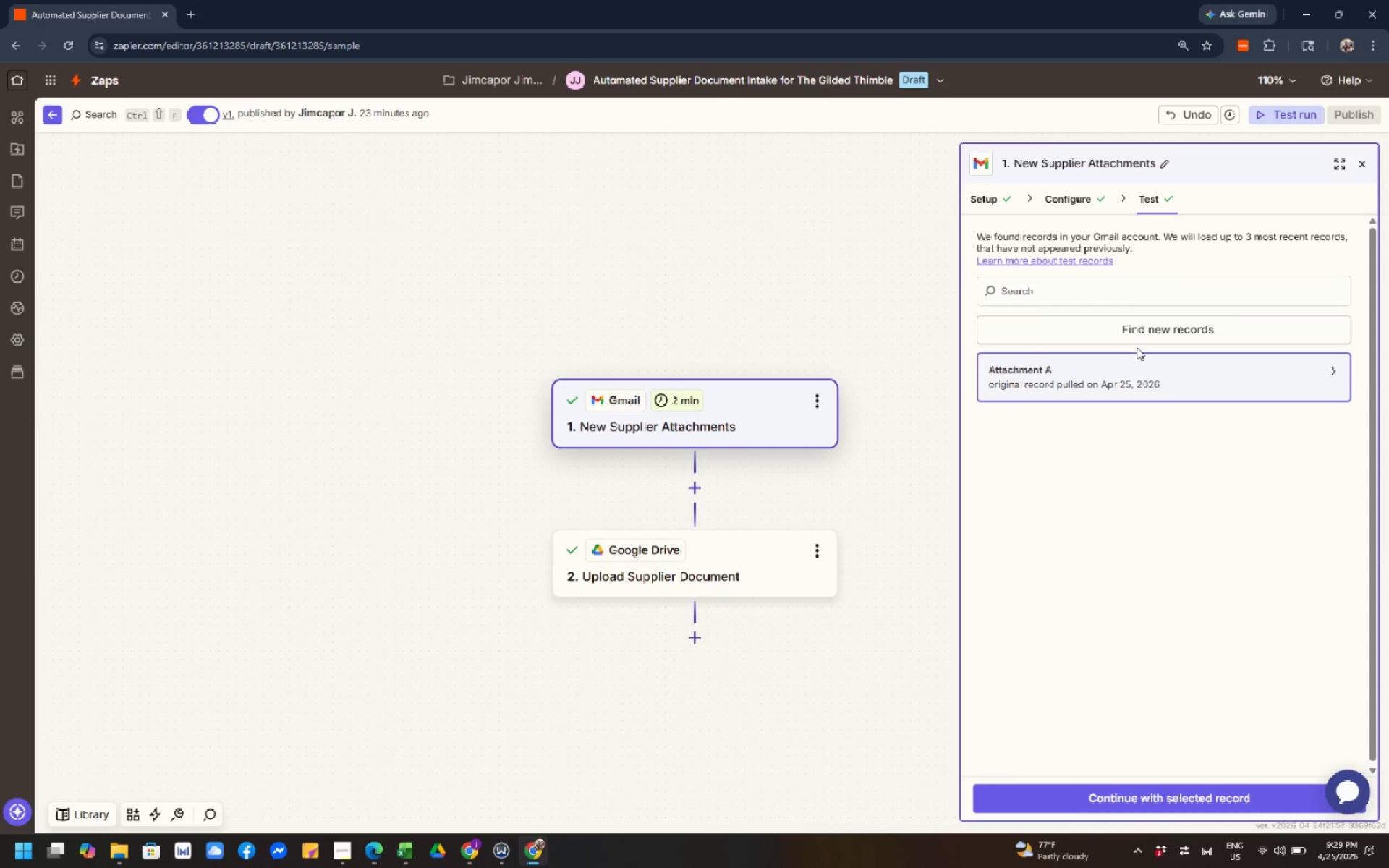 
left_click([1125, 365])
 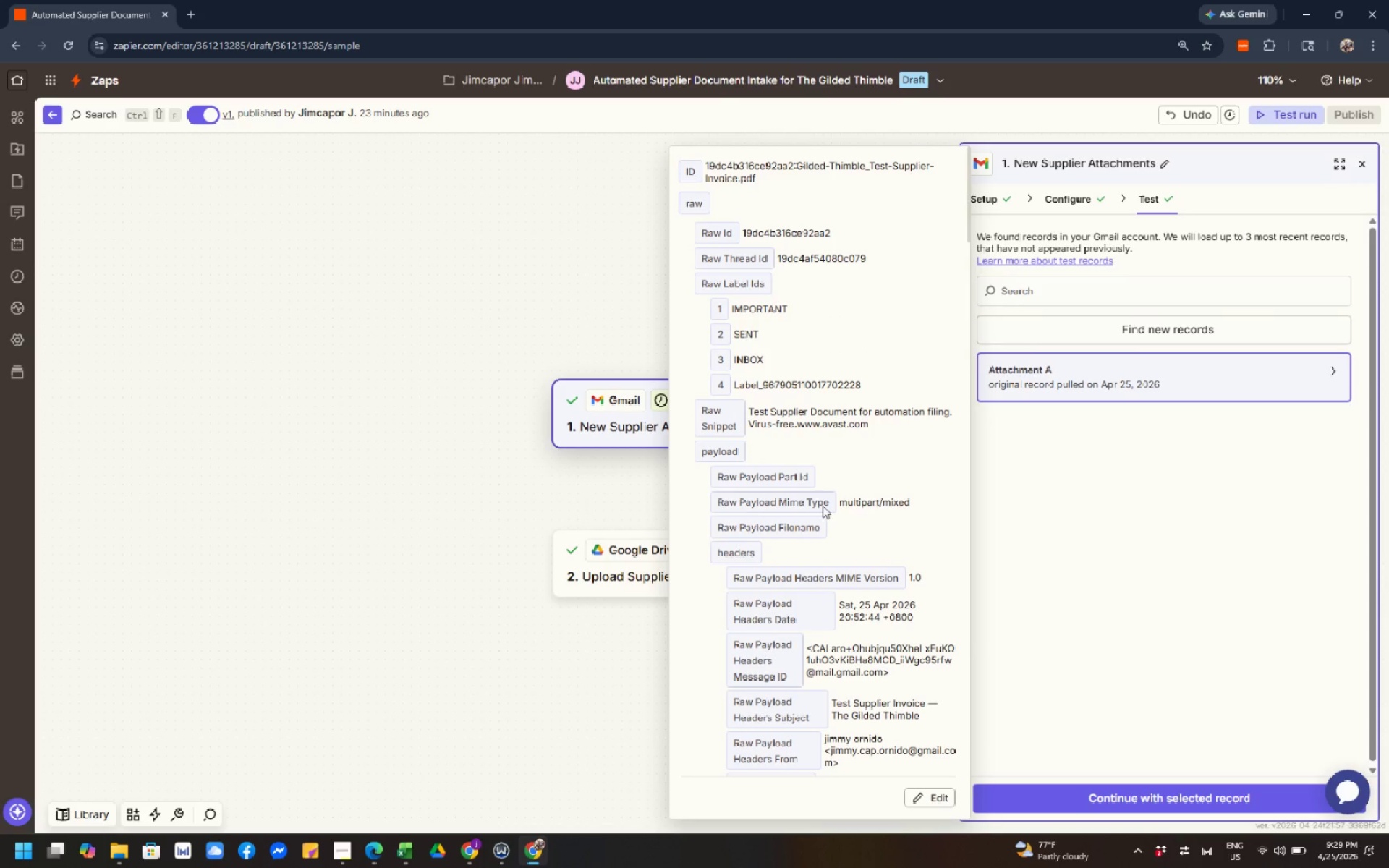 
scroll: coordinate [828, 455], scroll_direction: down, amount: 24.0
 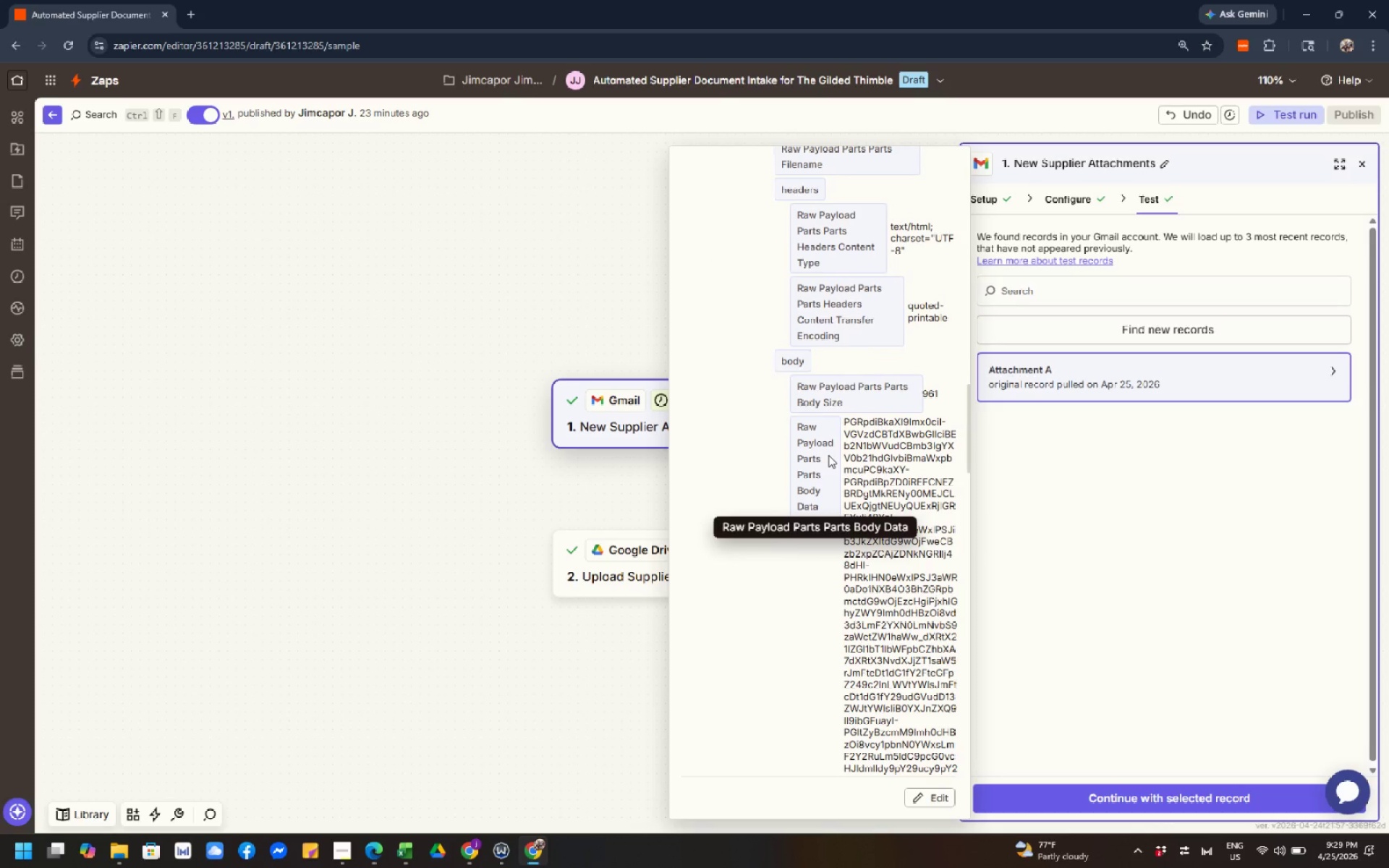 
wait(12.62)
 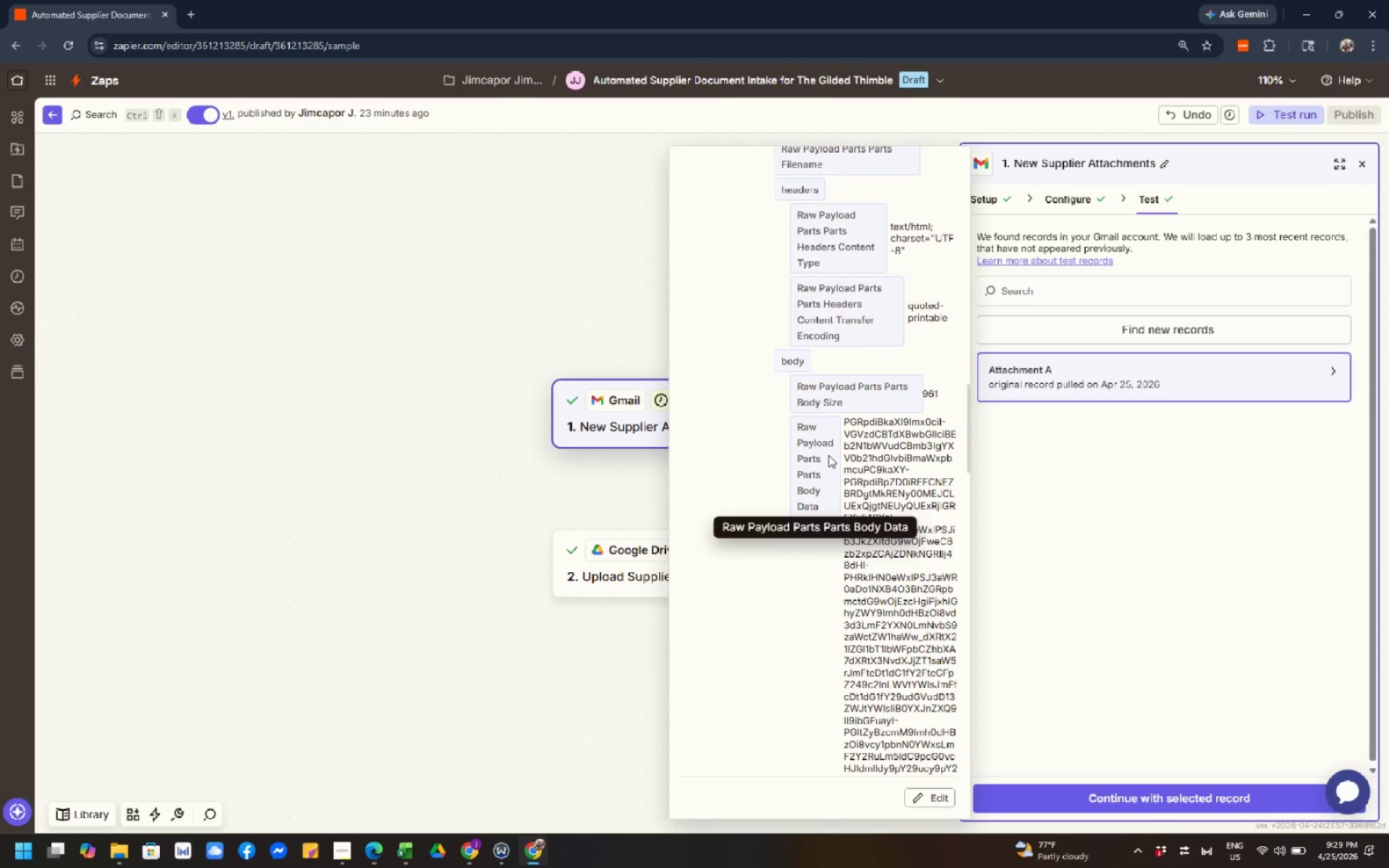 
scroll: coordinate [831, 469], scroll_direction: down, amount: 3.0
 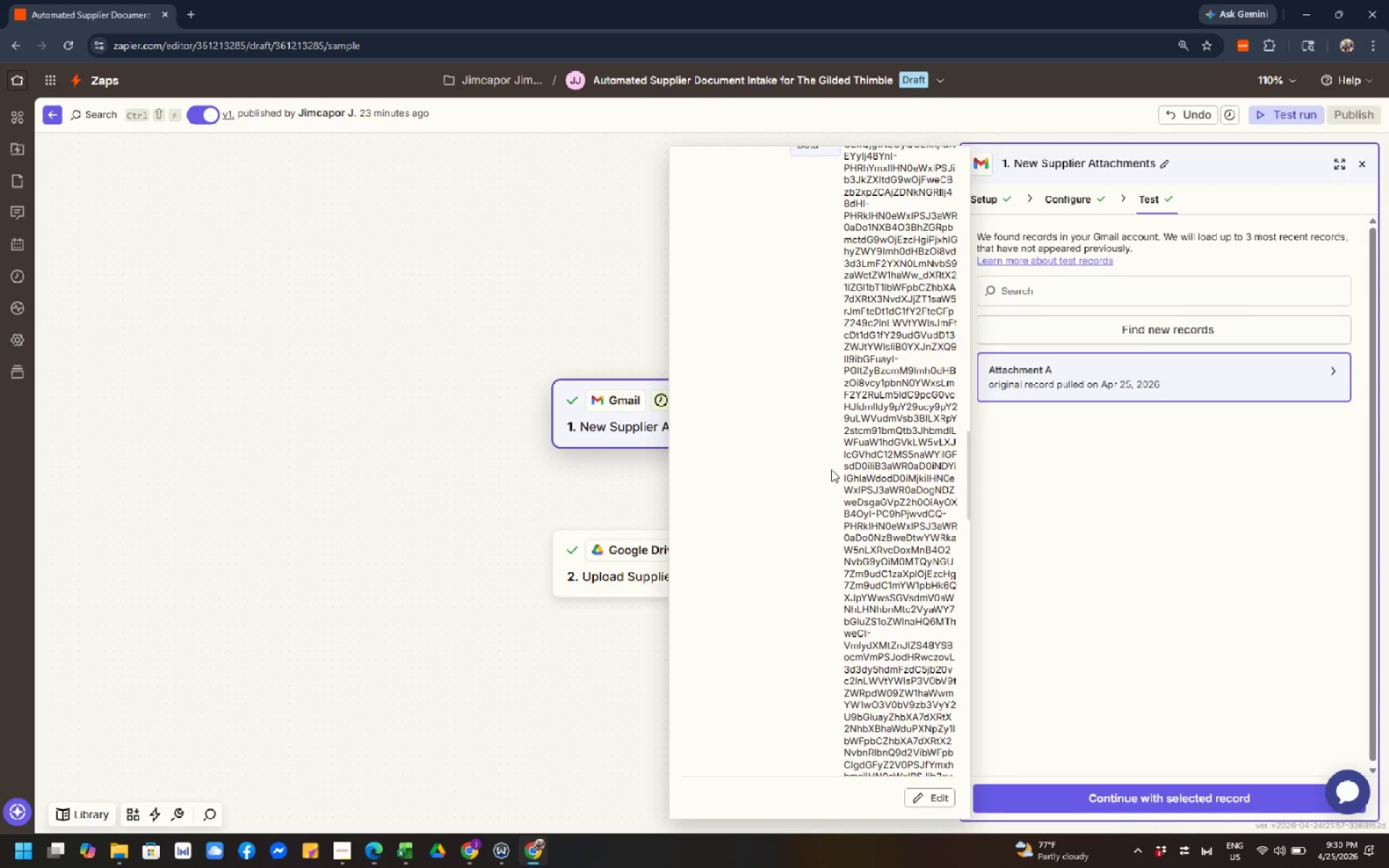 
left_click([831, 469])
 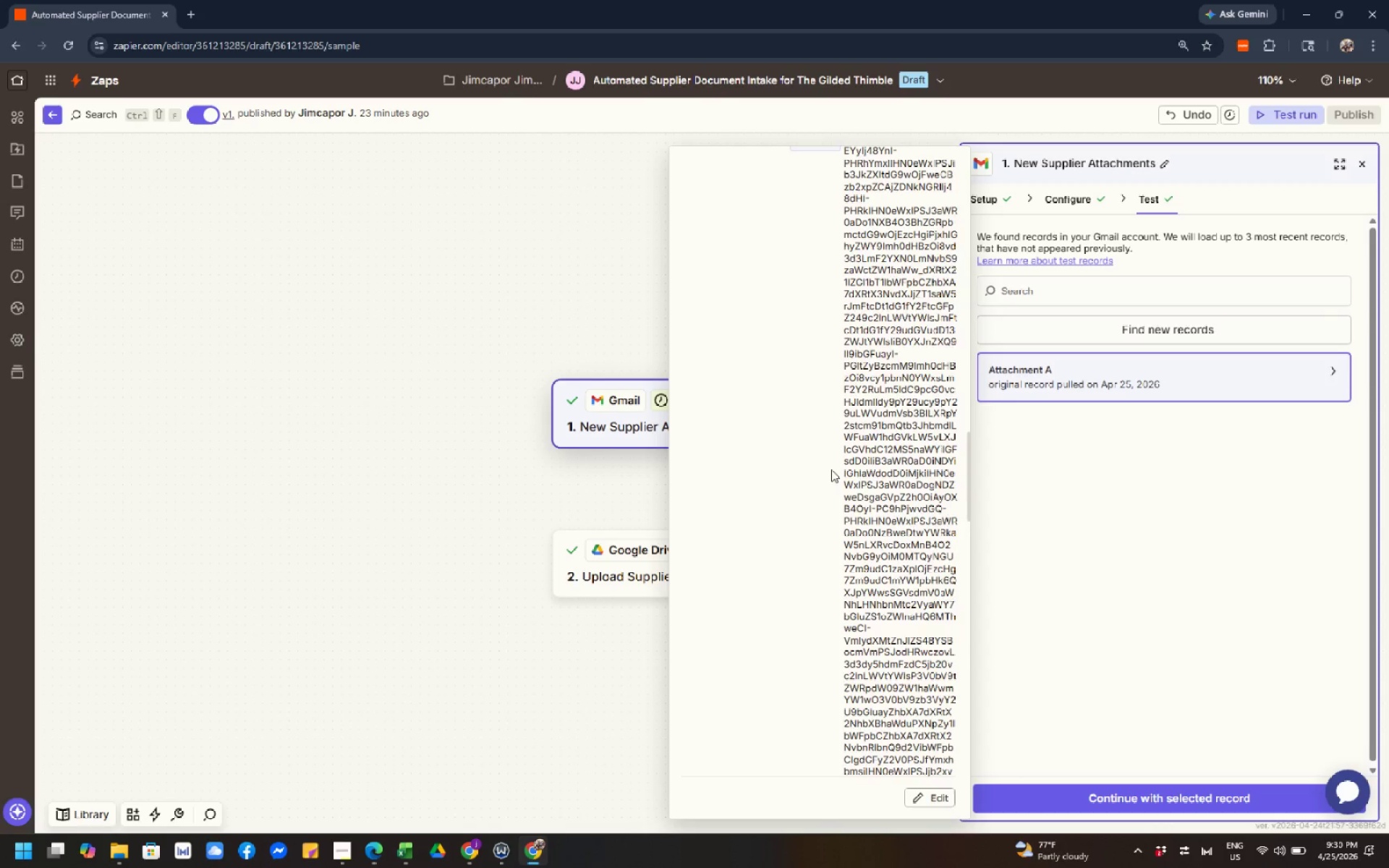 
left_click([831, 469])
 